 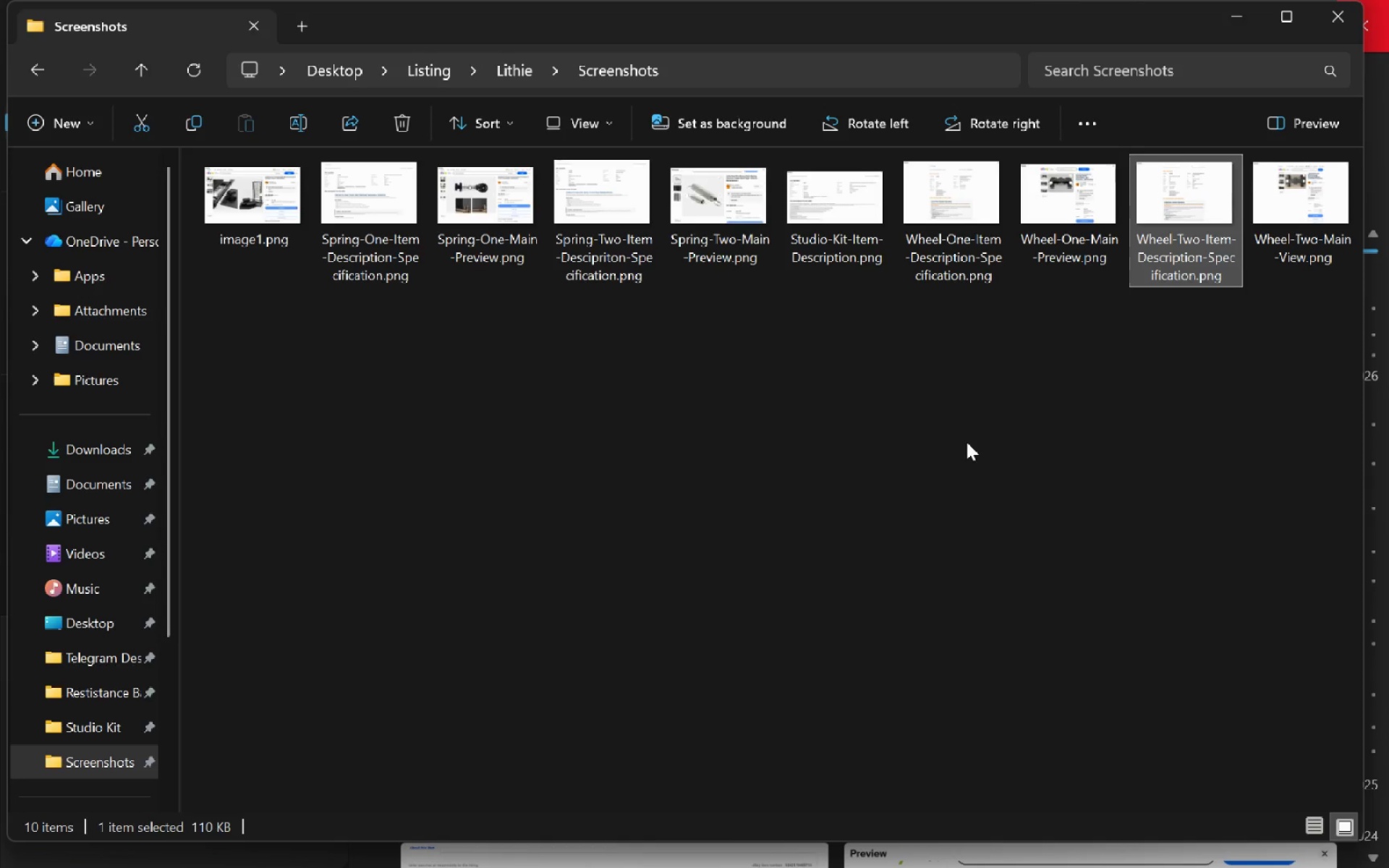 
key(Alt+AltLeft)
 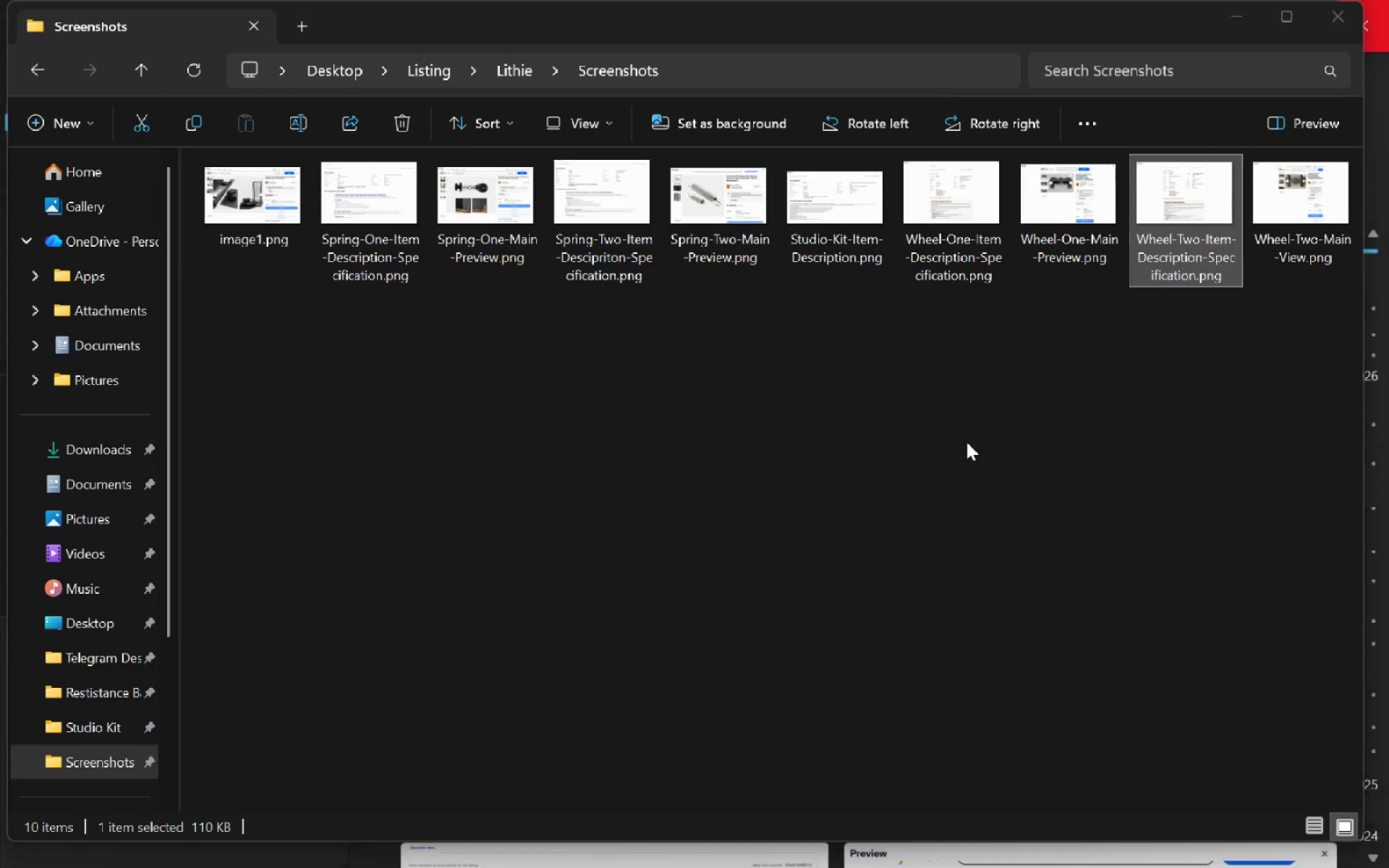 
key(Alt+Tab)
 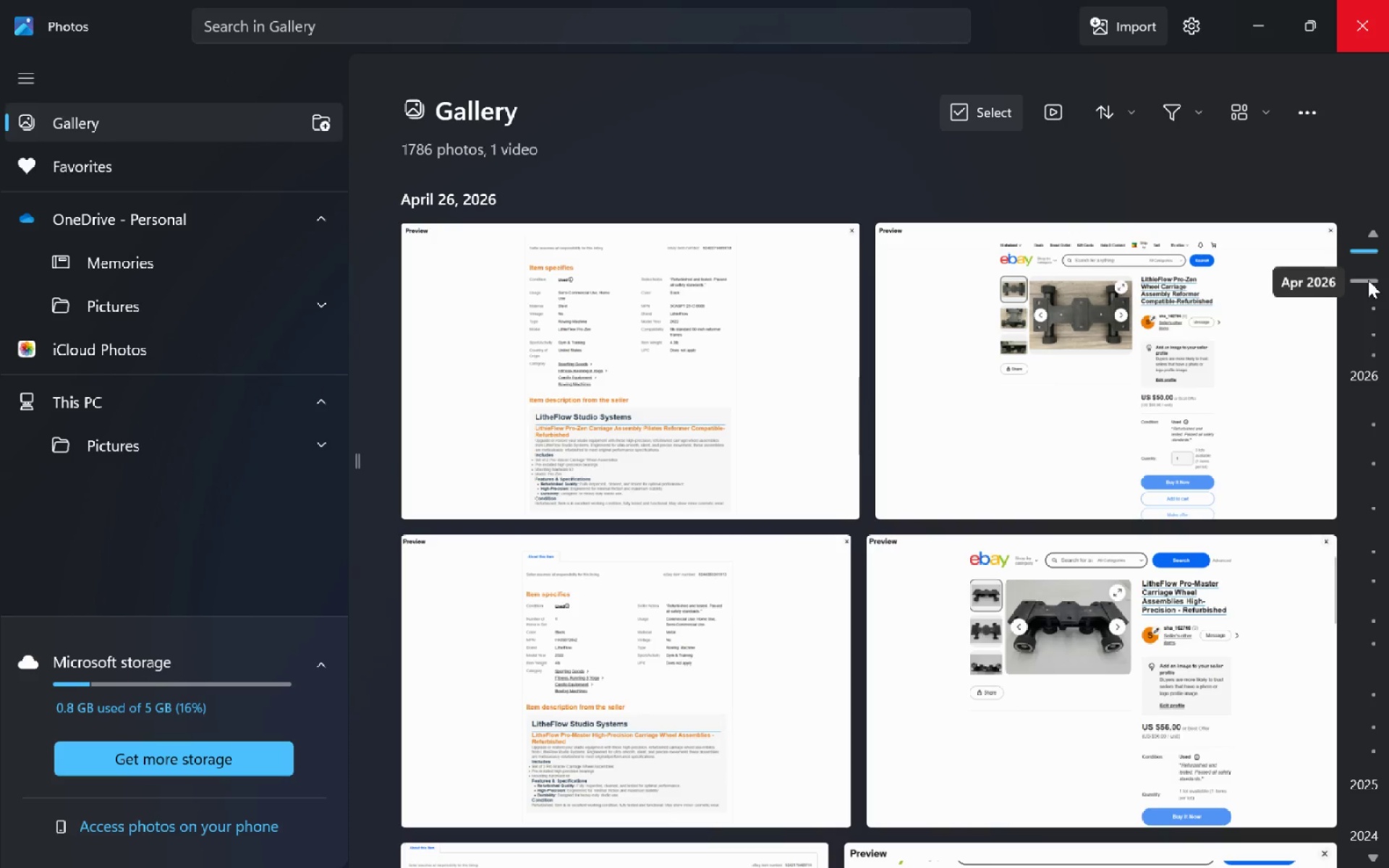 
left_click([1369, 267])
 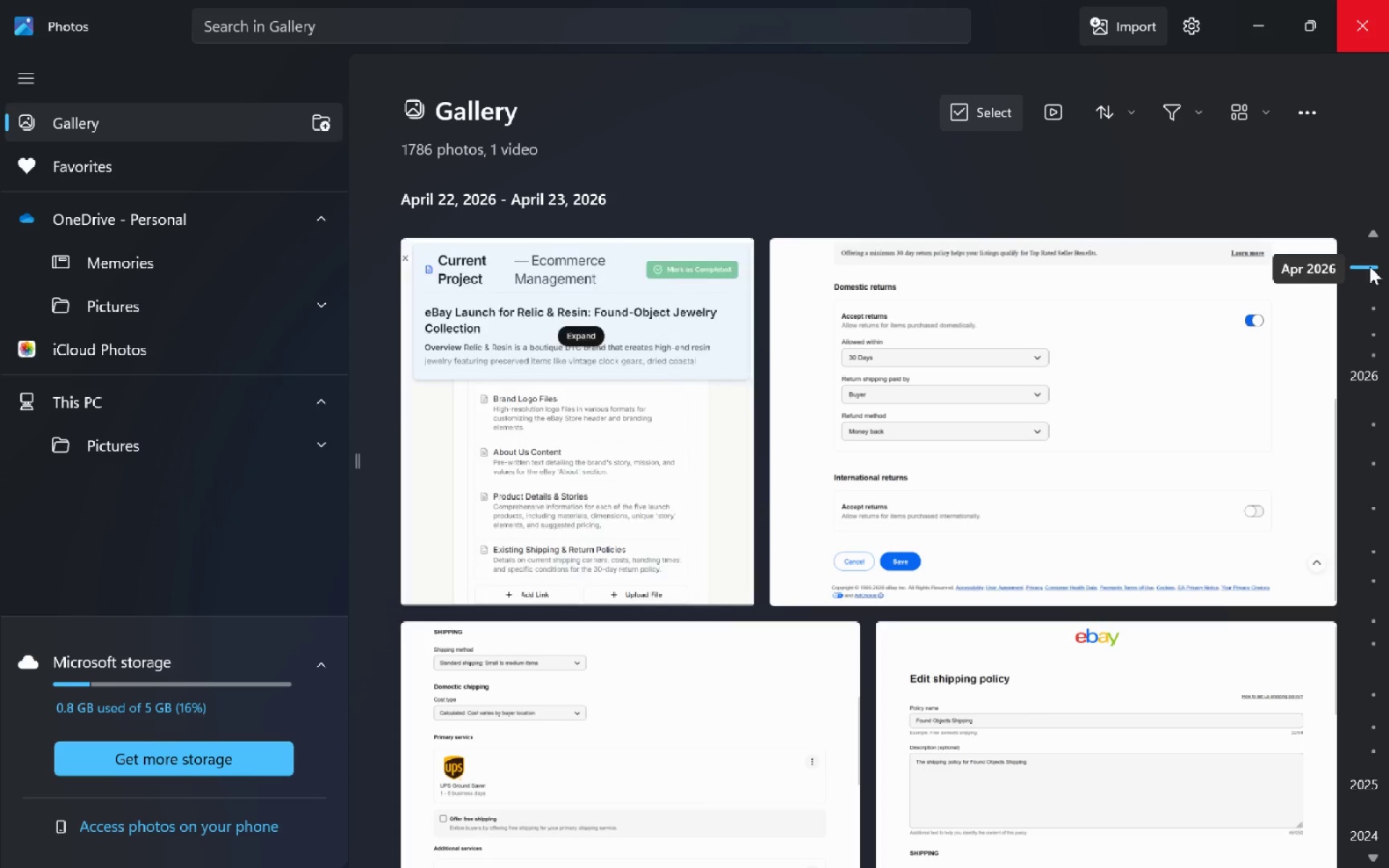 
left_click_drag(start_coordinate=[1370, 266], to_coordinate=[1355, 190])
 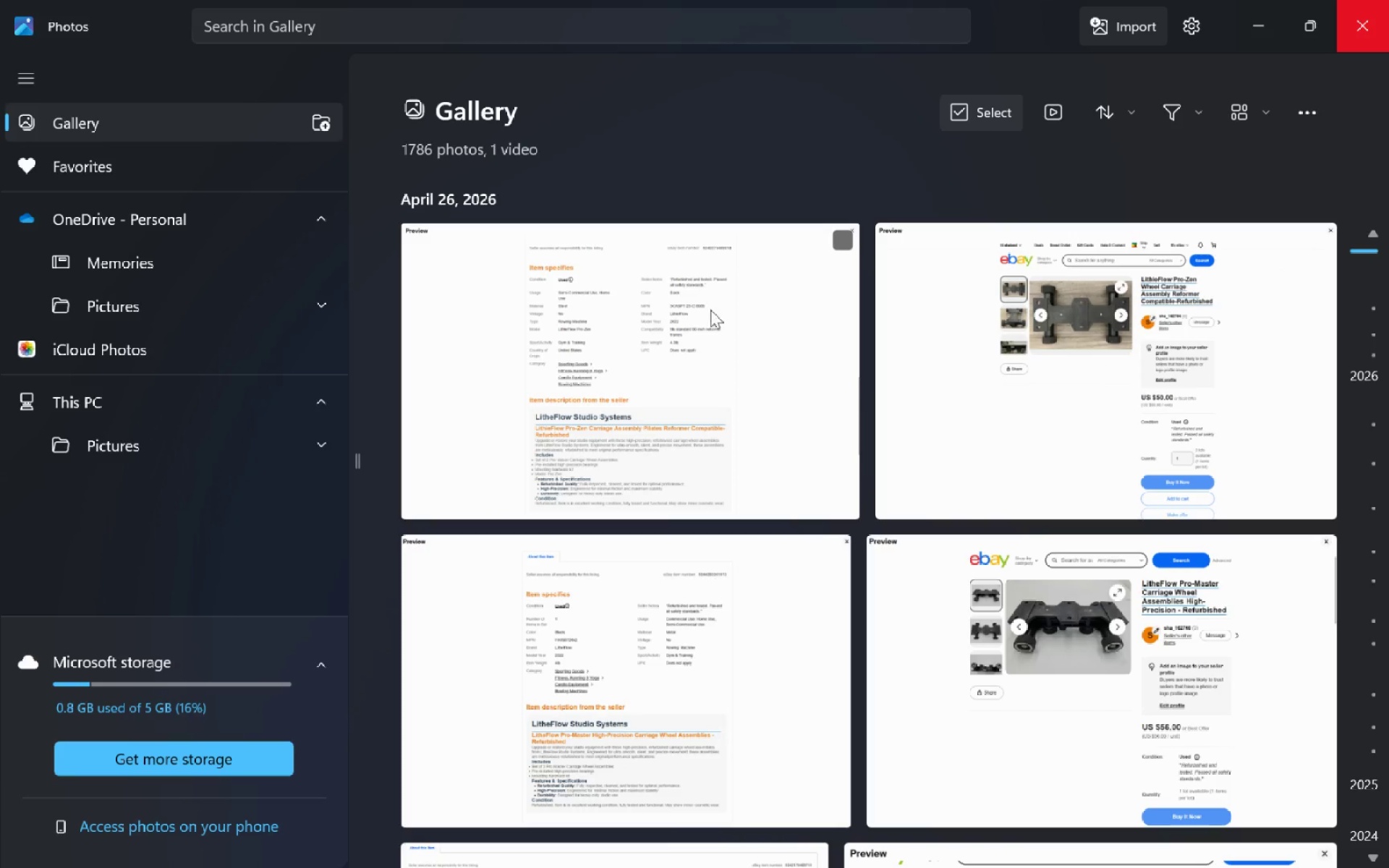 
key(Alt+Tab)
 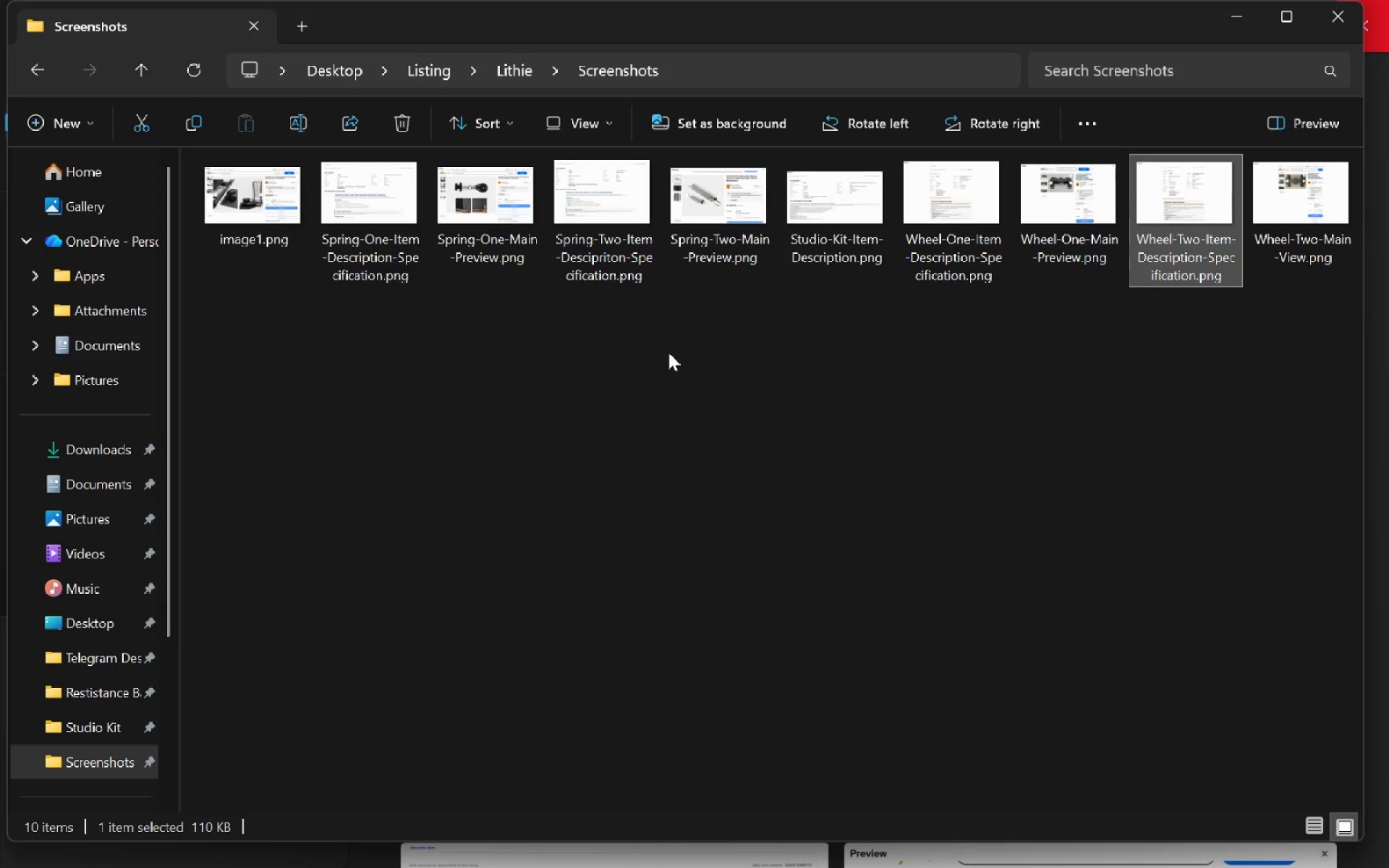 
key(VolumeUp)
 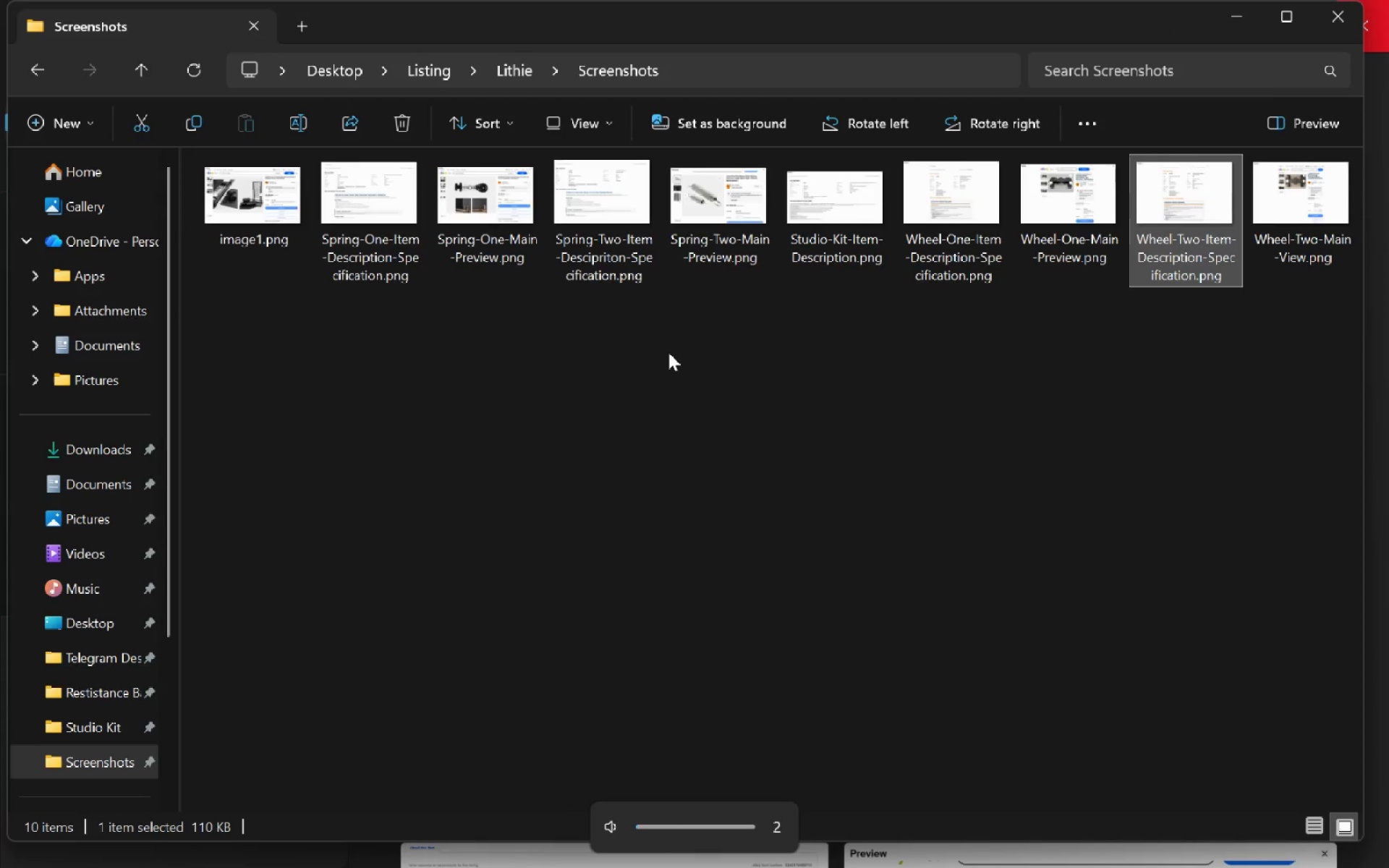 
key(Alt+AltLeft)
 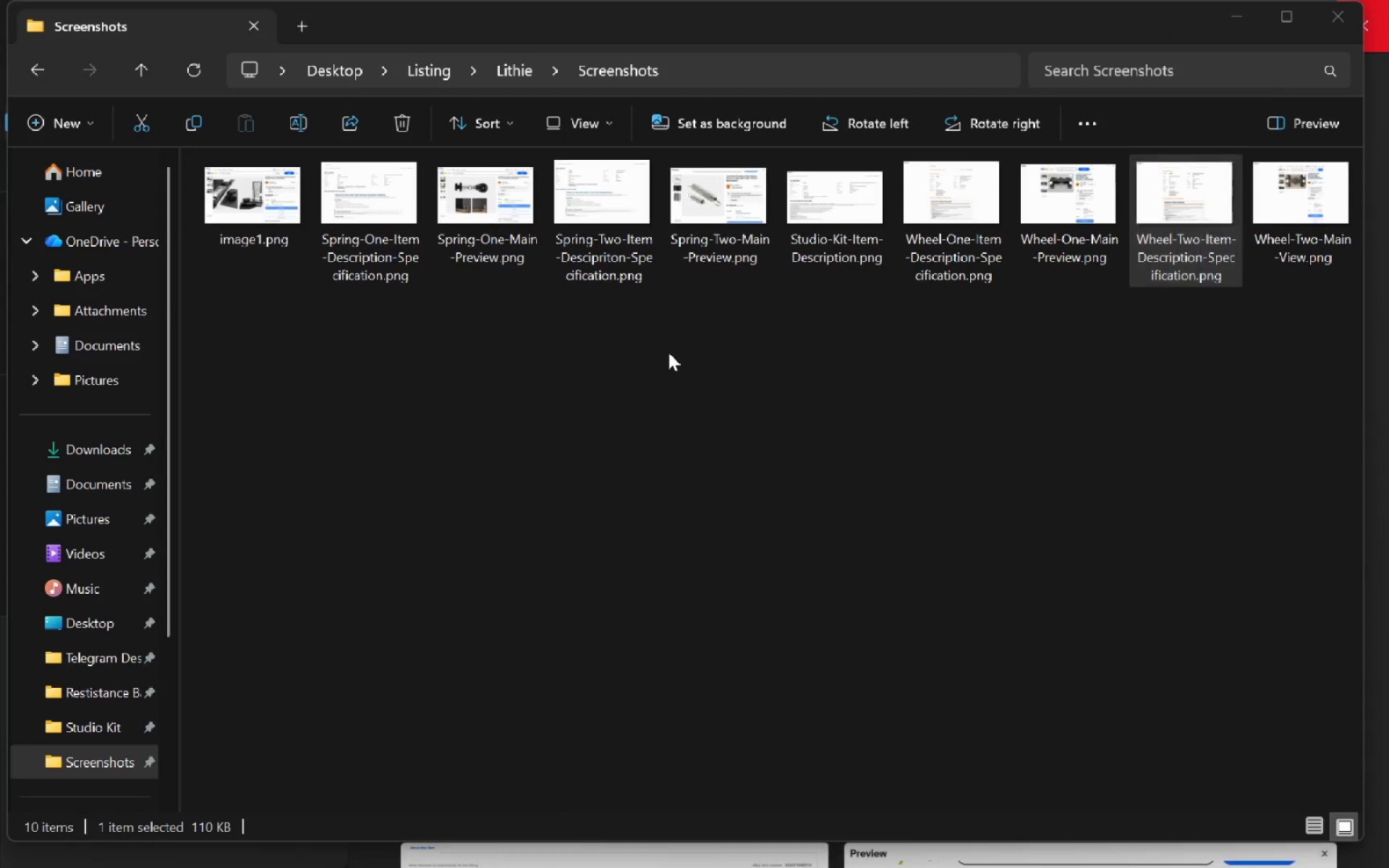 
key(Alt+Tab)
 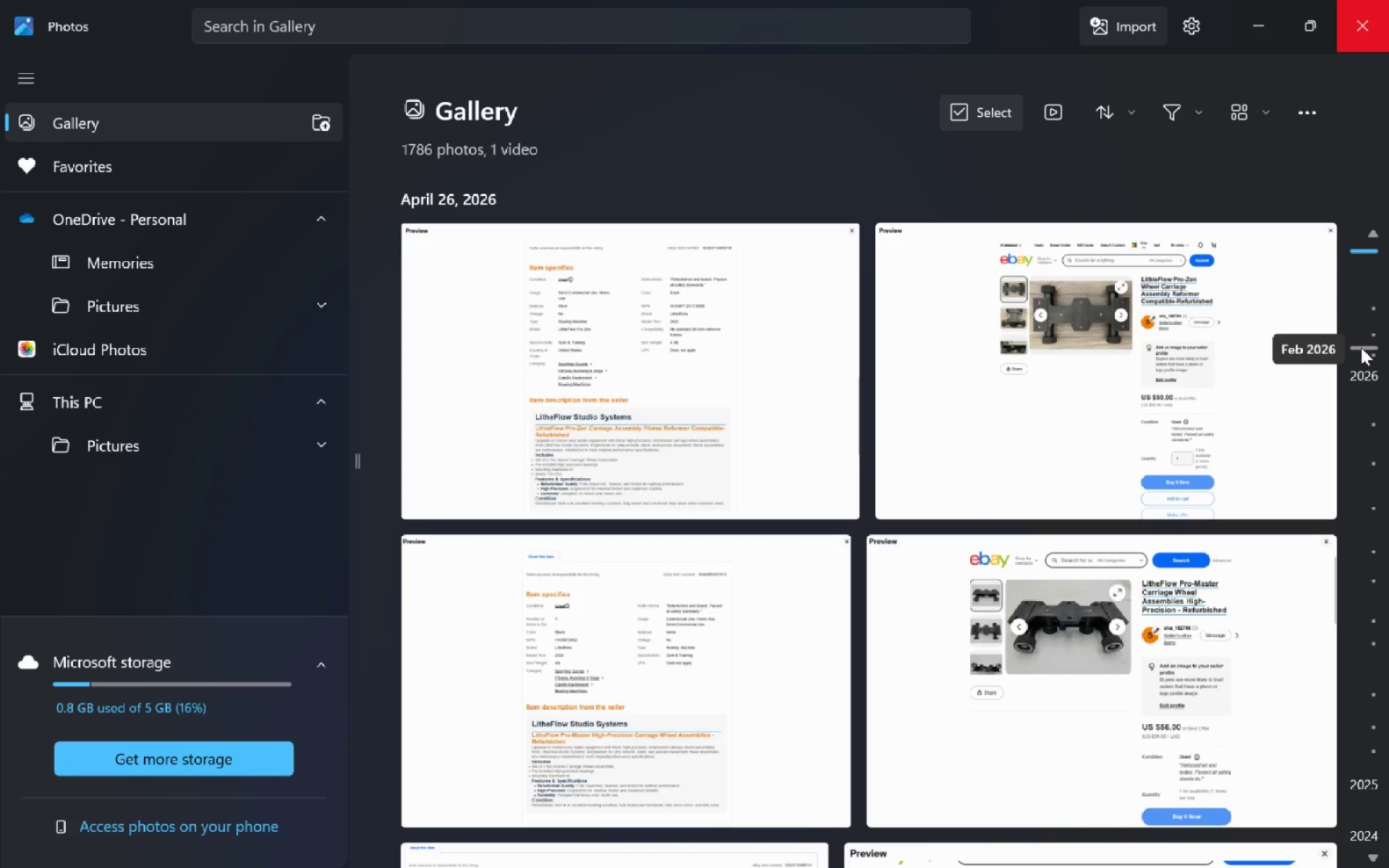 
left_click([1368, 312])
 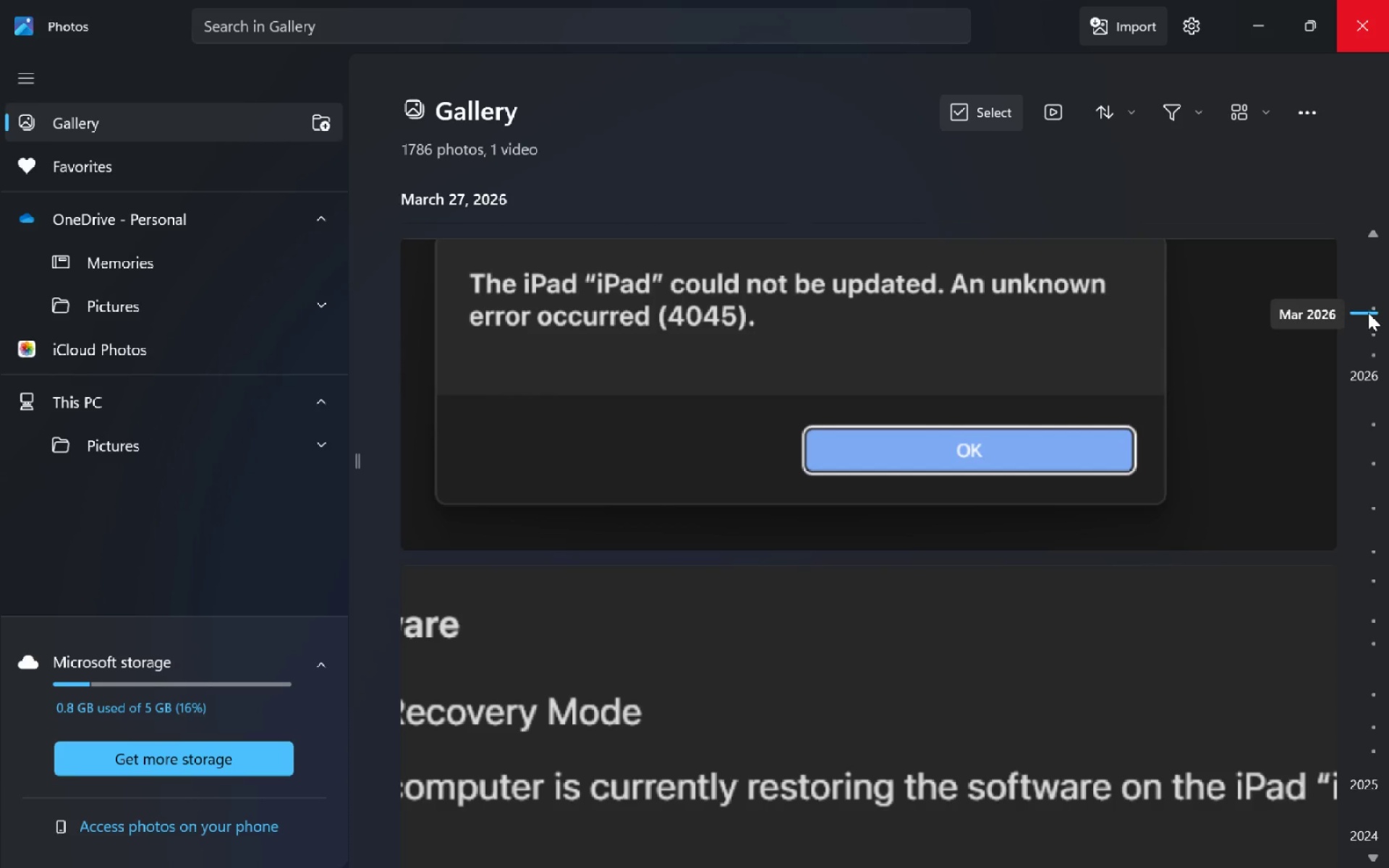 
left_click_drag(start_coordinate=[1368, 312], to_coordinate=[1359, 214])
 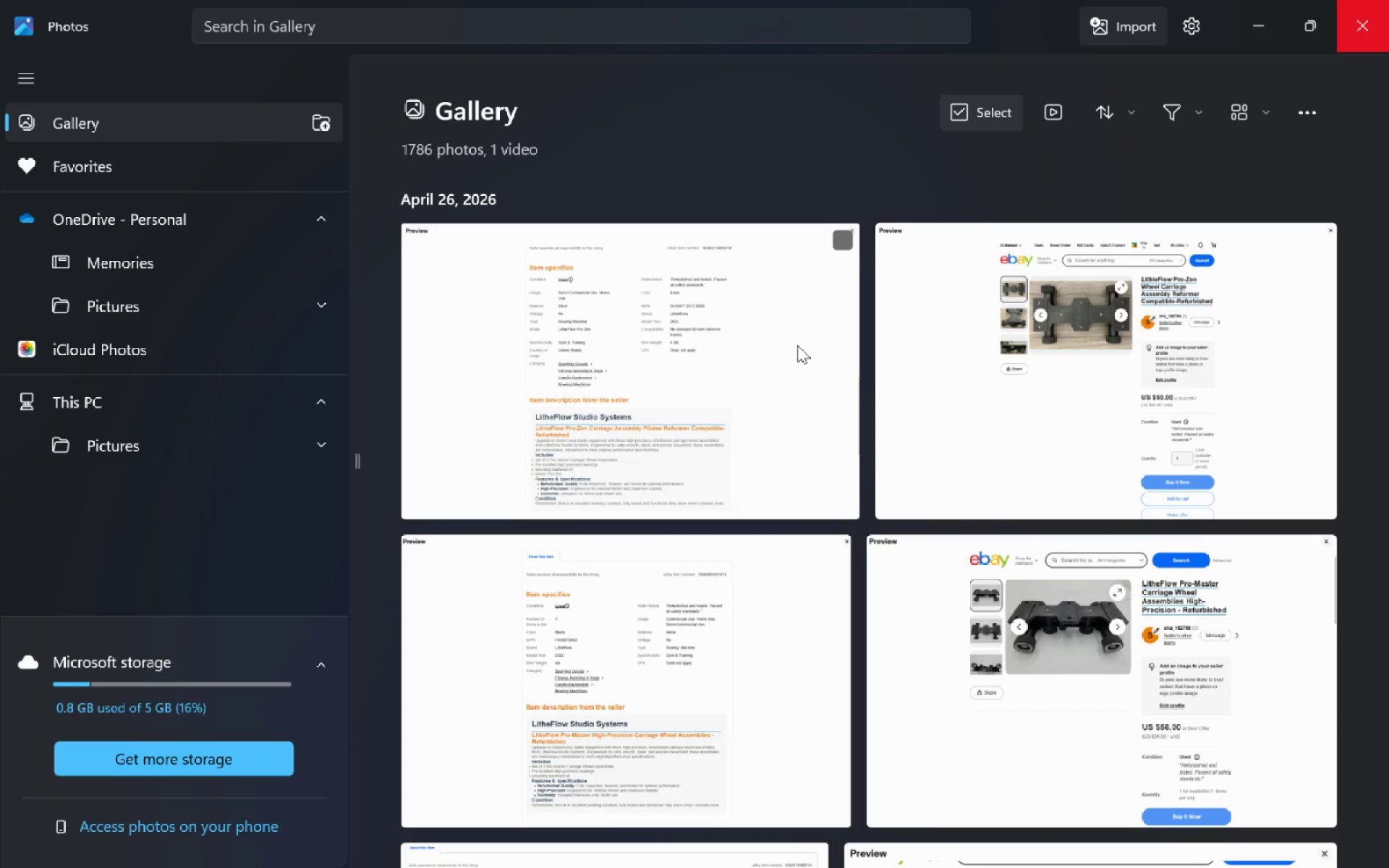 
key(Alt+AltLeft)
 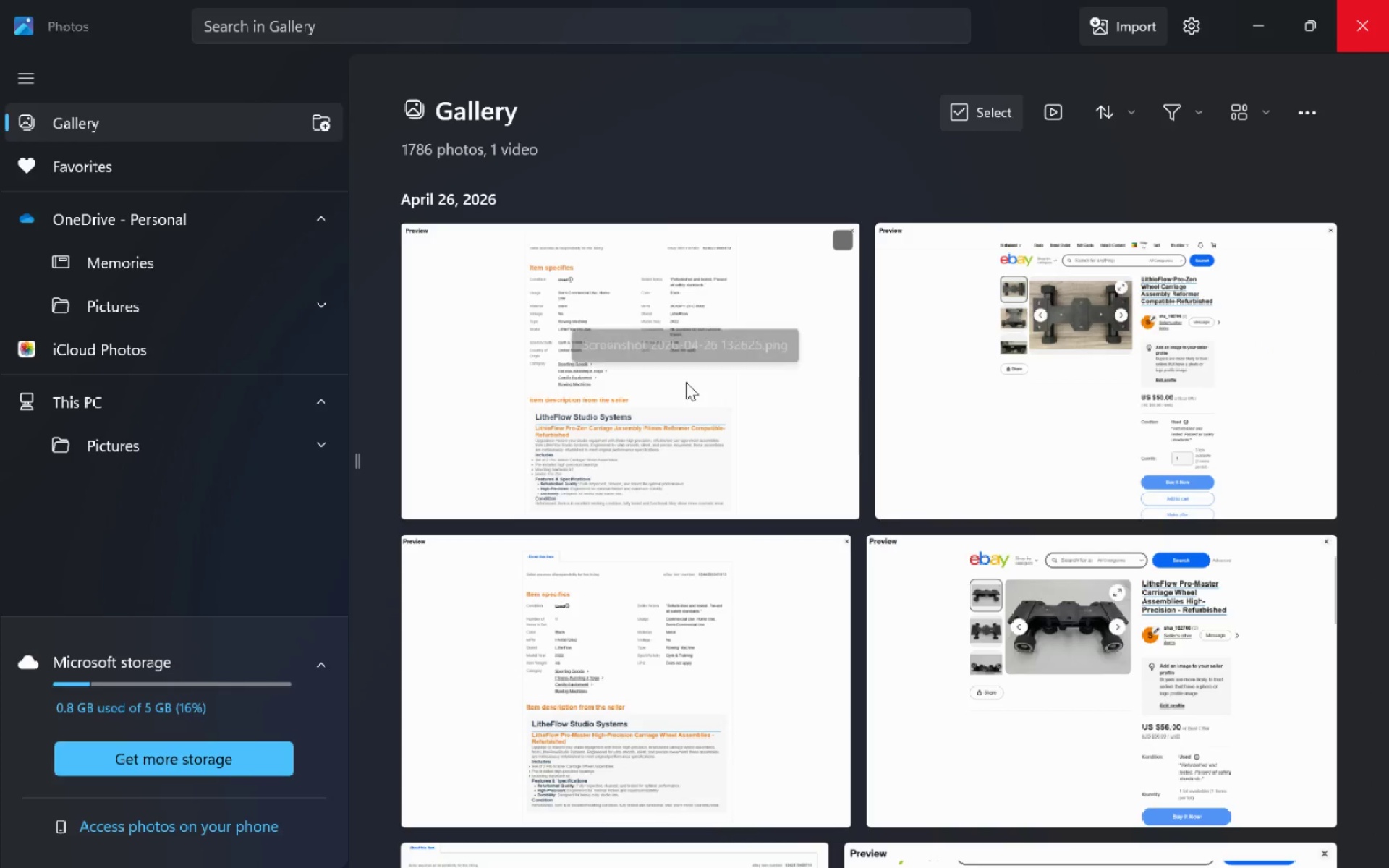 
key(Alt+Tab)
 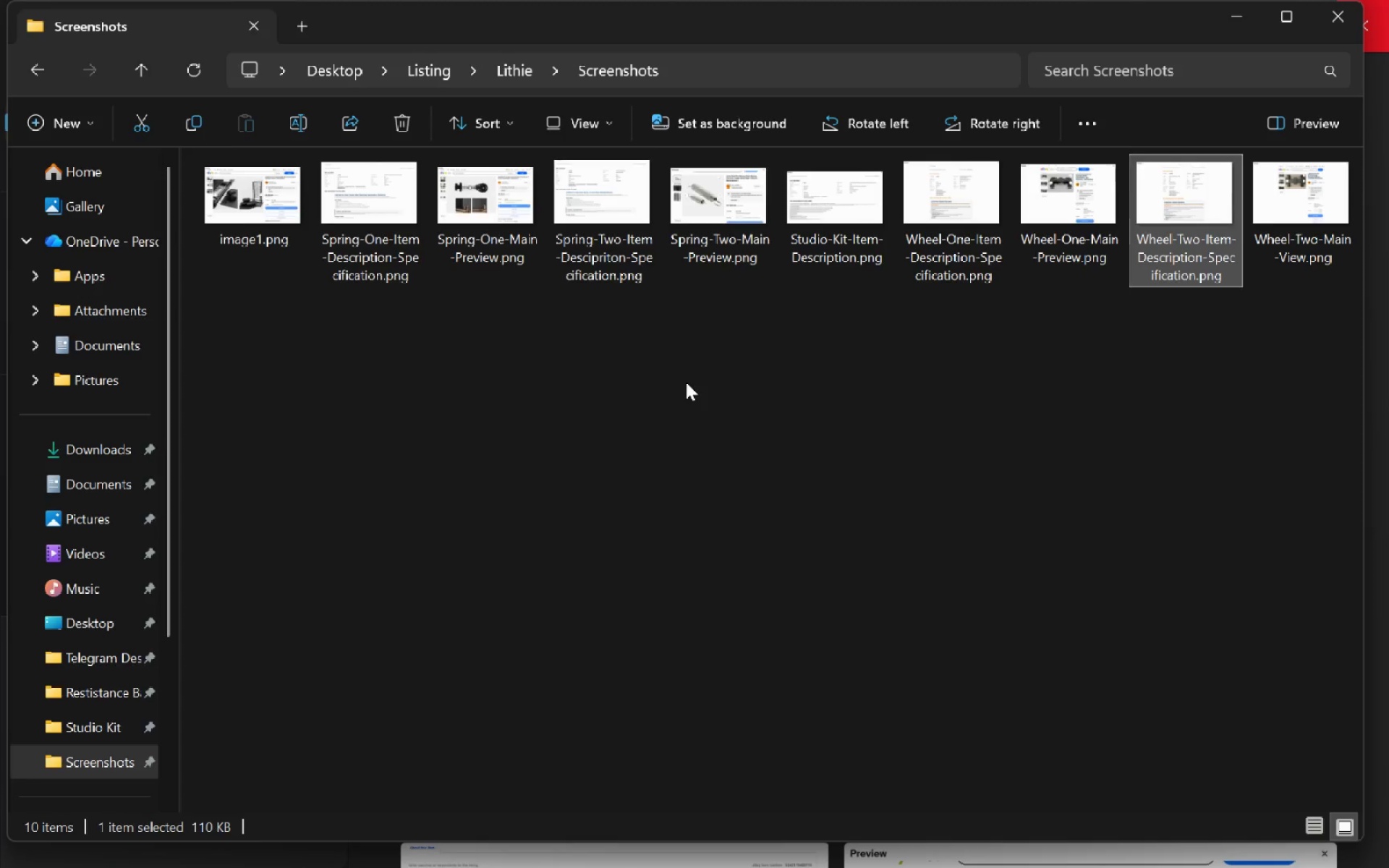 
key(Alt+Tab)
 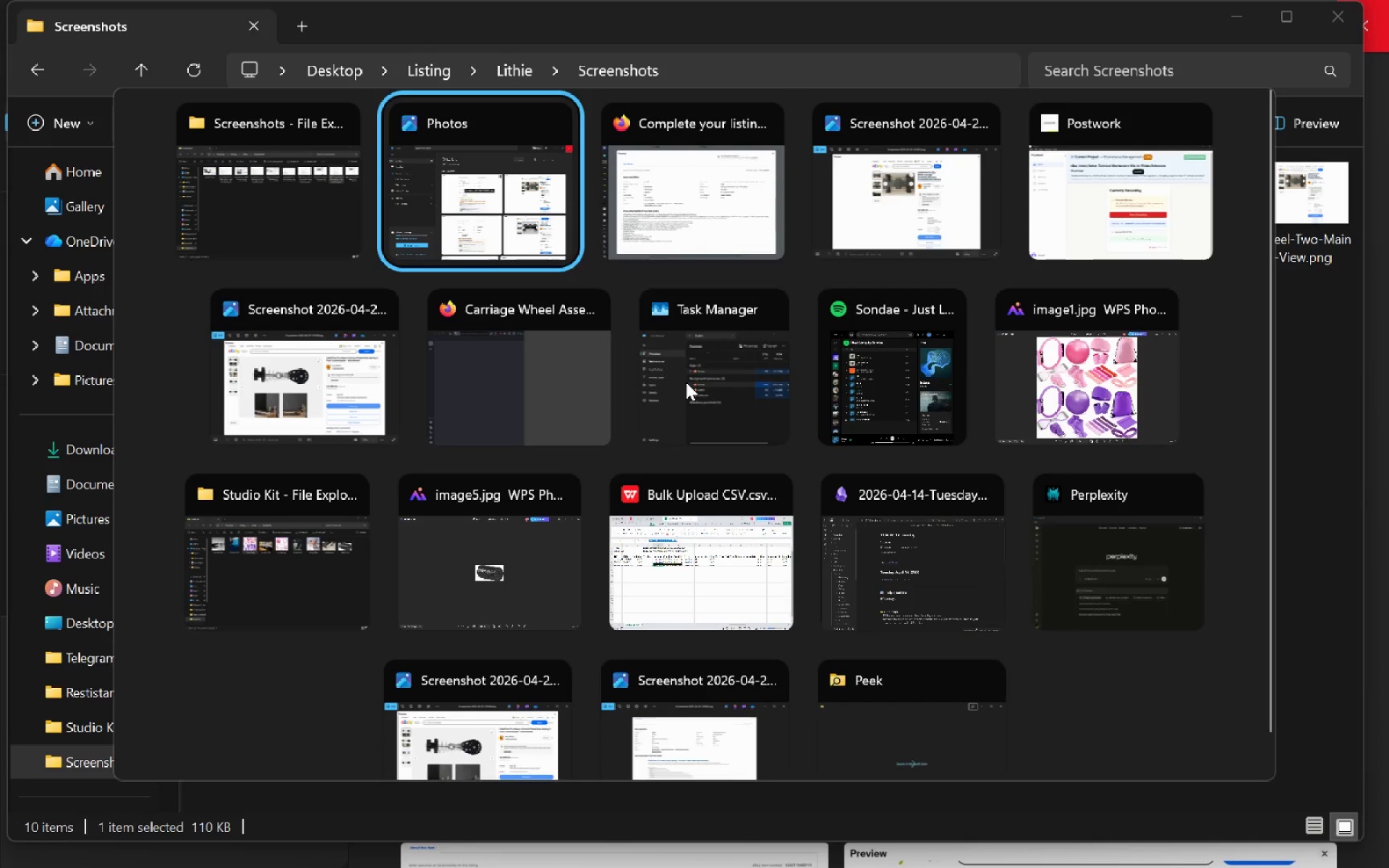 
key(Alt+Tab)
 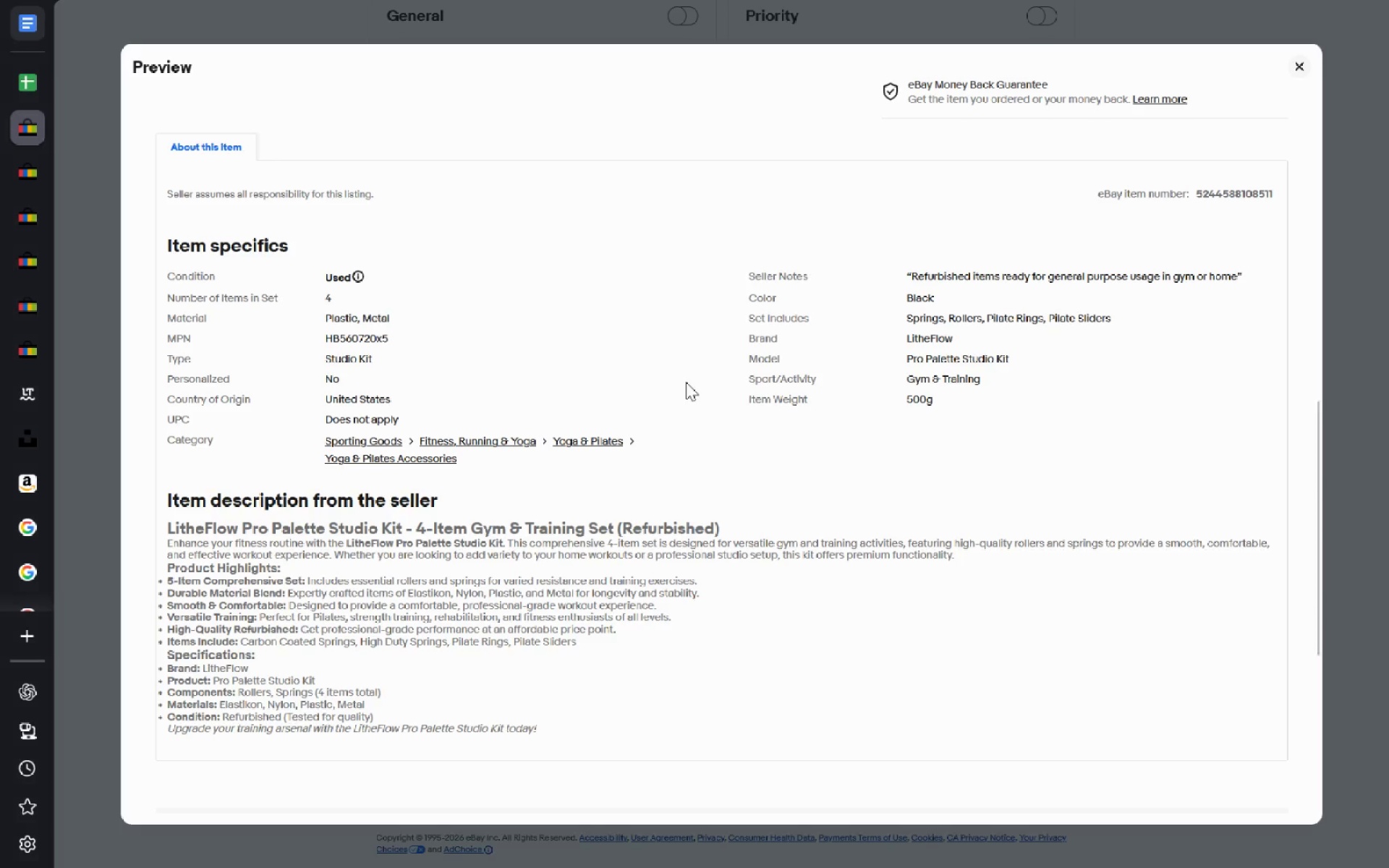 
key(Alt+AltLeft)
 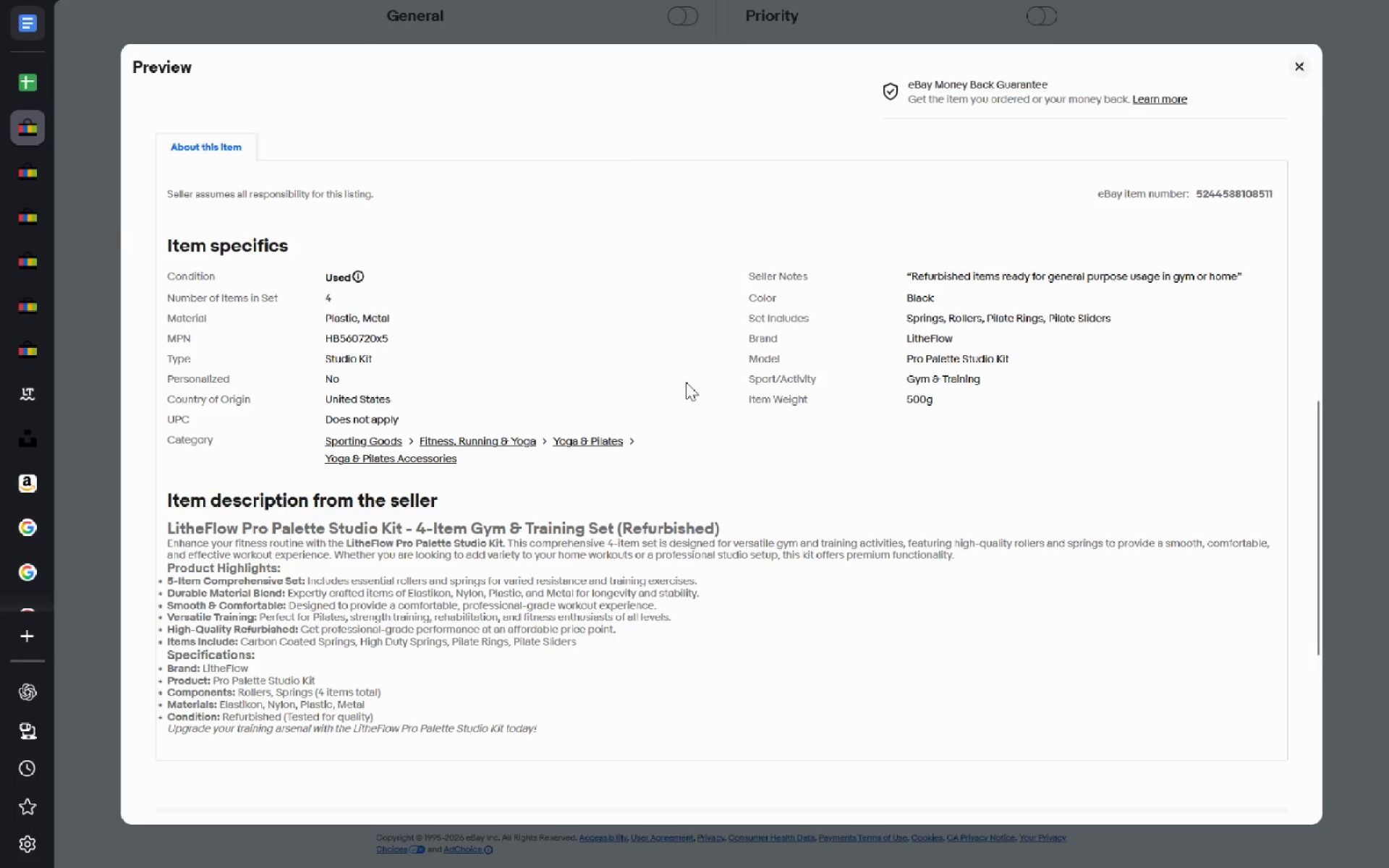 
key(Alt+Tab)
 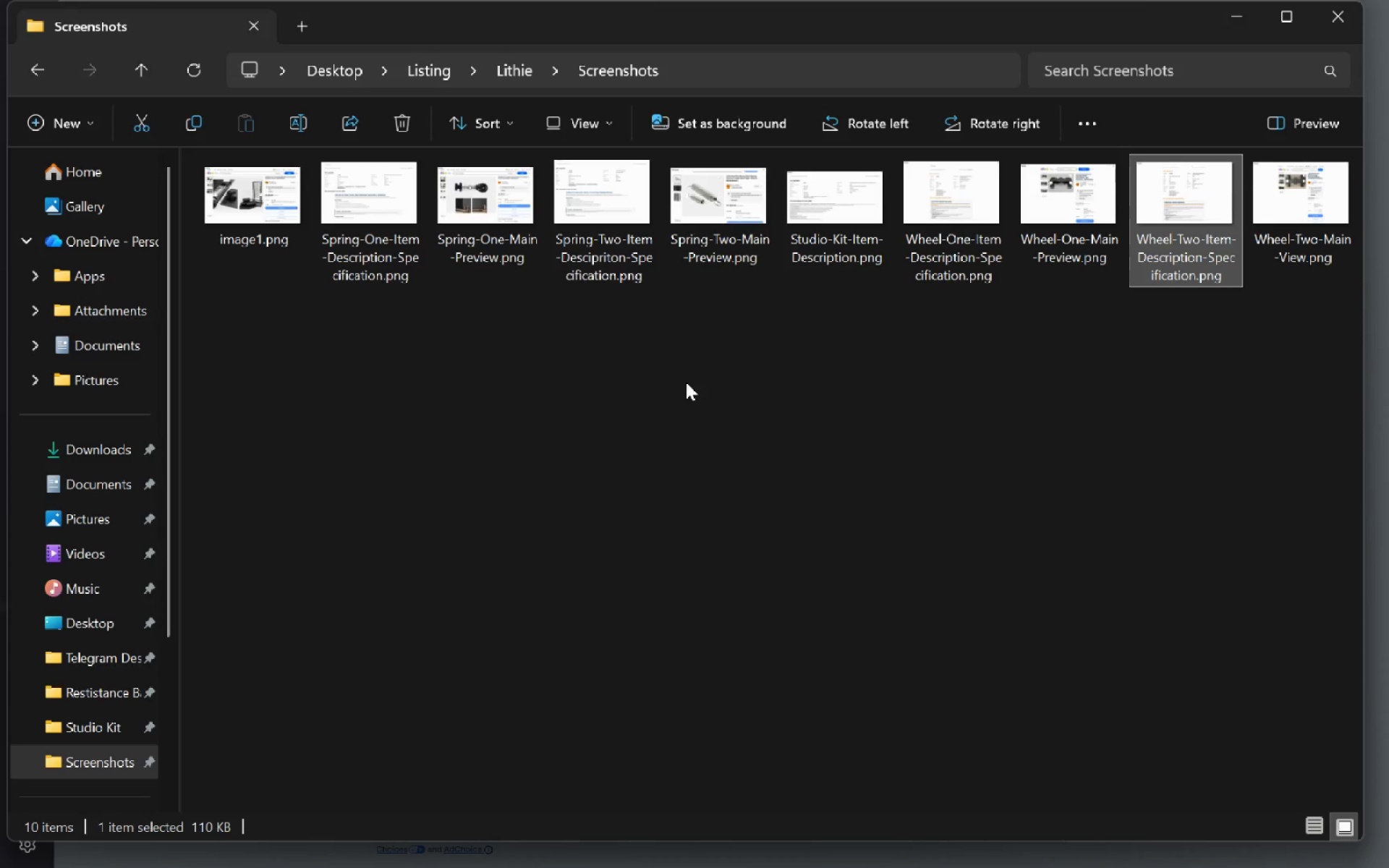 
key(Alt+AltLeft)
 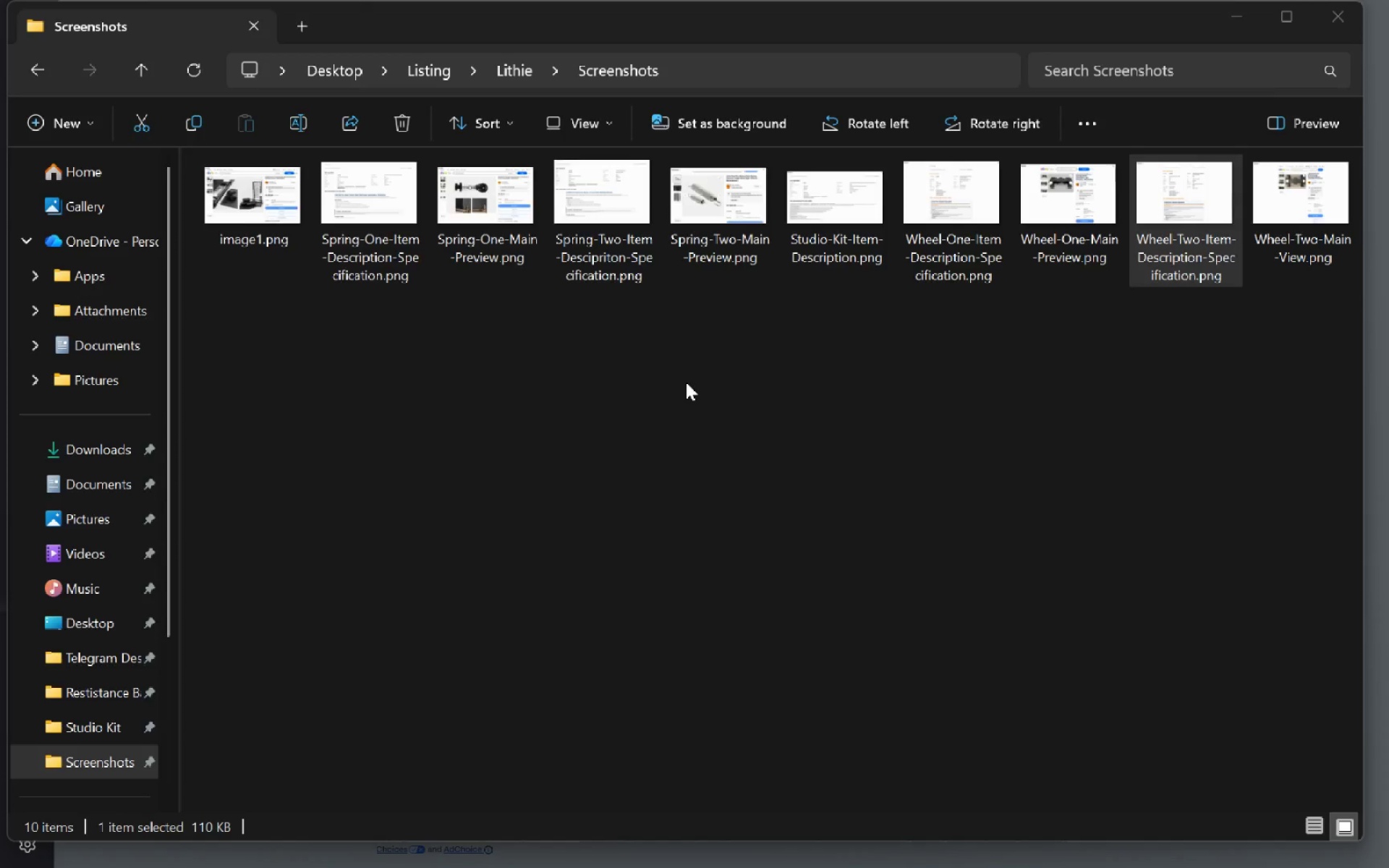 
key(Alt+Tab)
 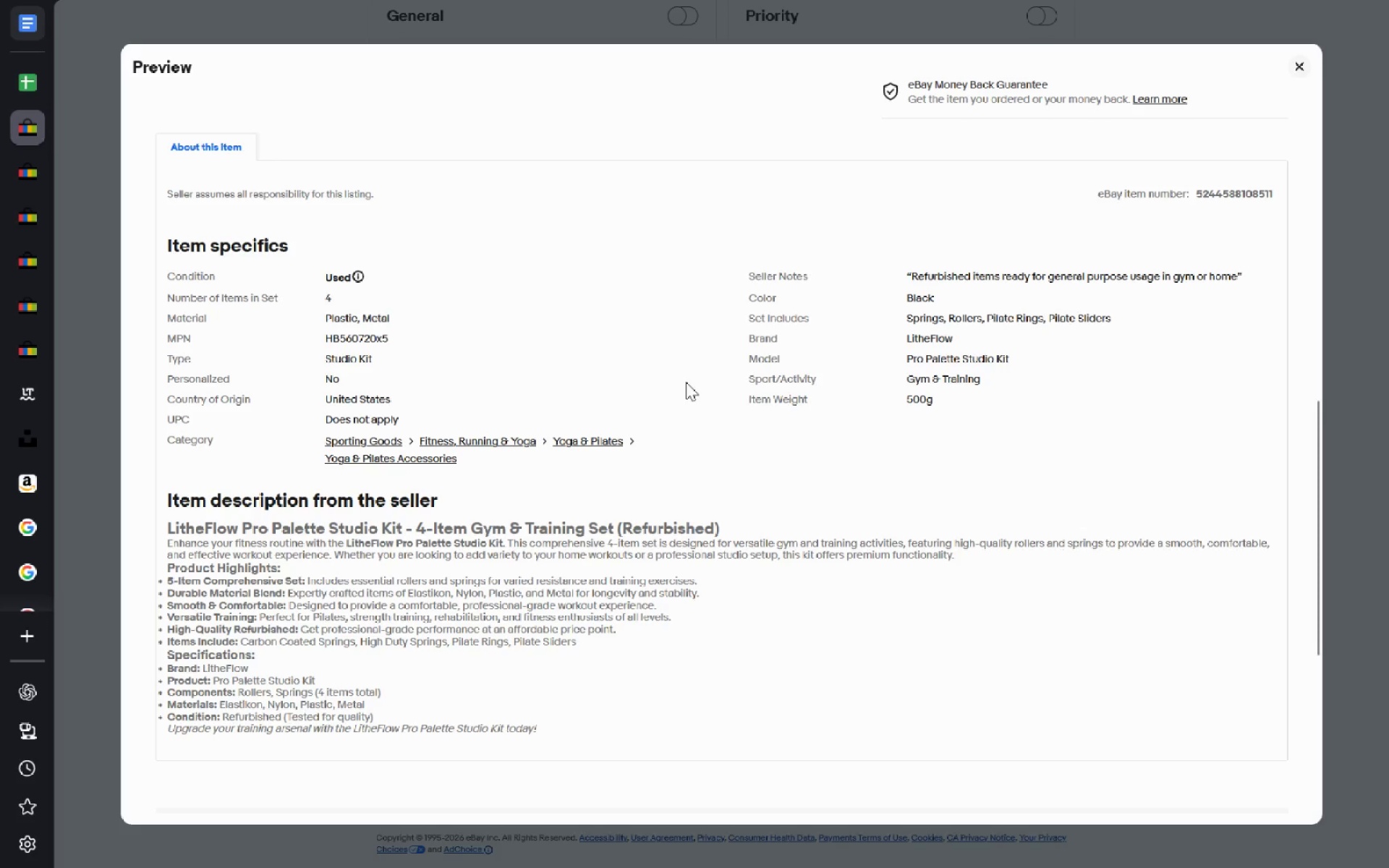 
key(Alt+Tab)
 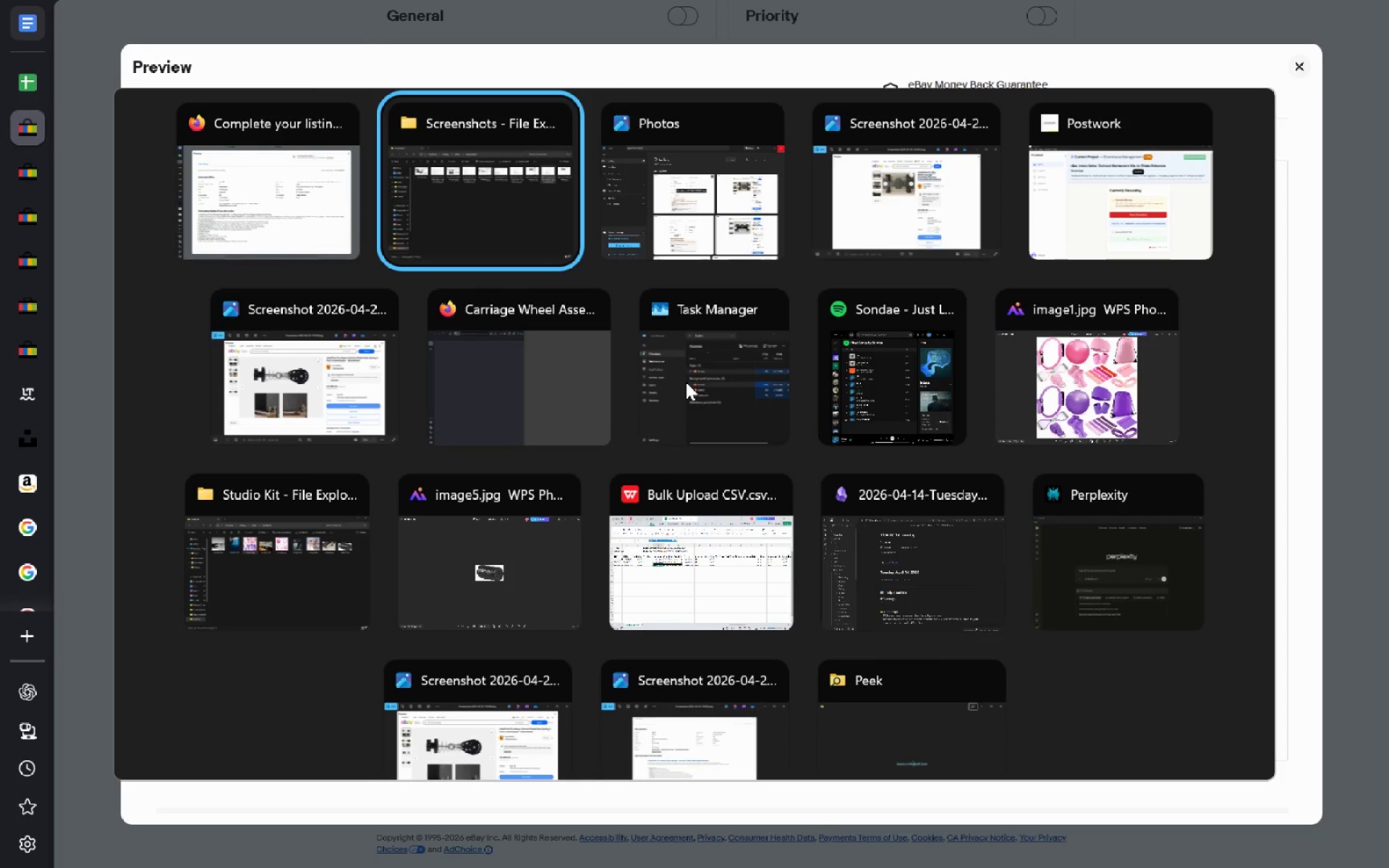 
key(Alt+Shift+Tab)
 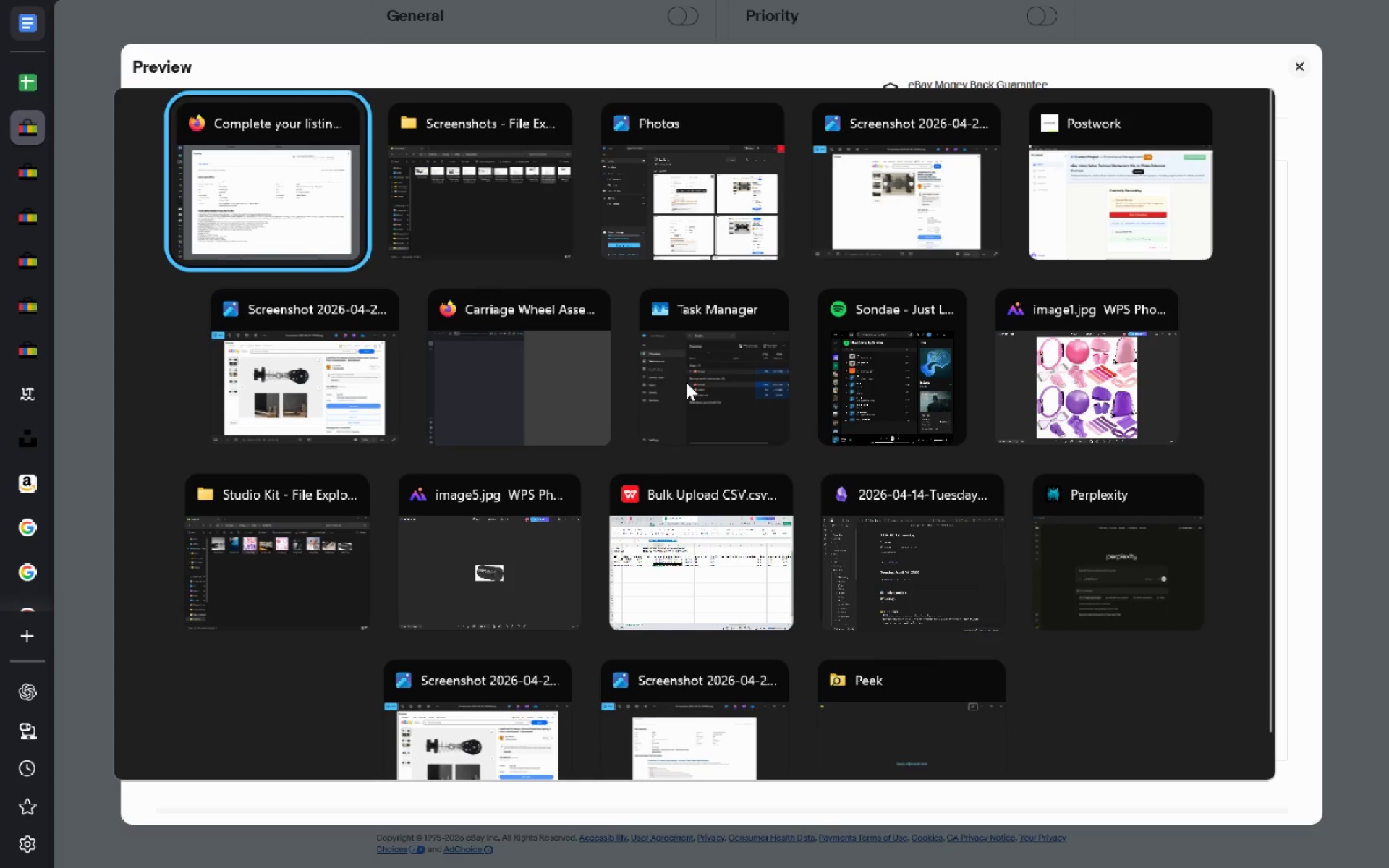 
key(Alt+Tab)
 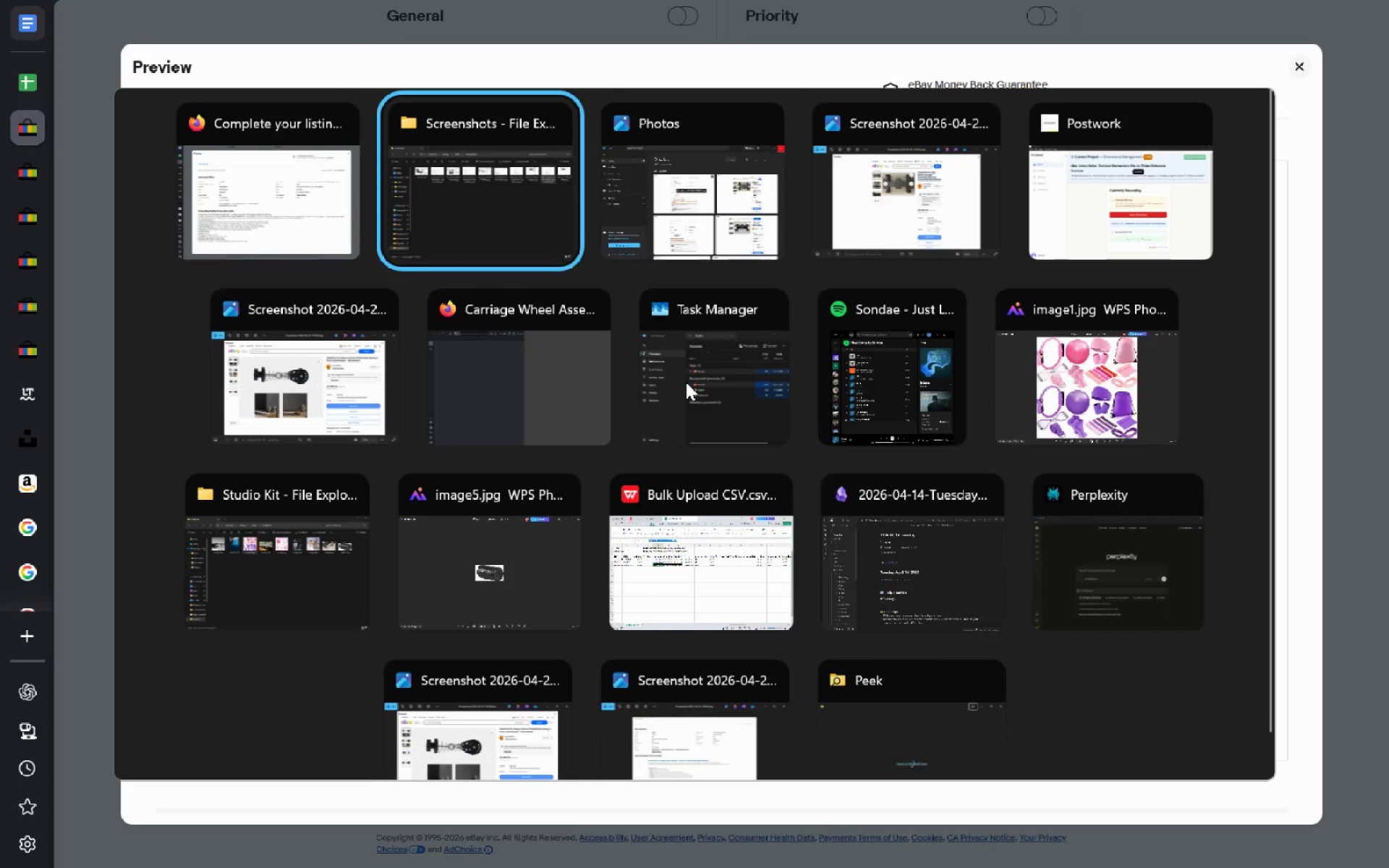 
hold_key(key=Tab, duration=9.38)
 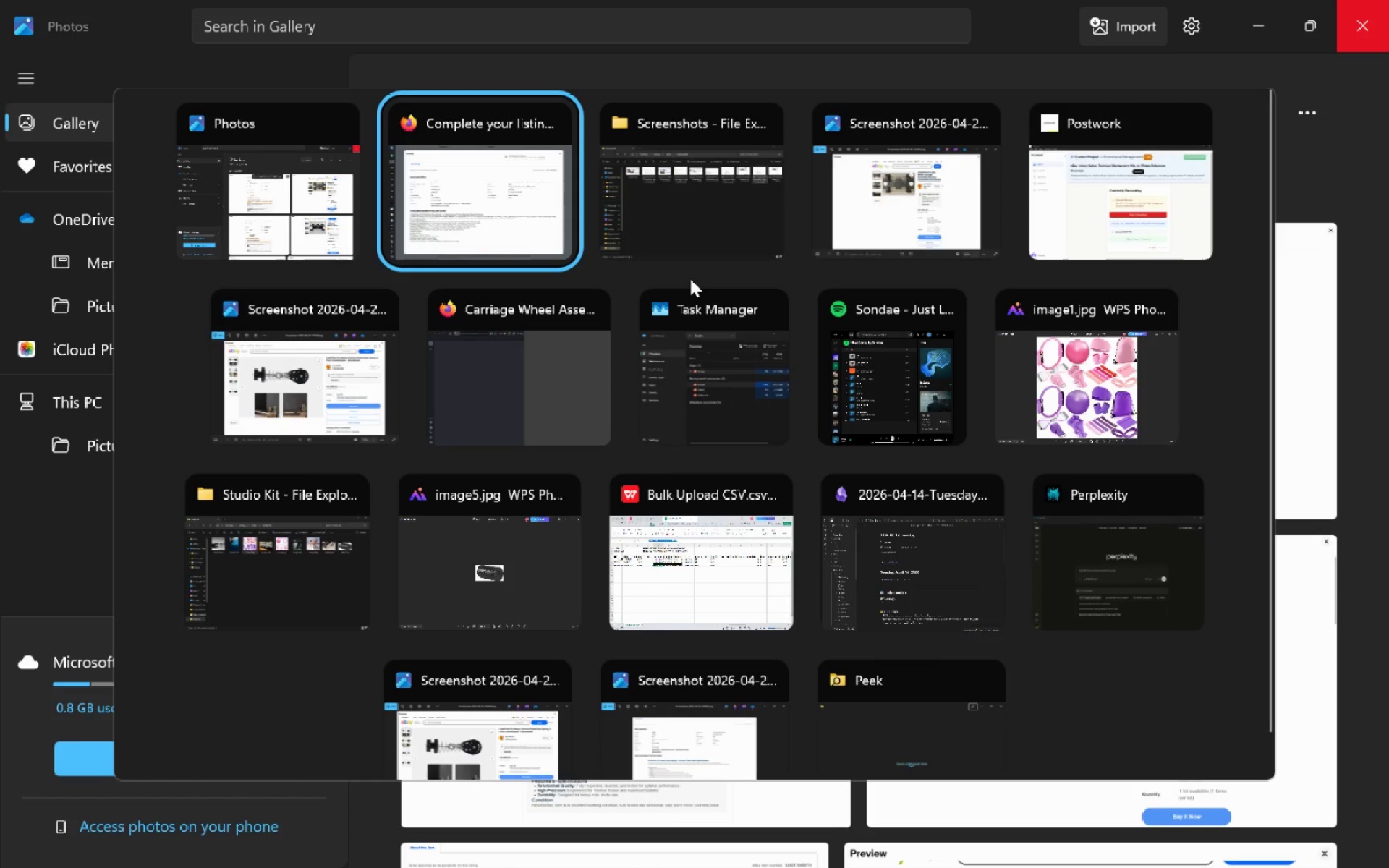 
left_click([1192, 37])
 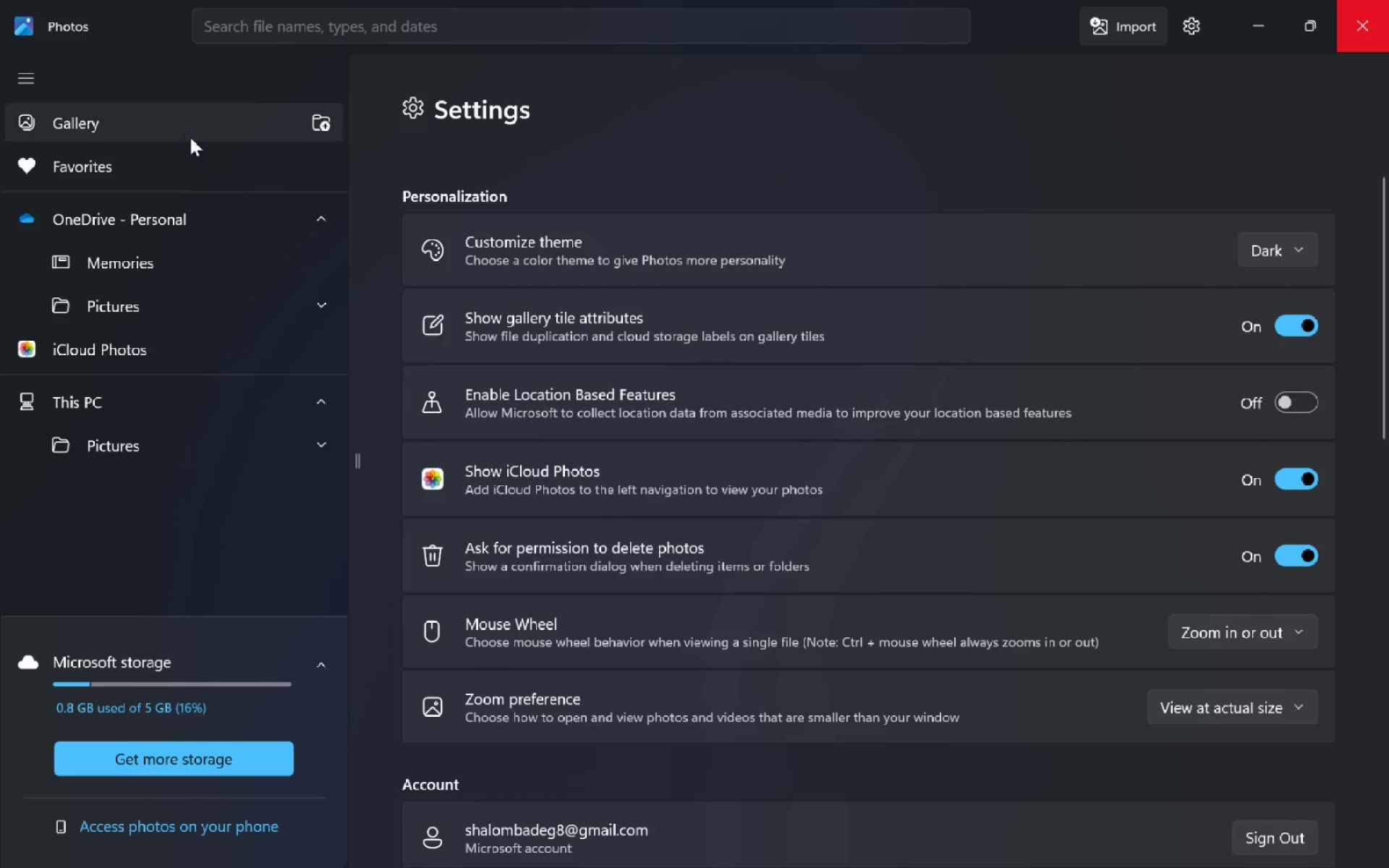 
left_click([169, 135])
 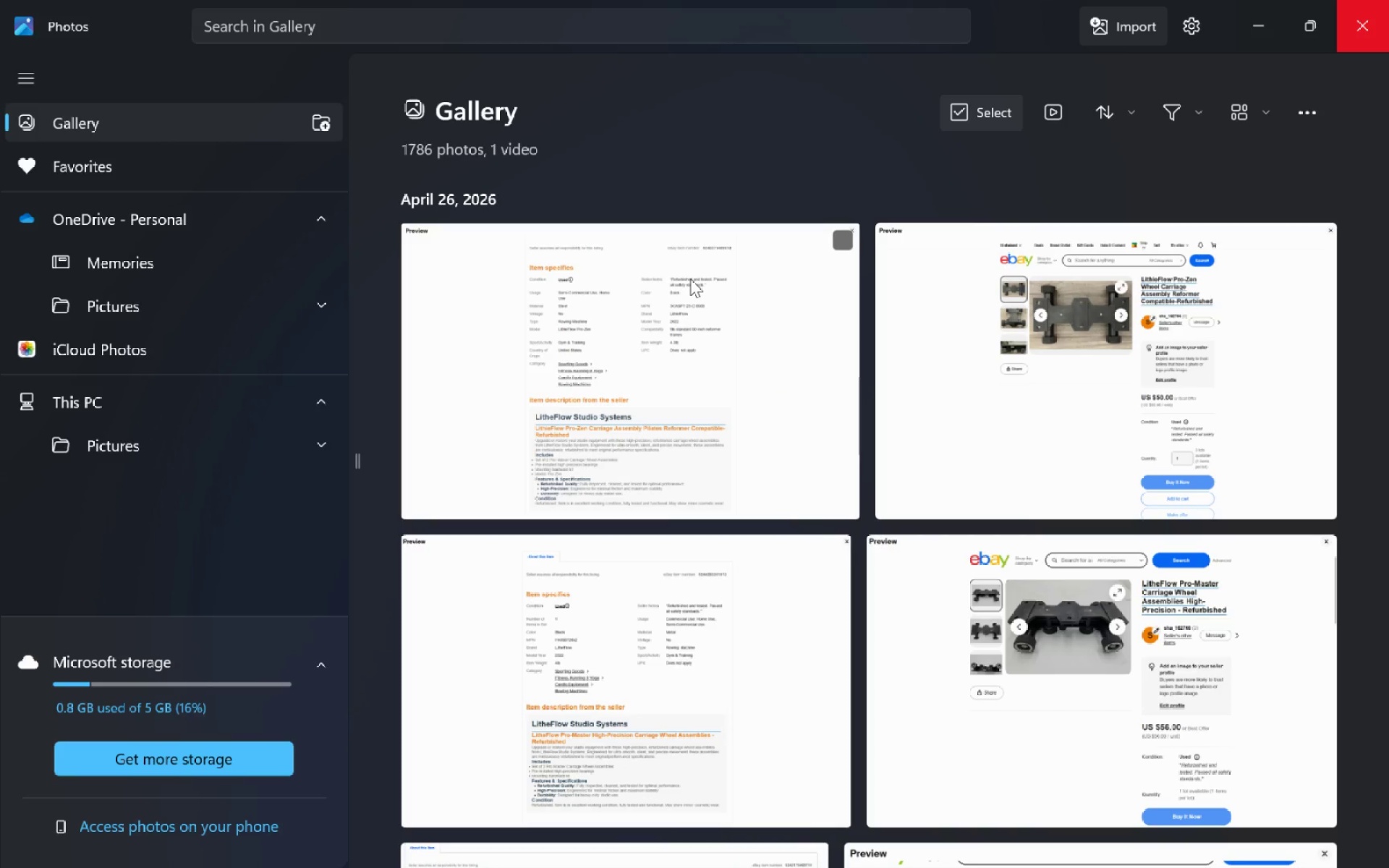 
key(Alt+Tab)
 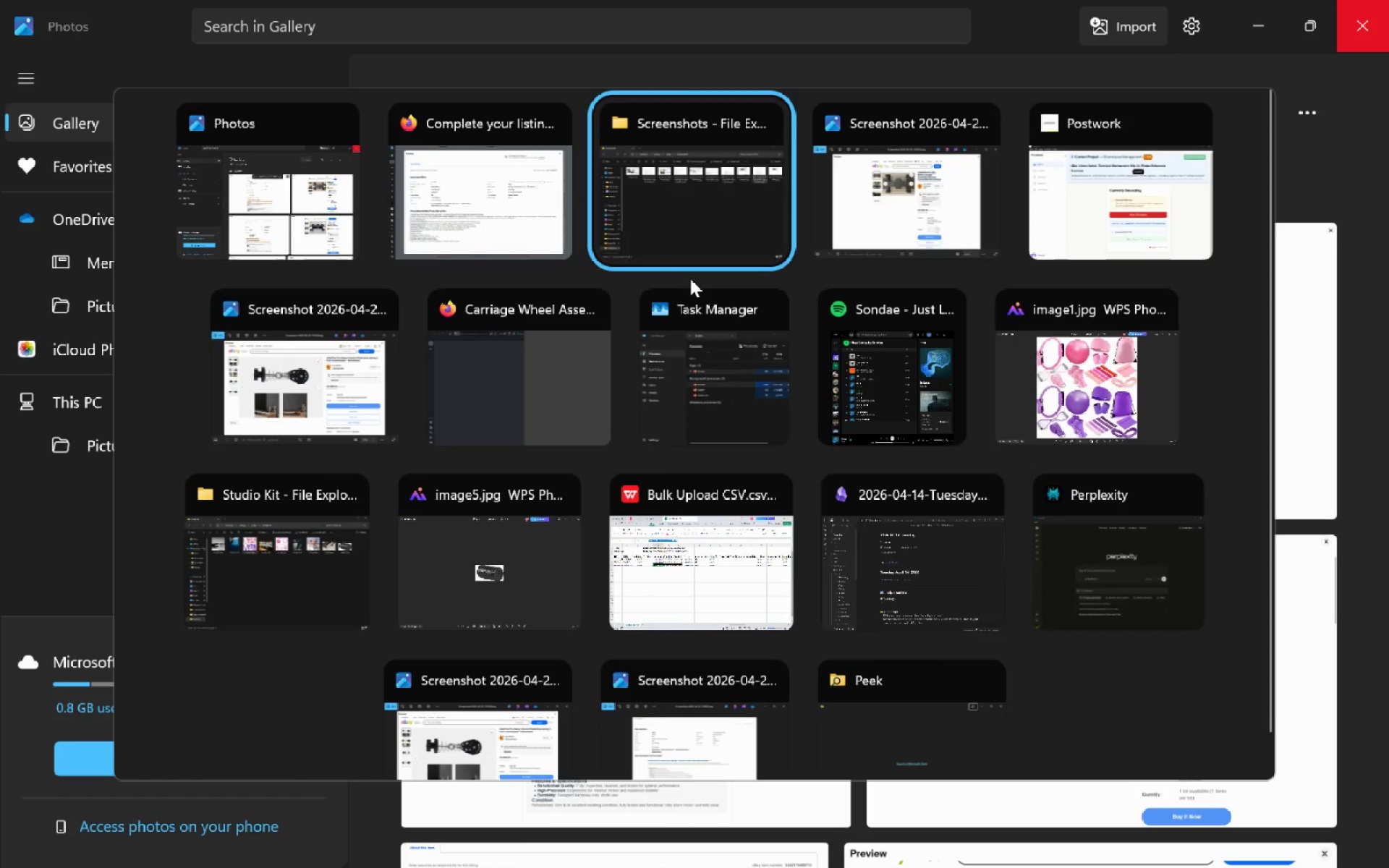 
key(Alt+Tab)
 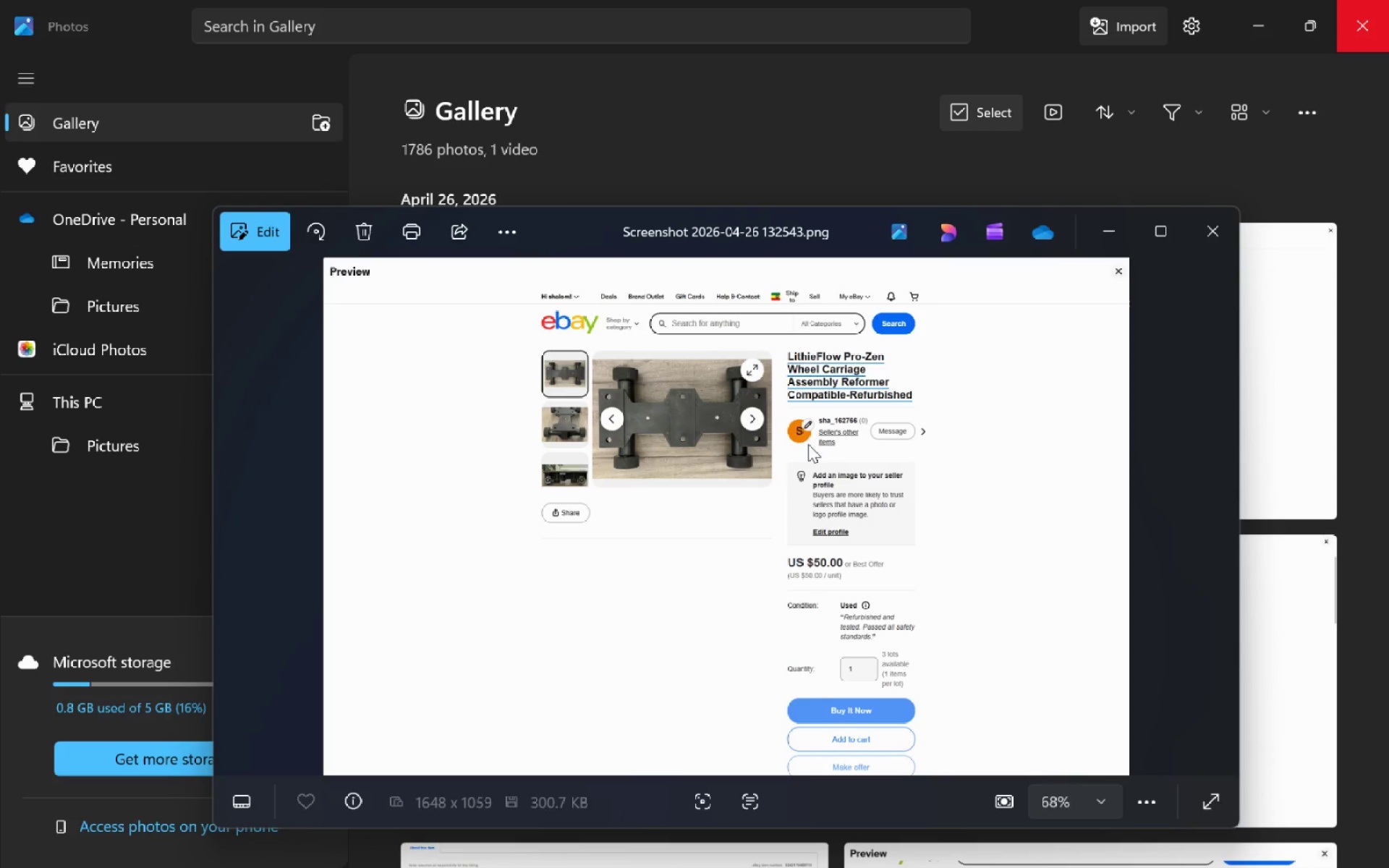 
key(Alt+Tab)
 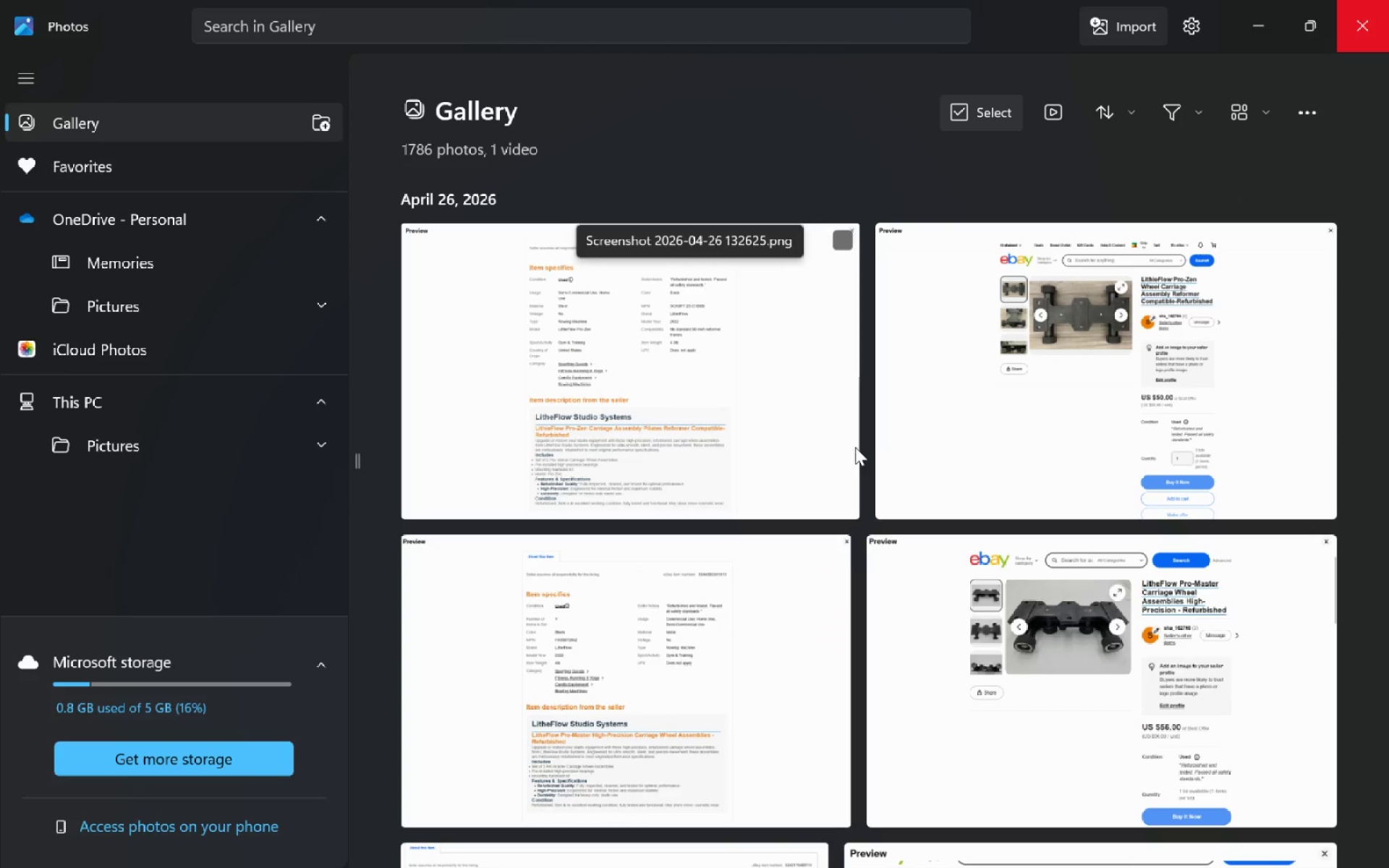 
key(Alt+Tab)
 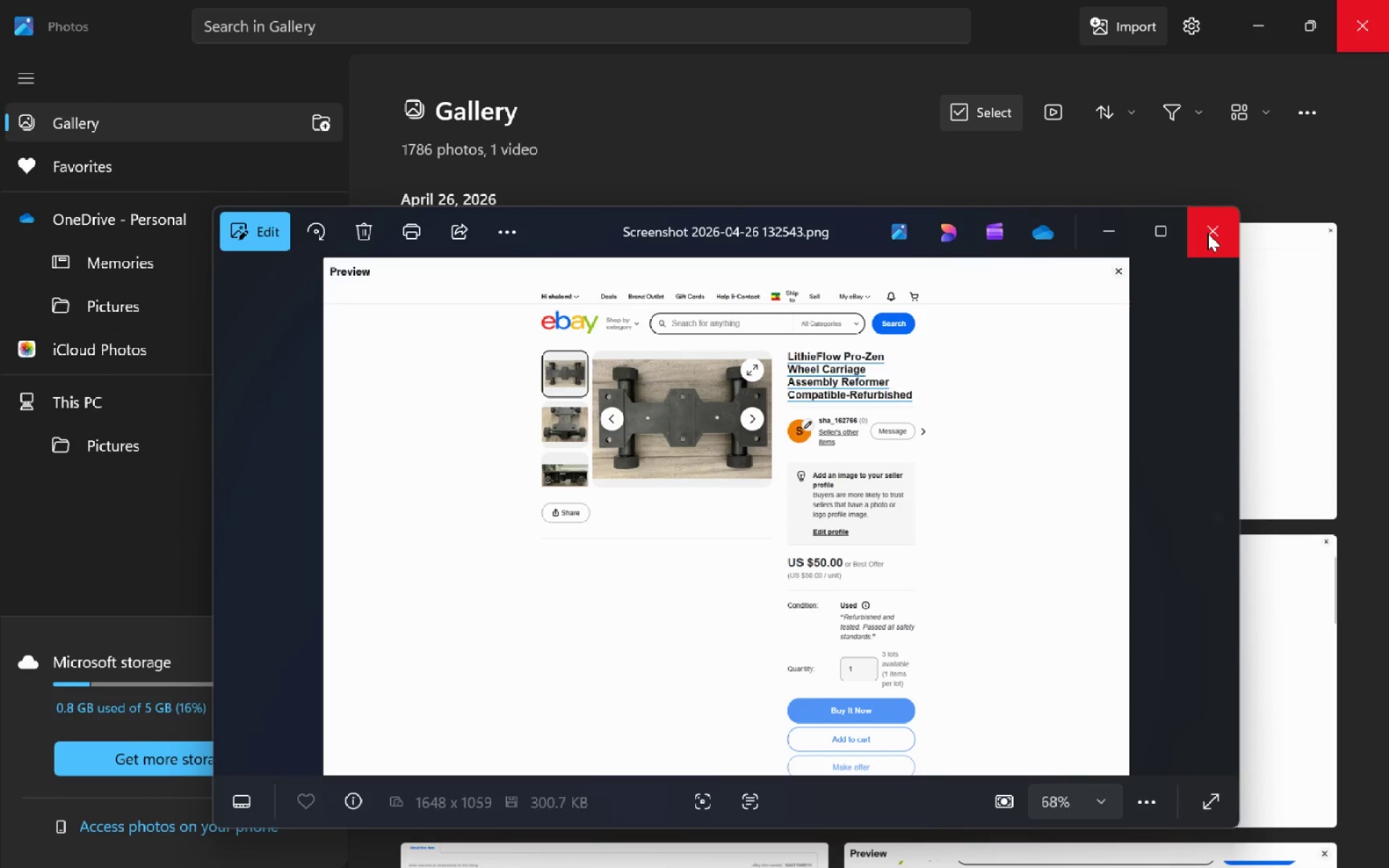 
left_click([1207, 233])
 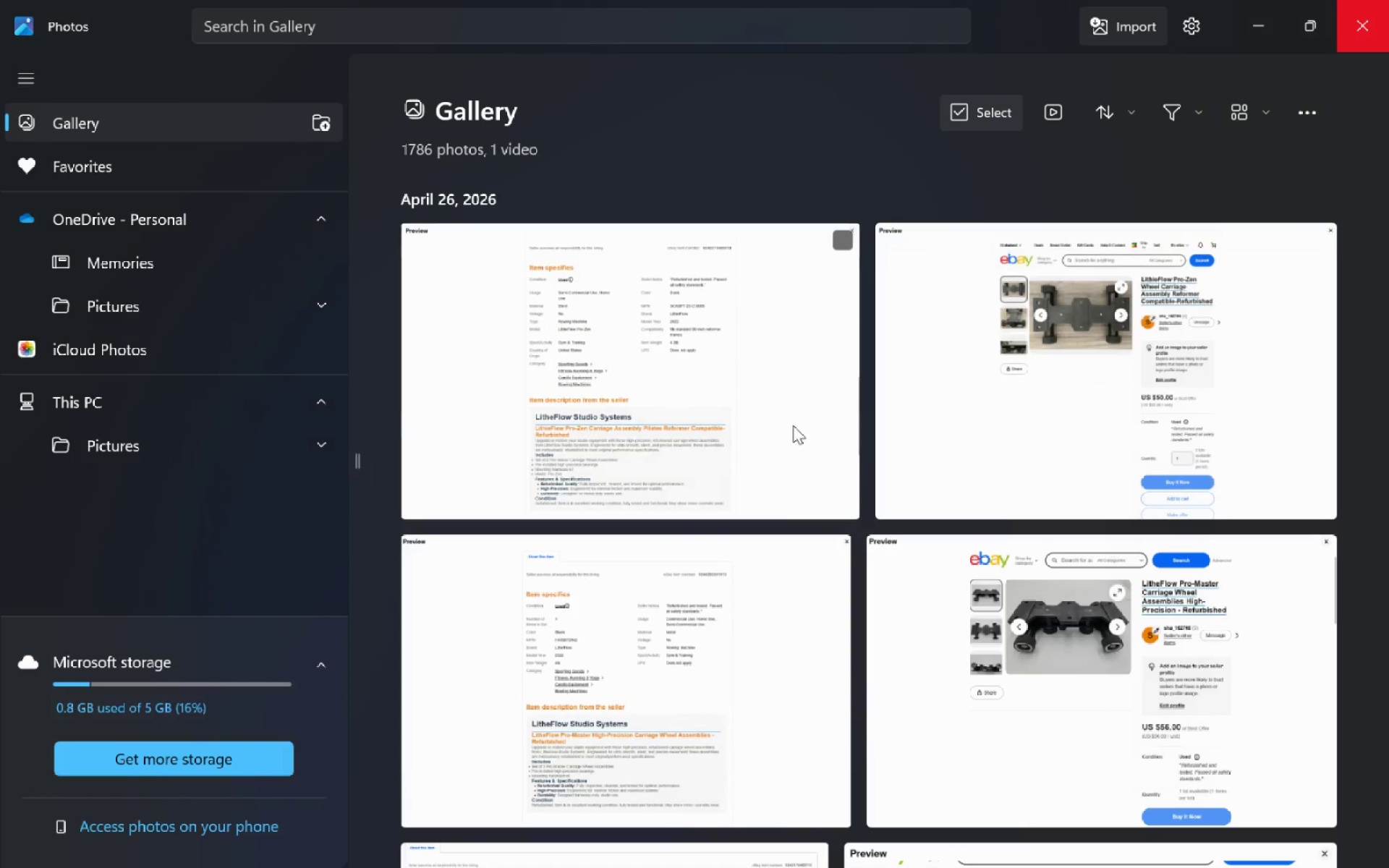 
key(Alt+Tab)
 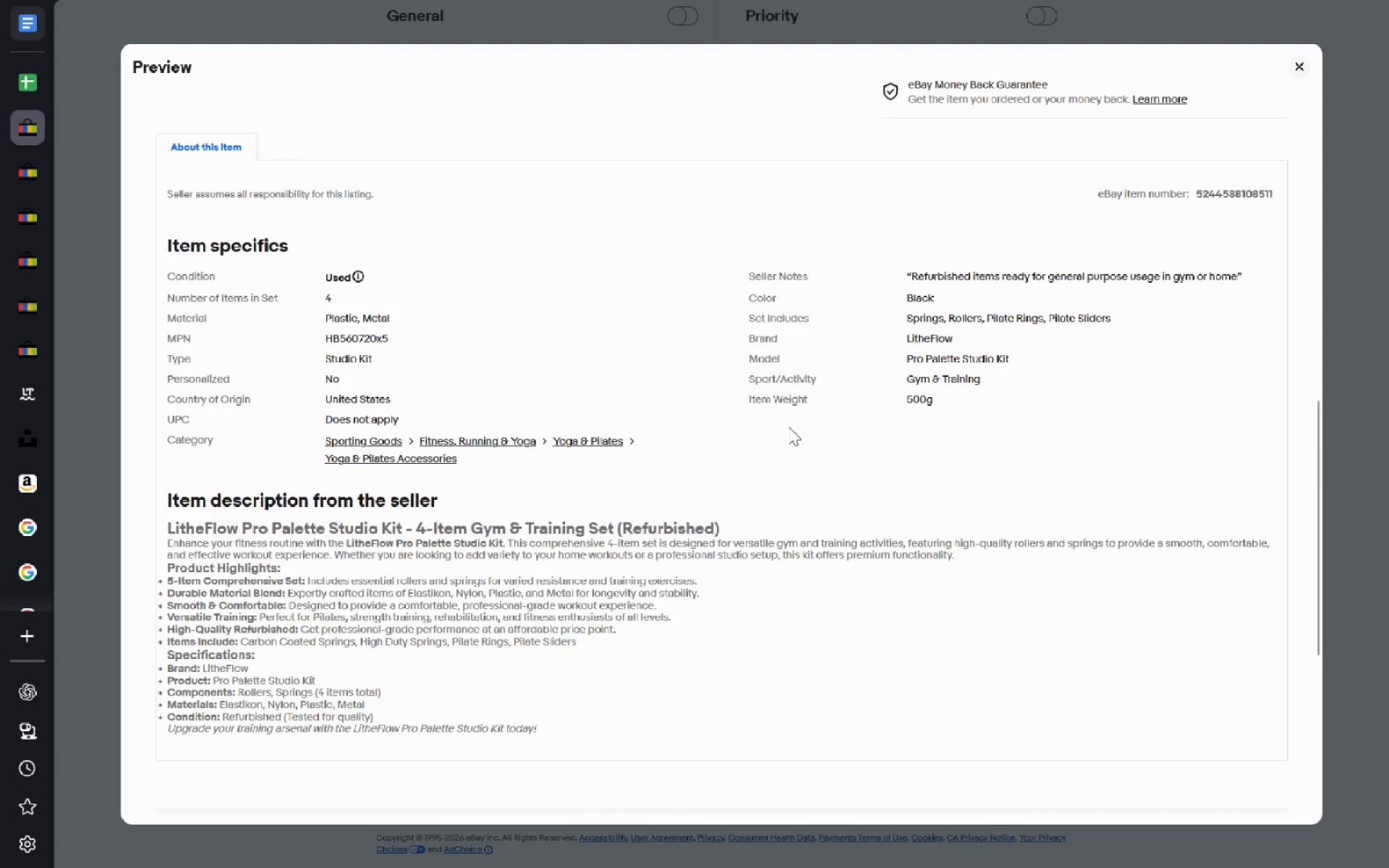 
key(Alt+AltLeft)
 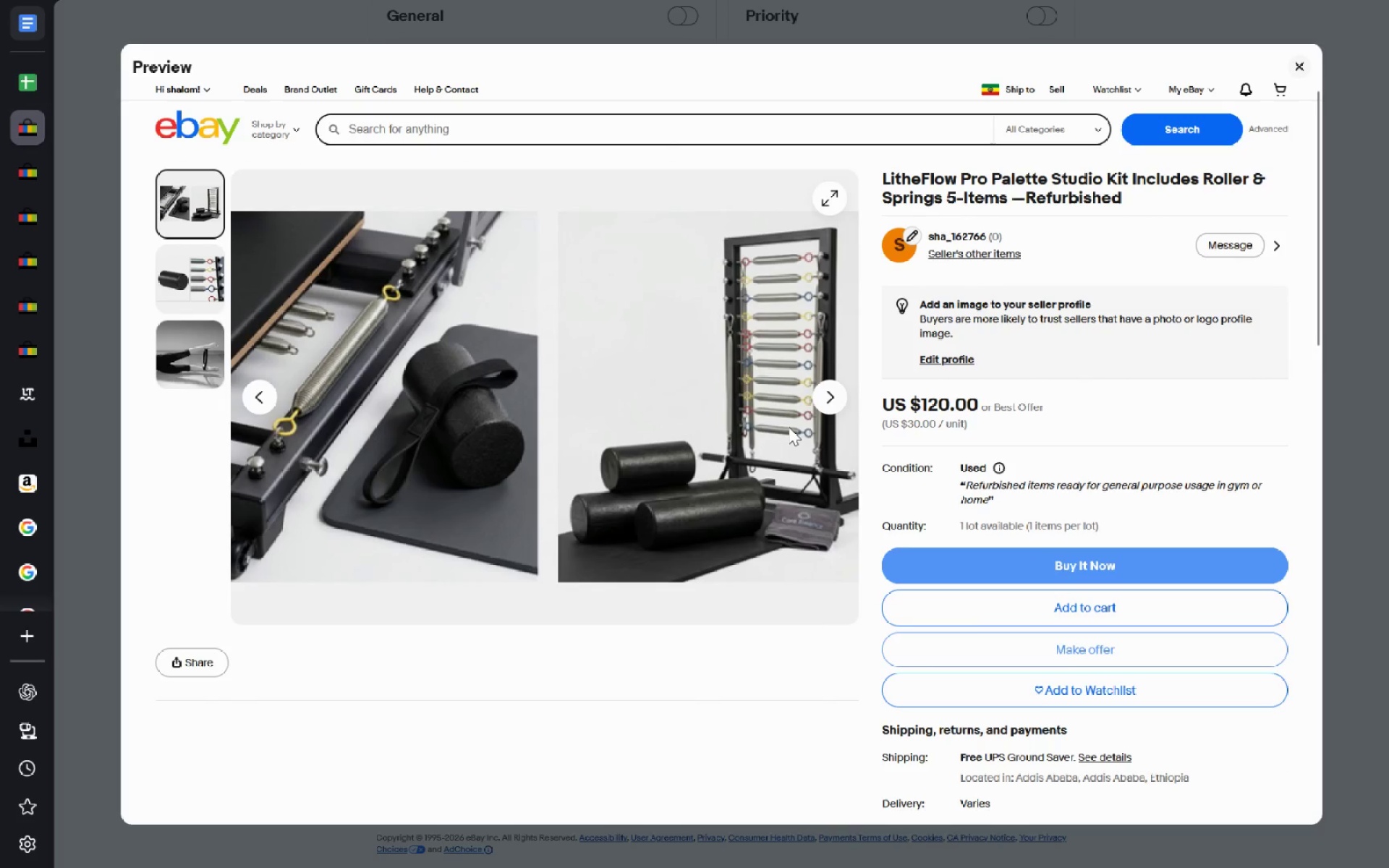 
key(Meta+Shift+ShiftLeft)
 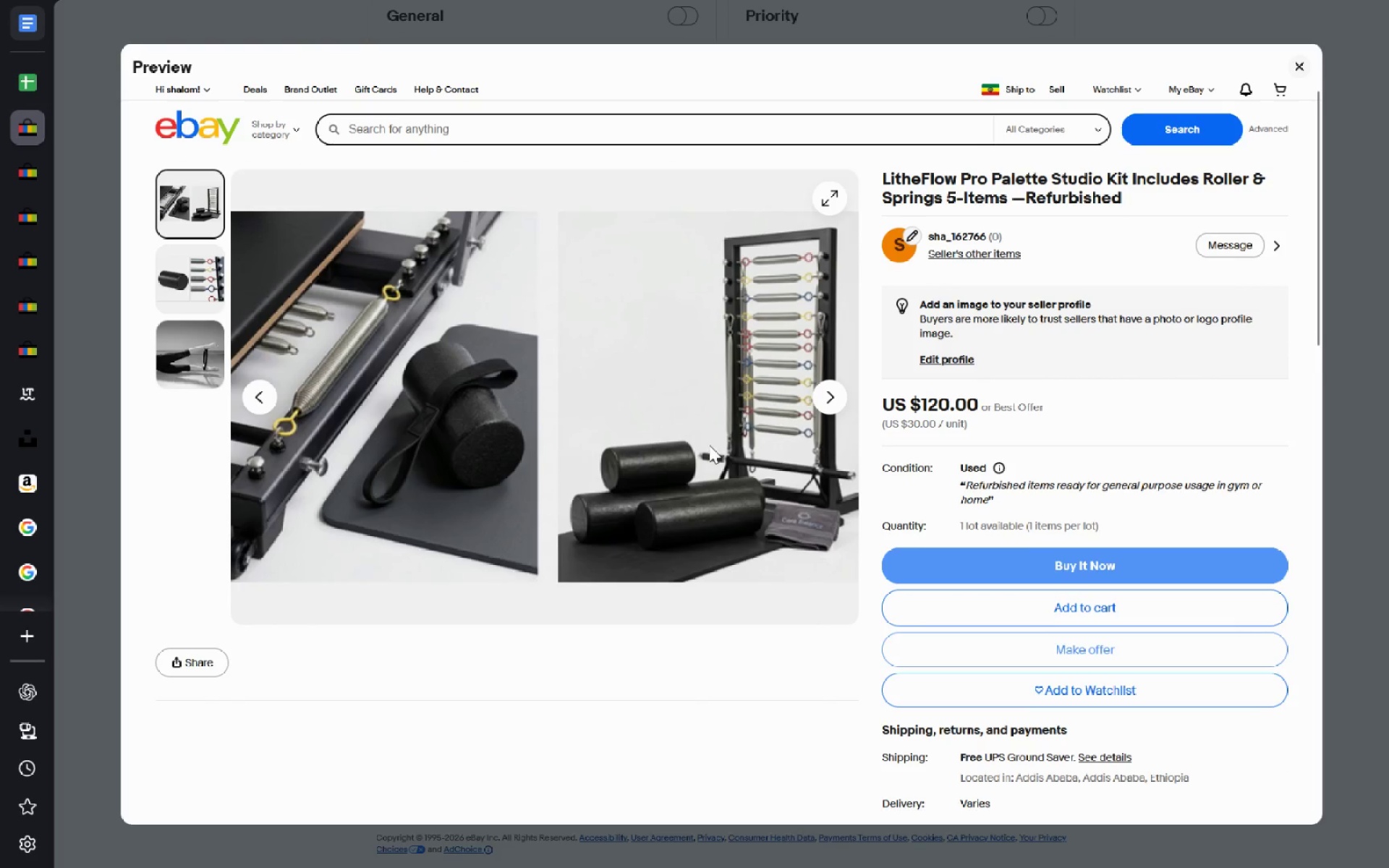 
key(Meta+MetaLeft)
 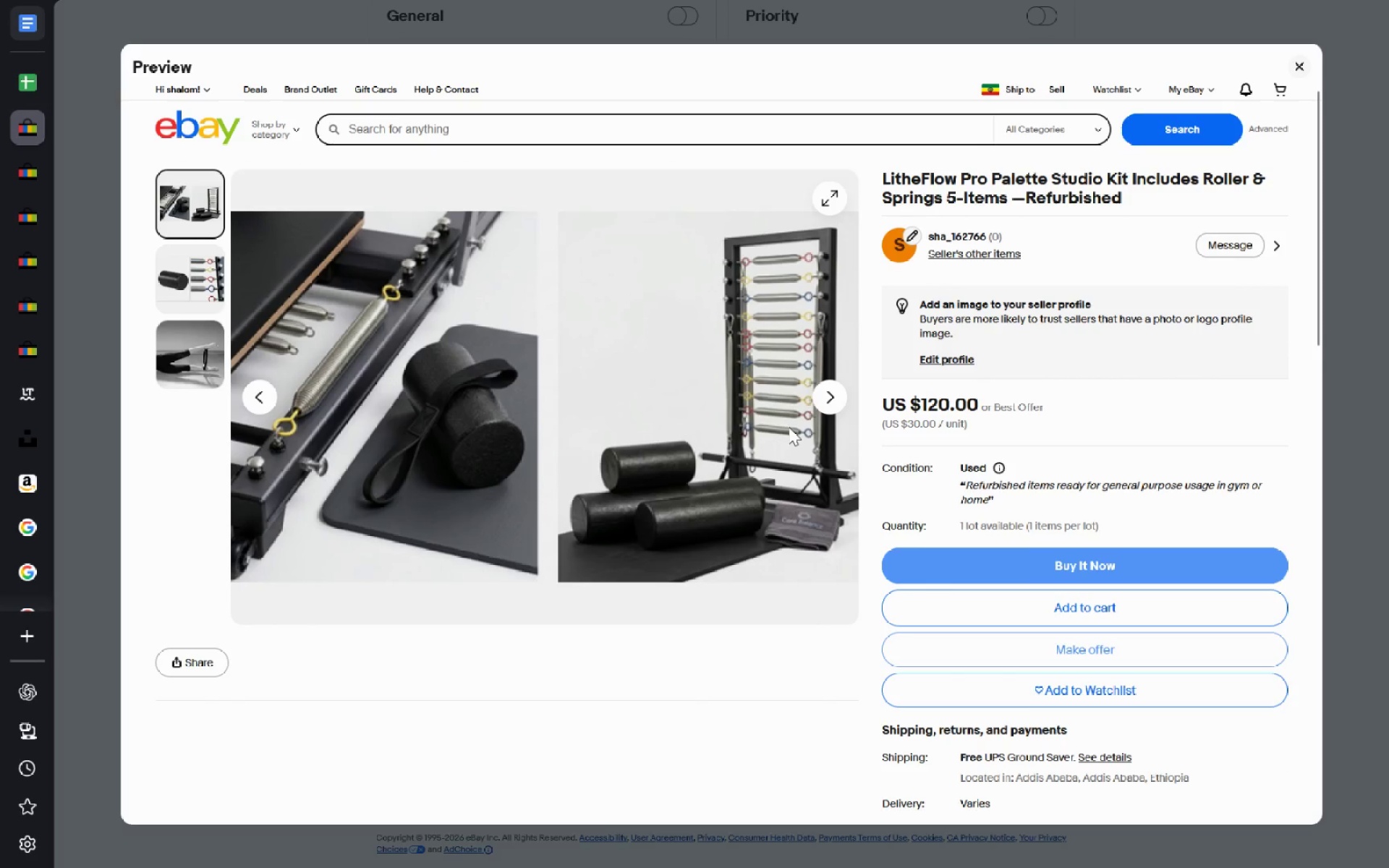 
key(Meta+Shift+S)
 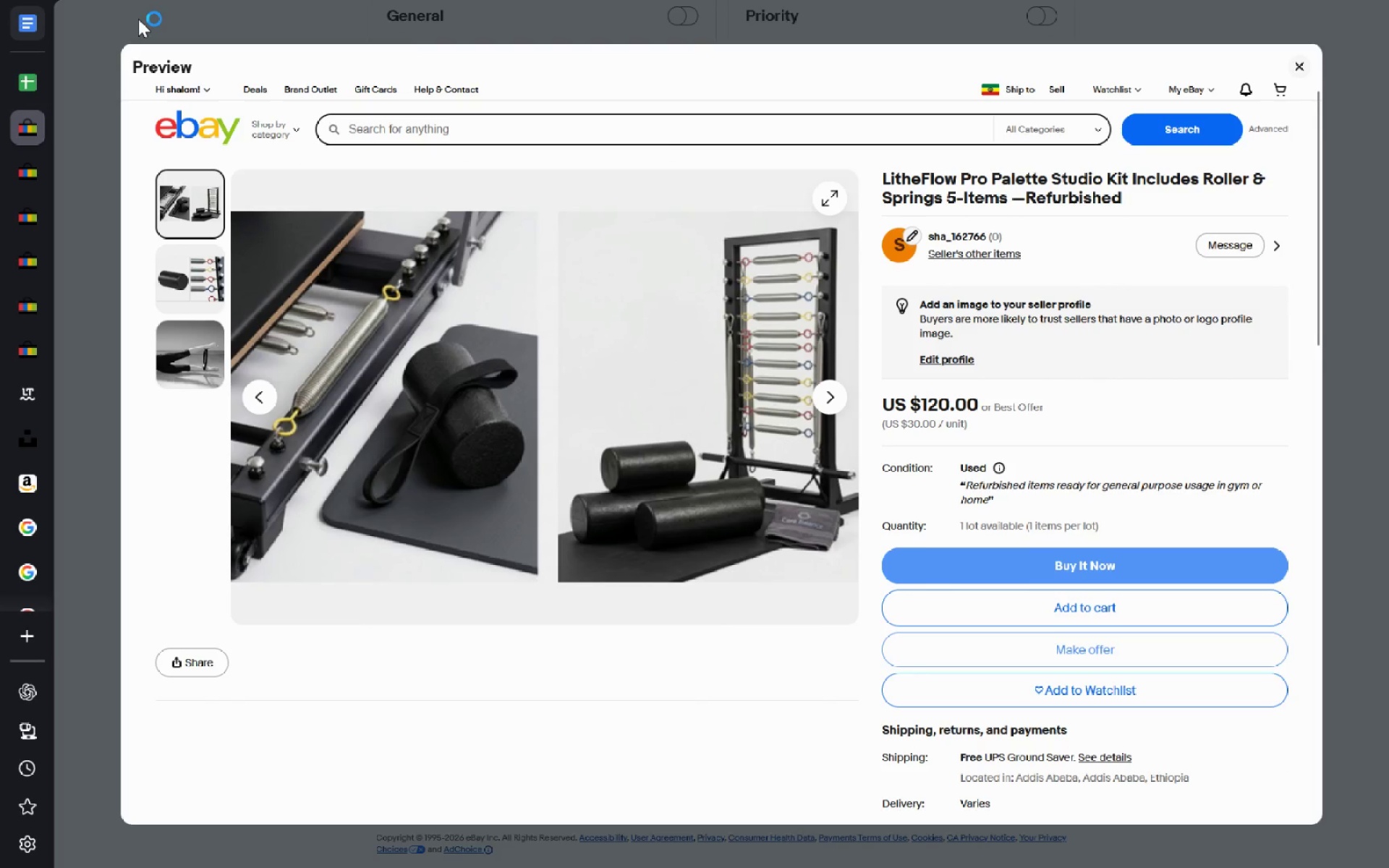 
left_click_drag(start_coordinate=[126, 51], to_coordinate=[1320, 820])
 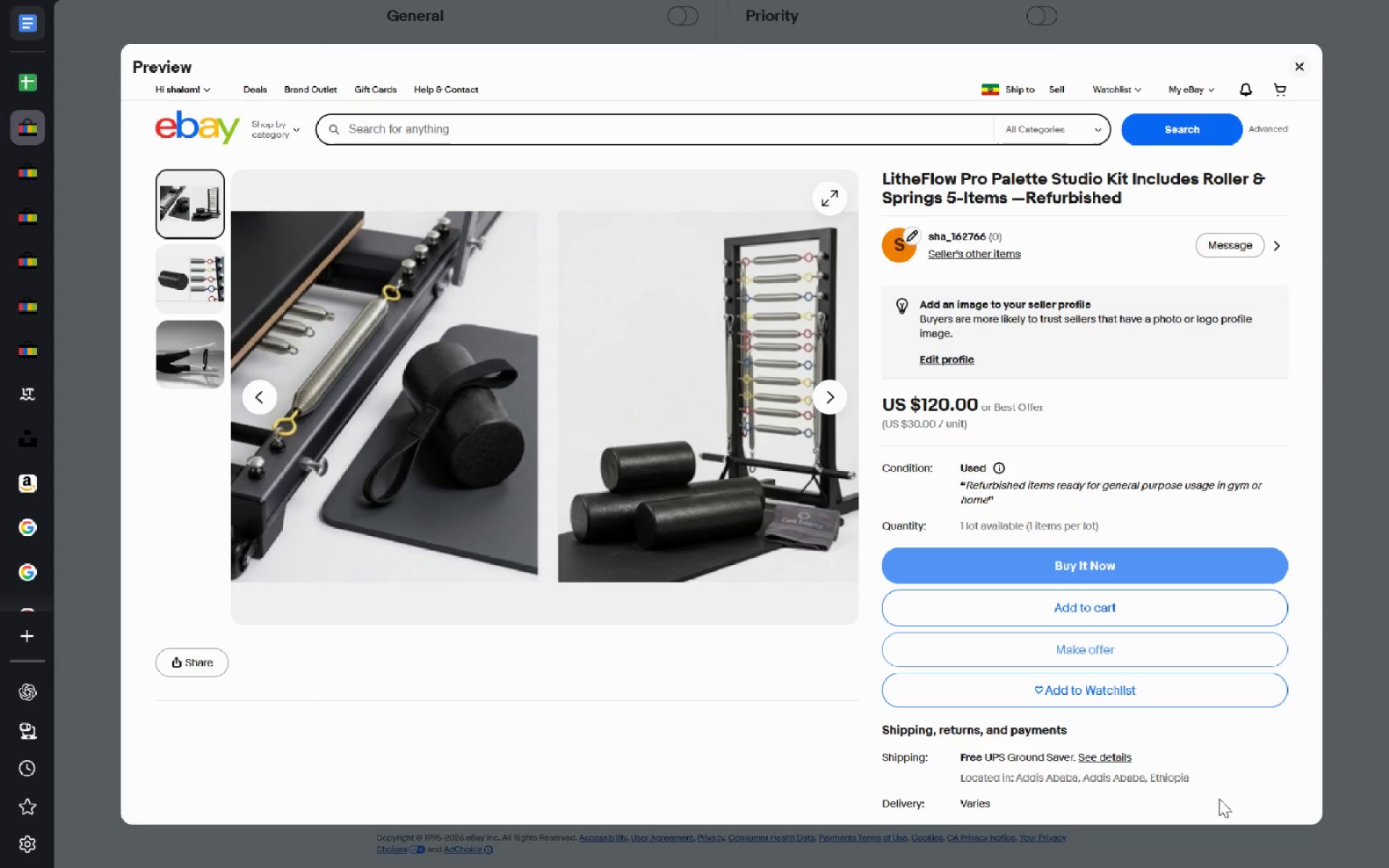 
key(Alt+AltLeft)
 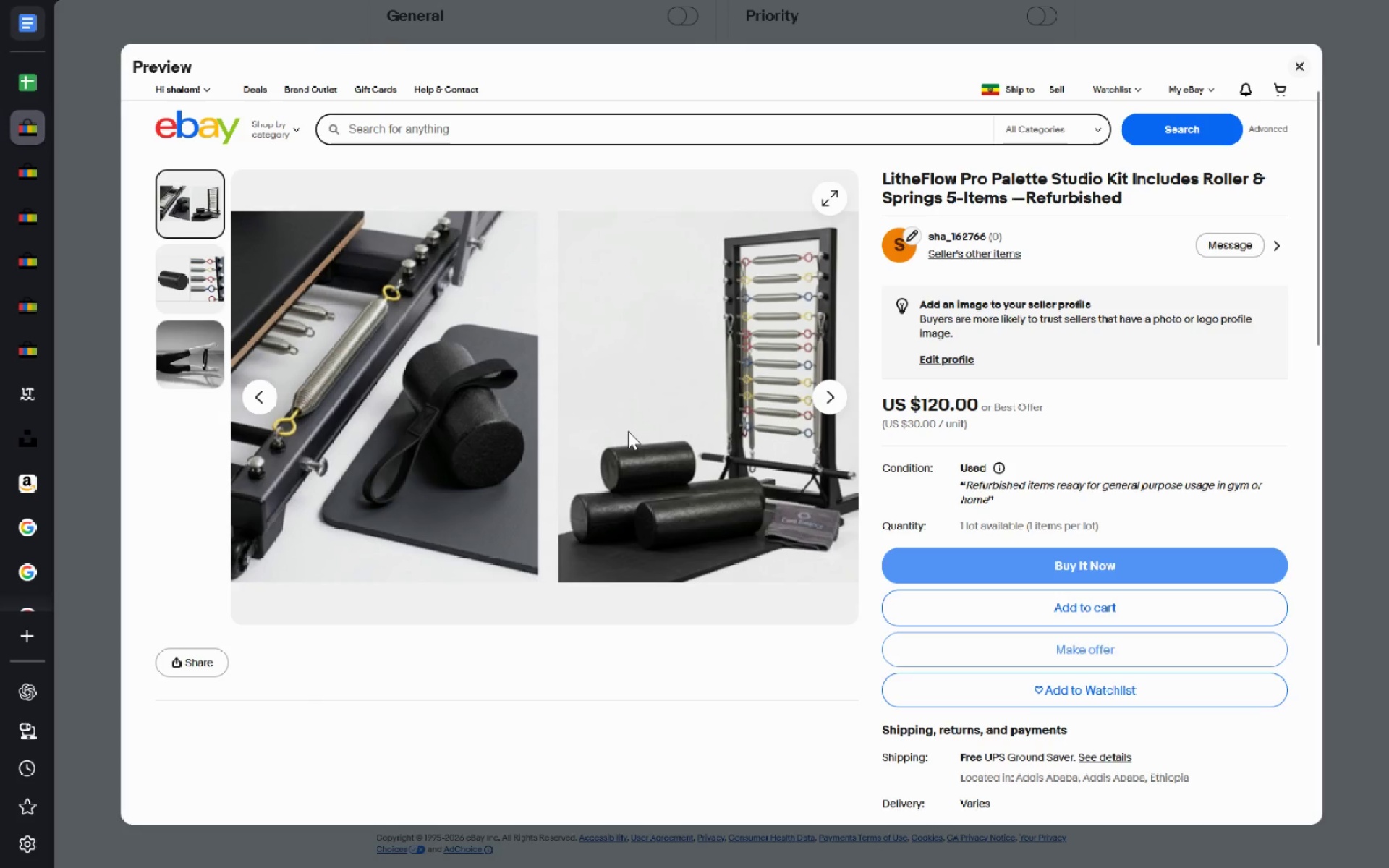 
key(Alt+Tab)
 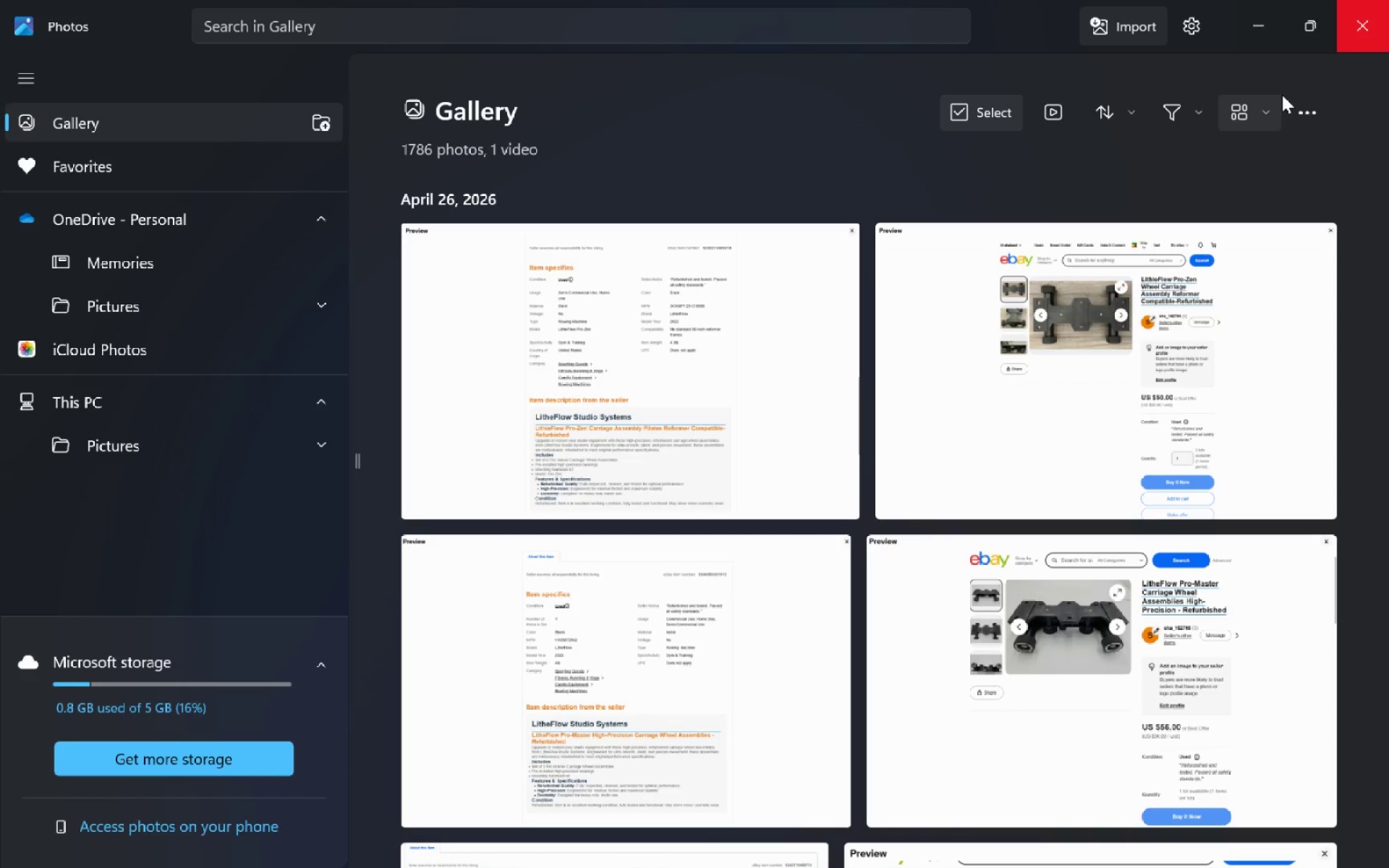 
left_click([1305, 103])
 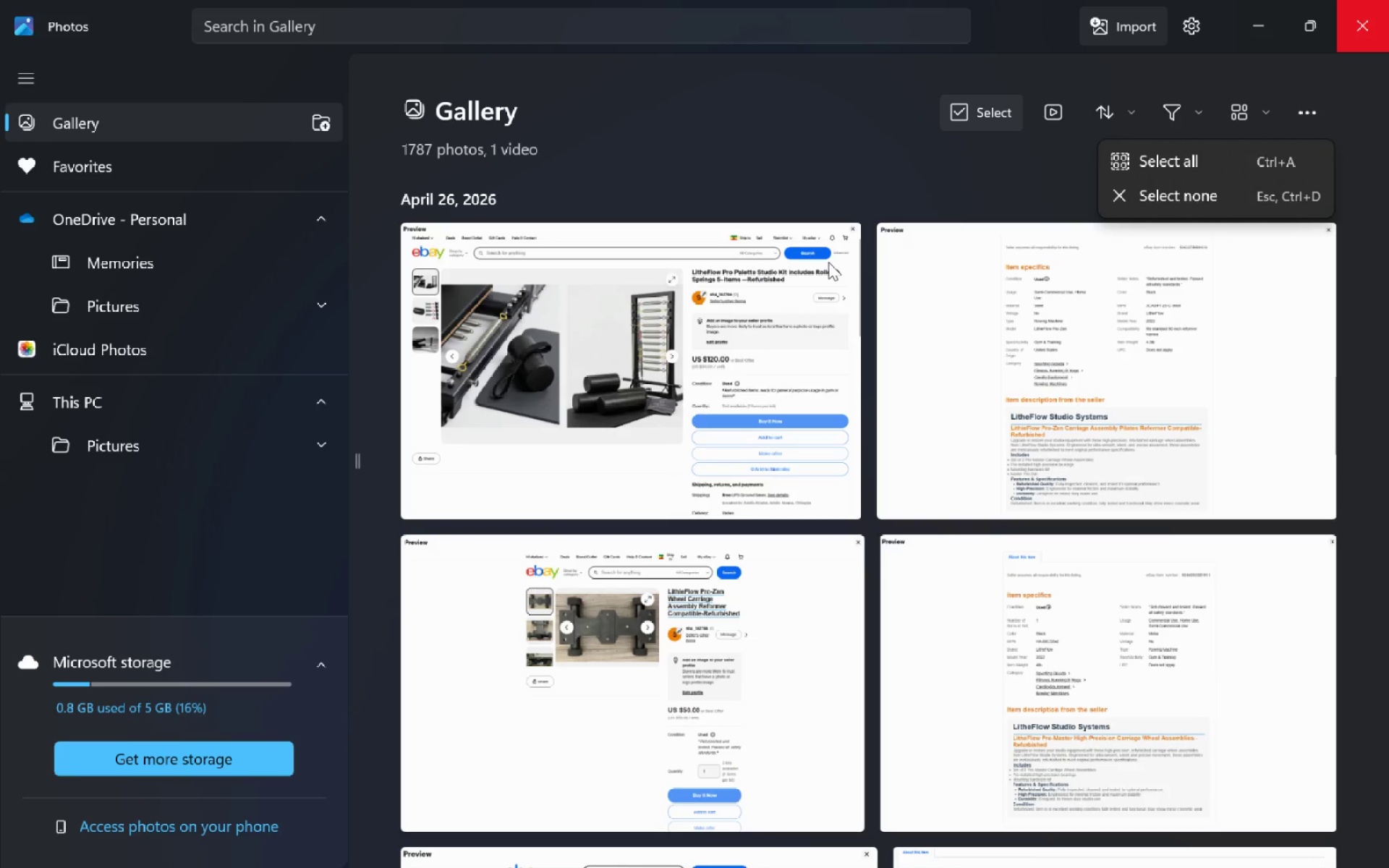 
left_click([838, 241])
 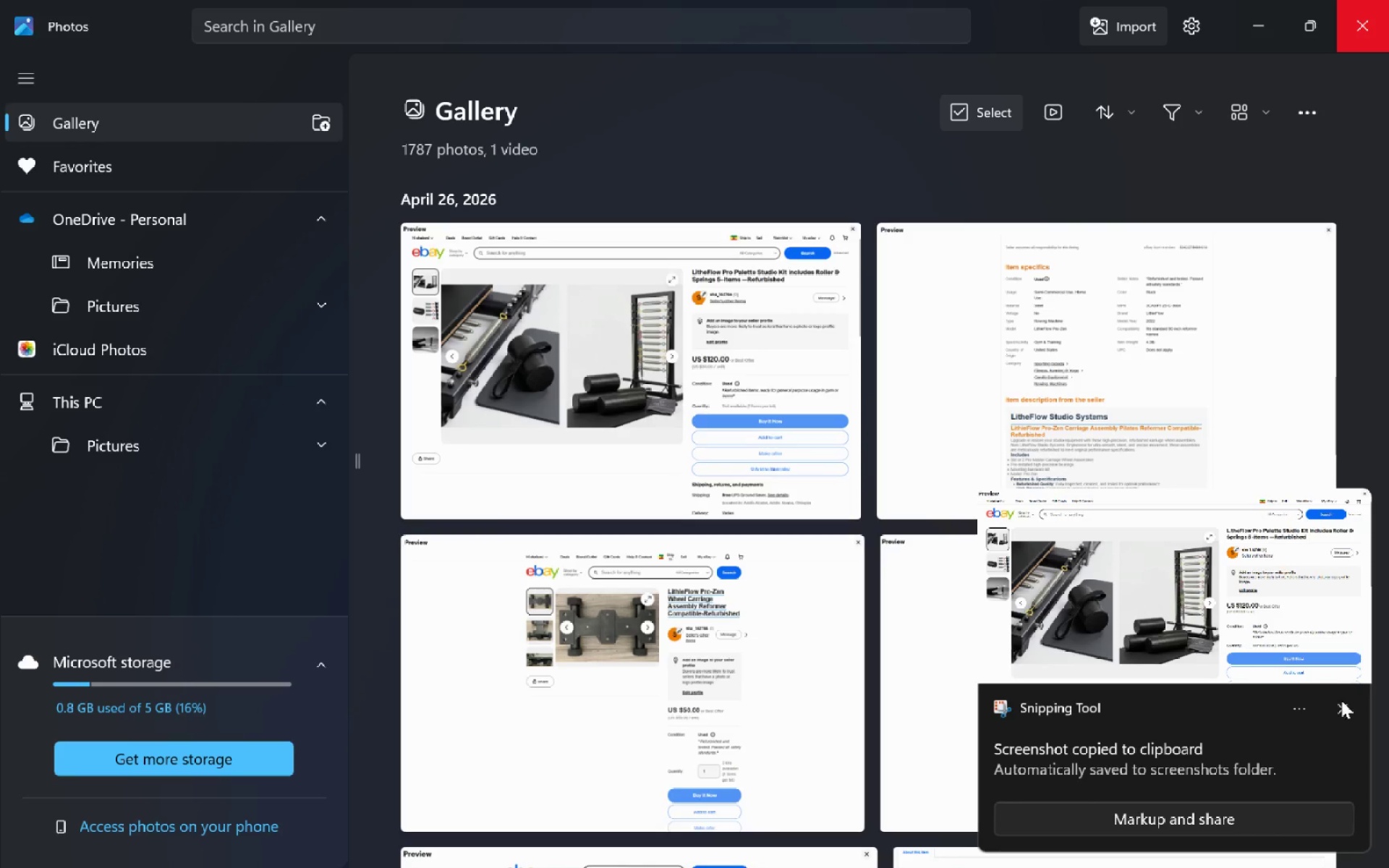 
left_click([1339, 709])
 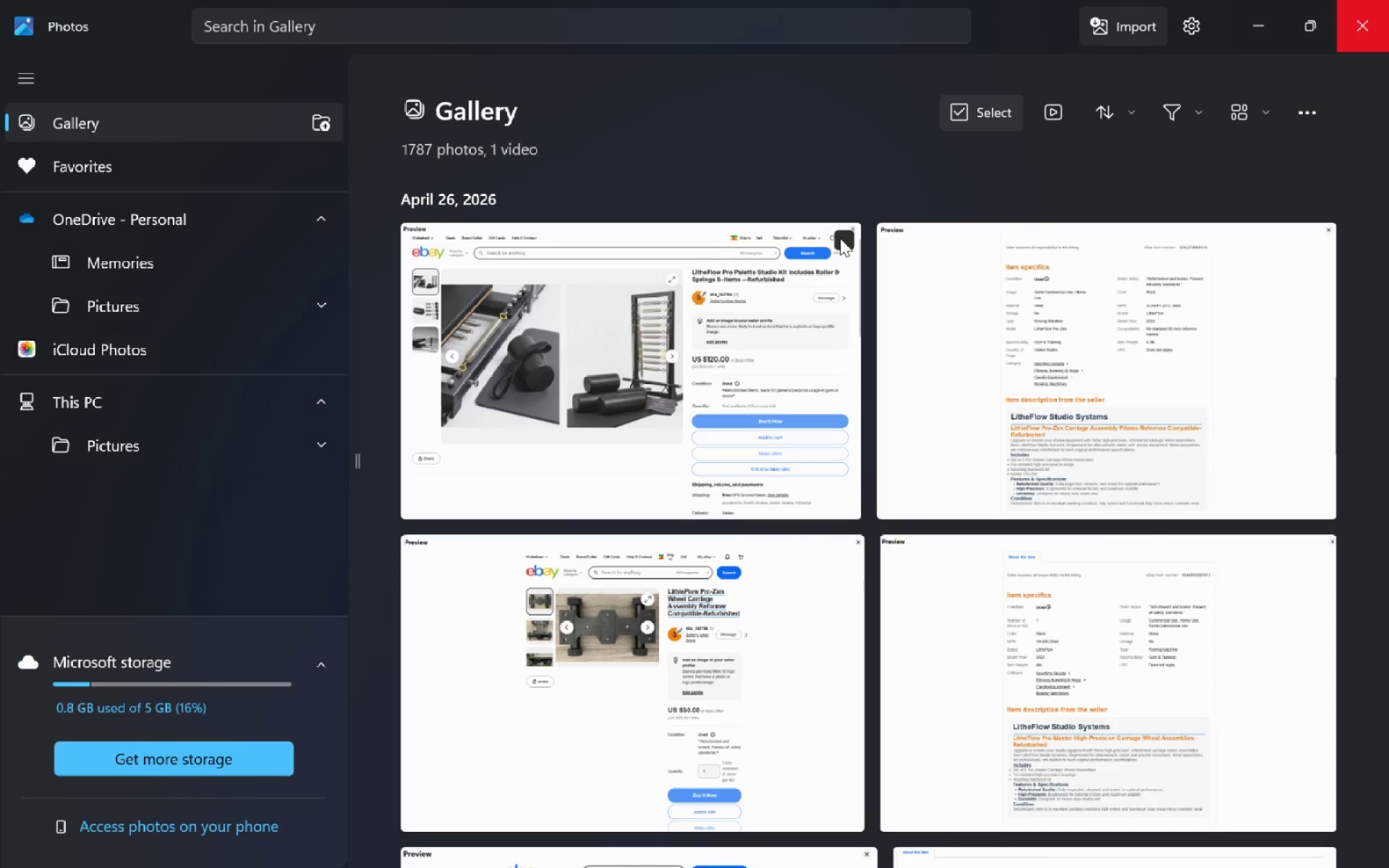 
left_click([840, 237])
 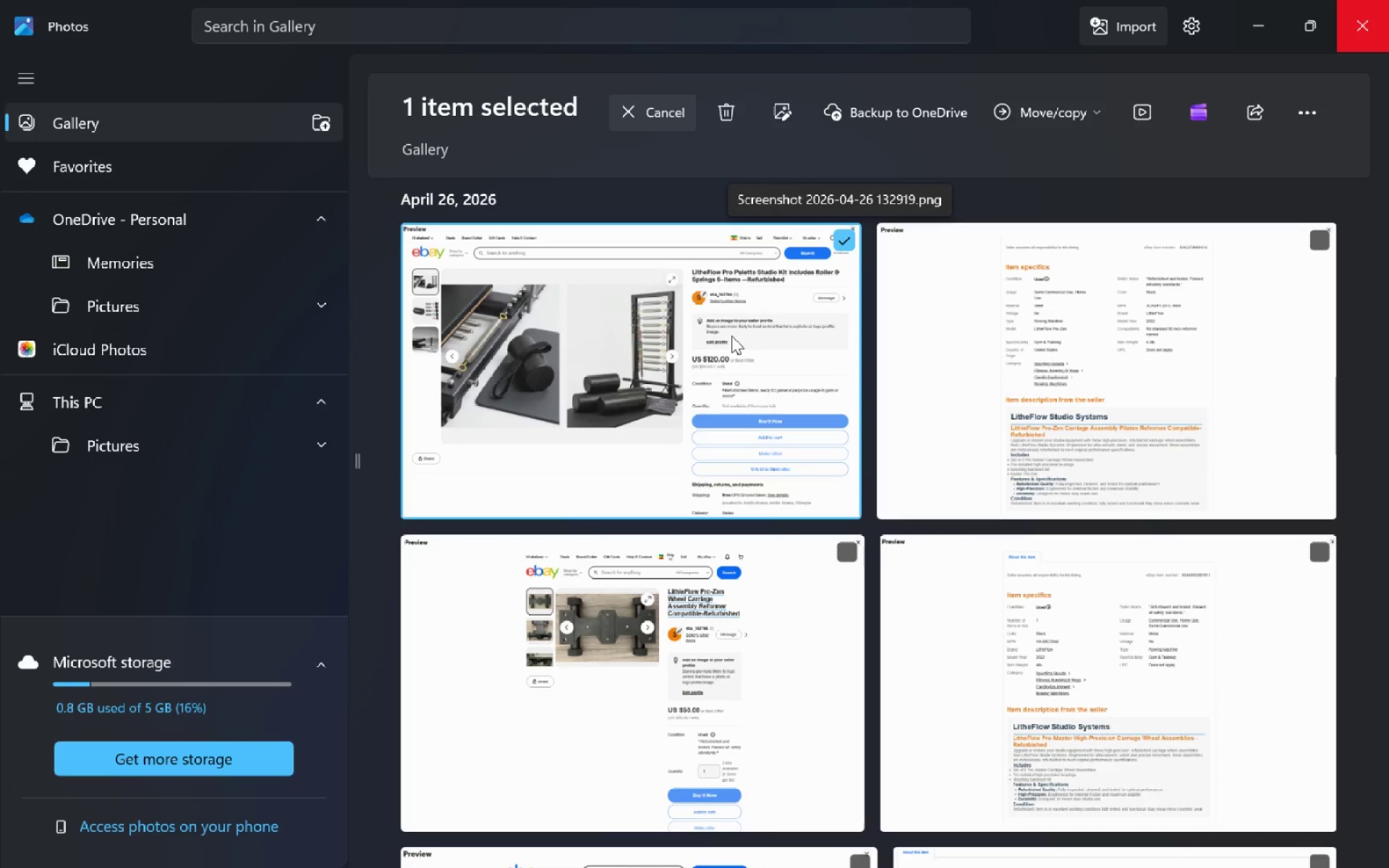 
right_click([731, 336])
 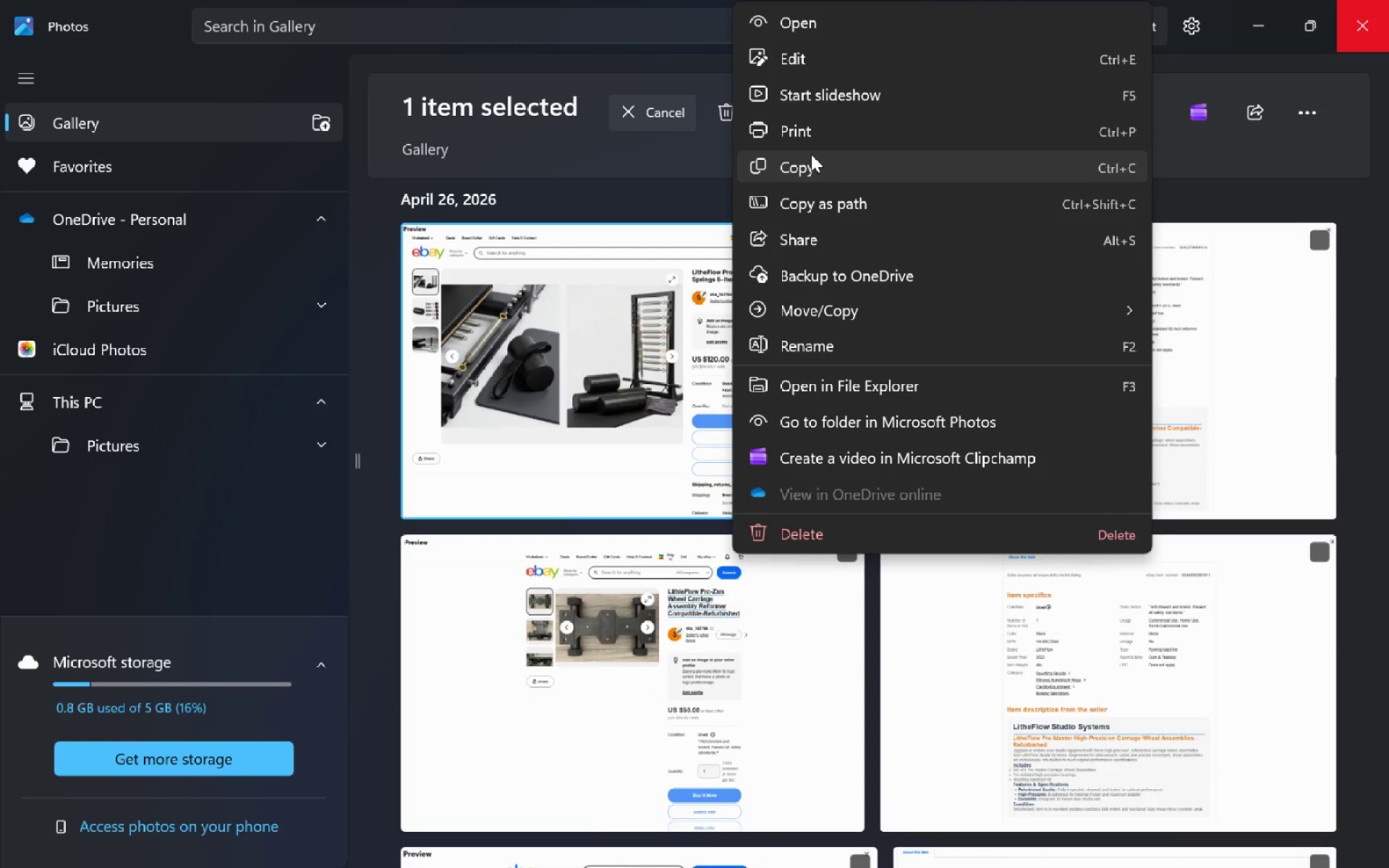 
left_click([811, 154])
 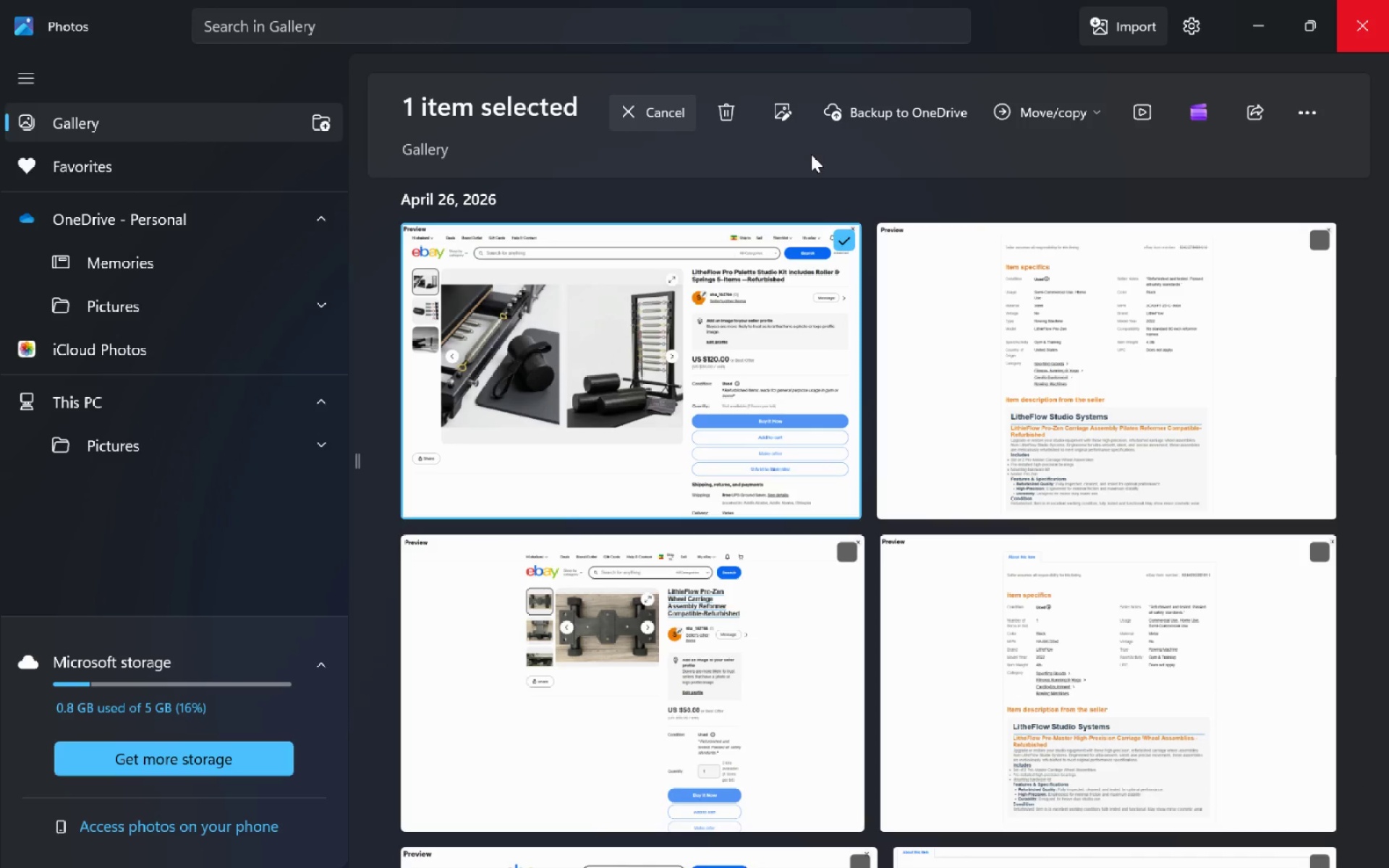 
key(Alt+AltLeft)
 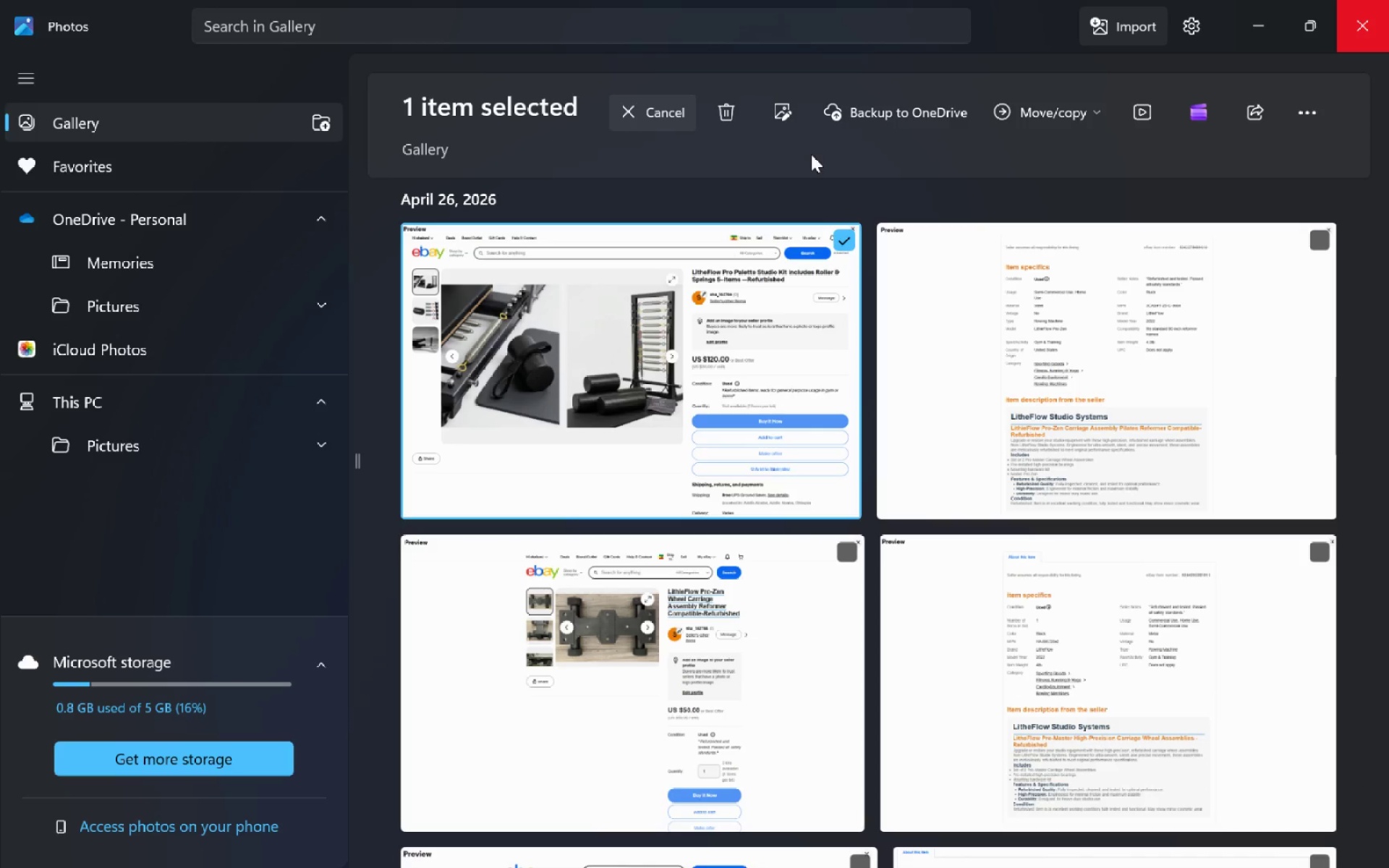 
key(Alt+Tab)
 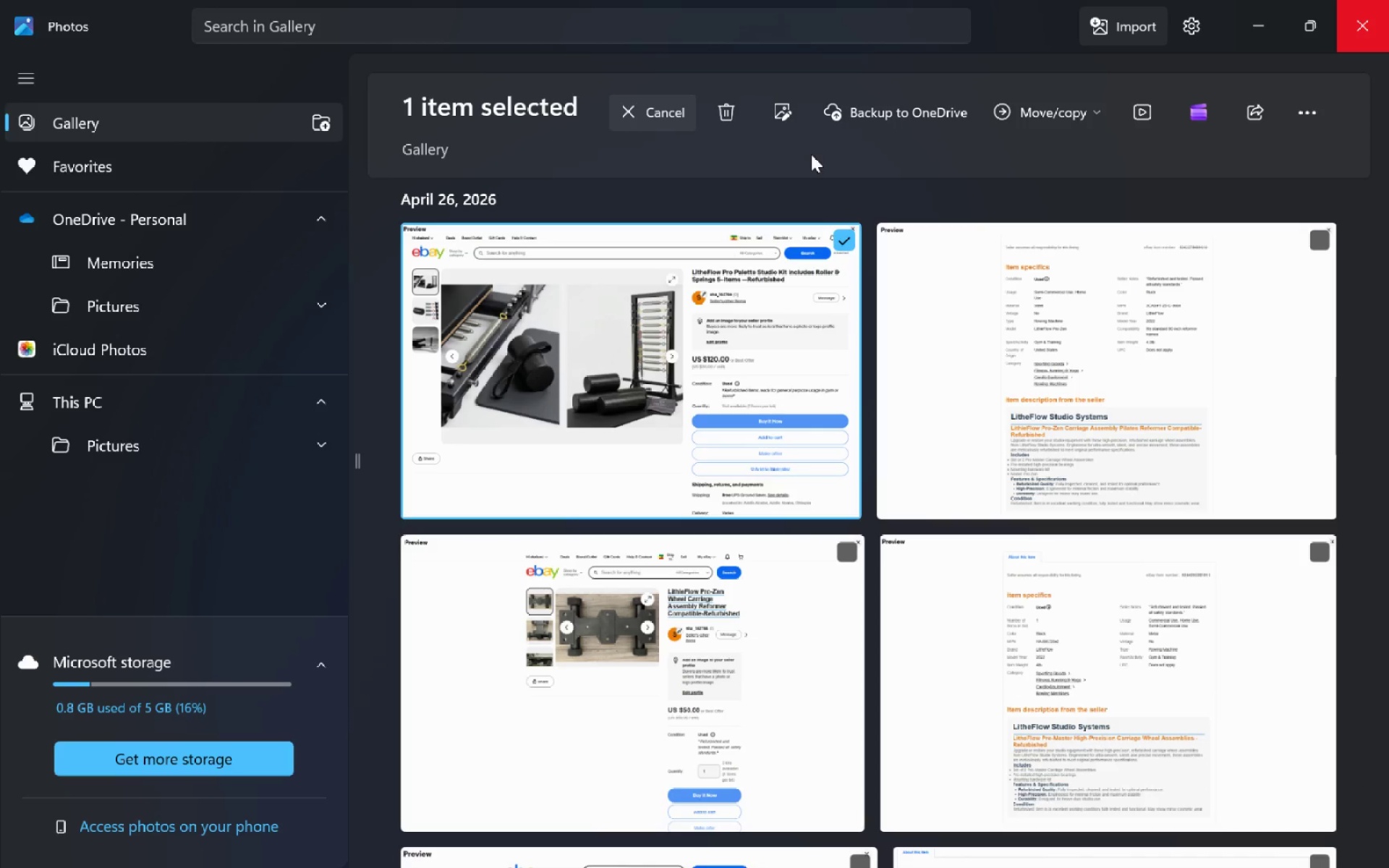 
key(Alt+Tab)
 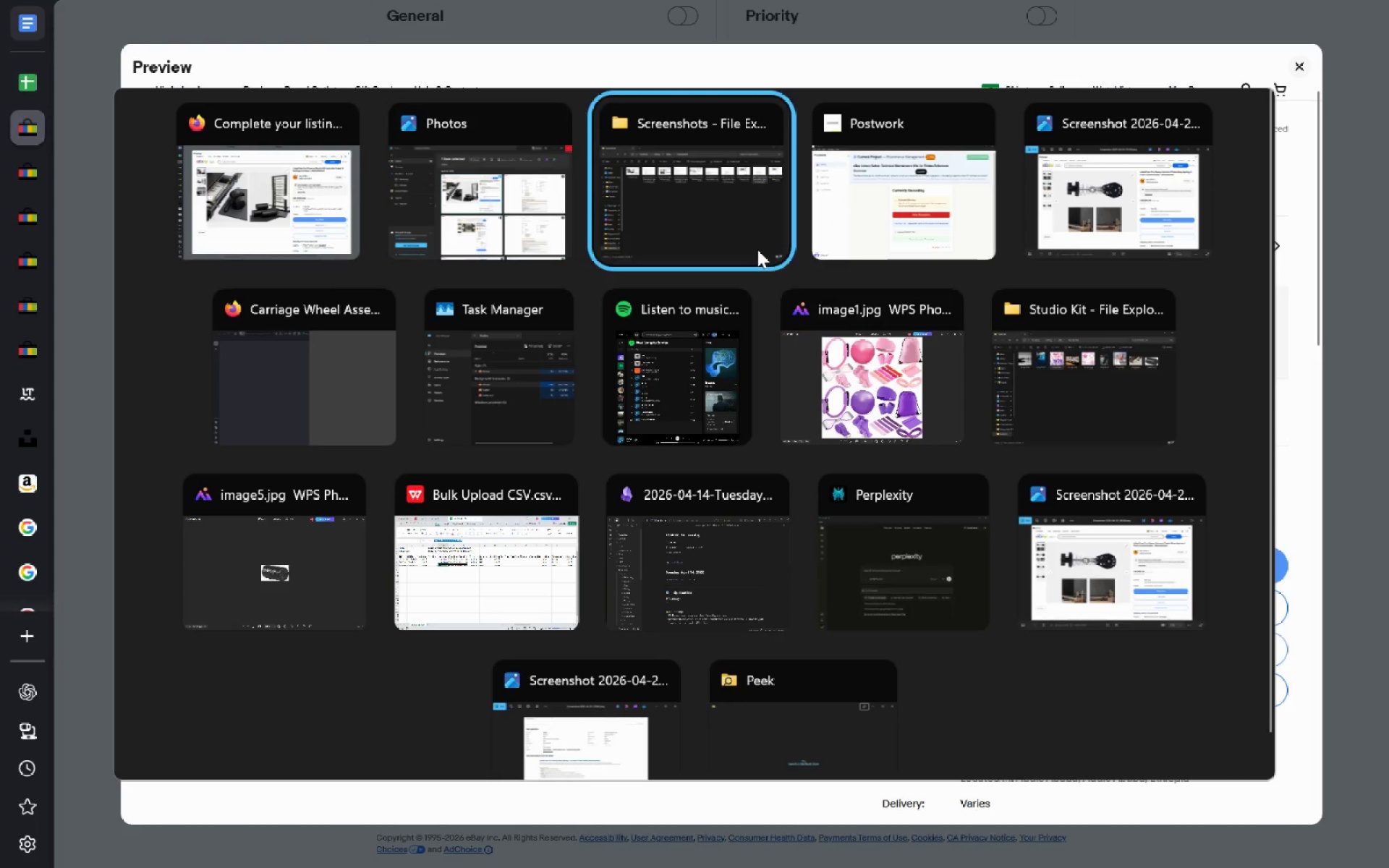 
key(Alt+Tab)
 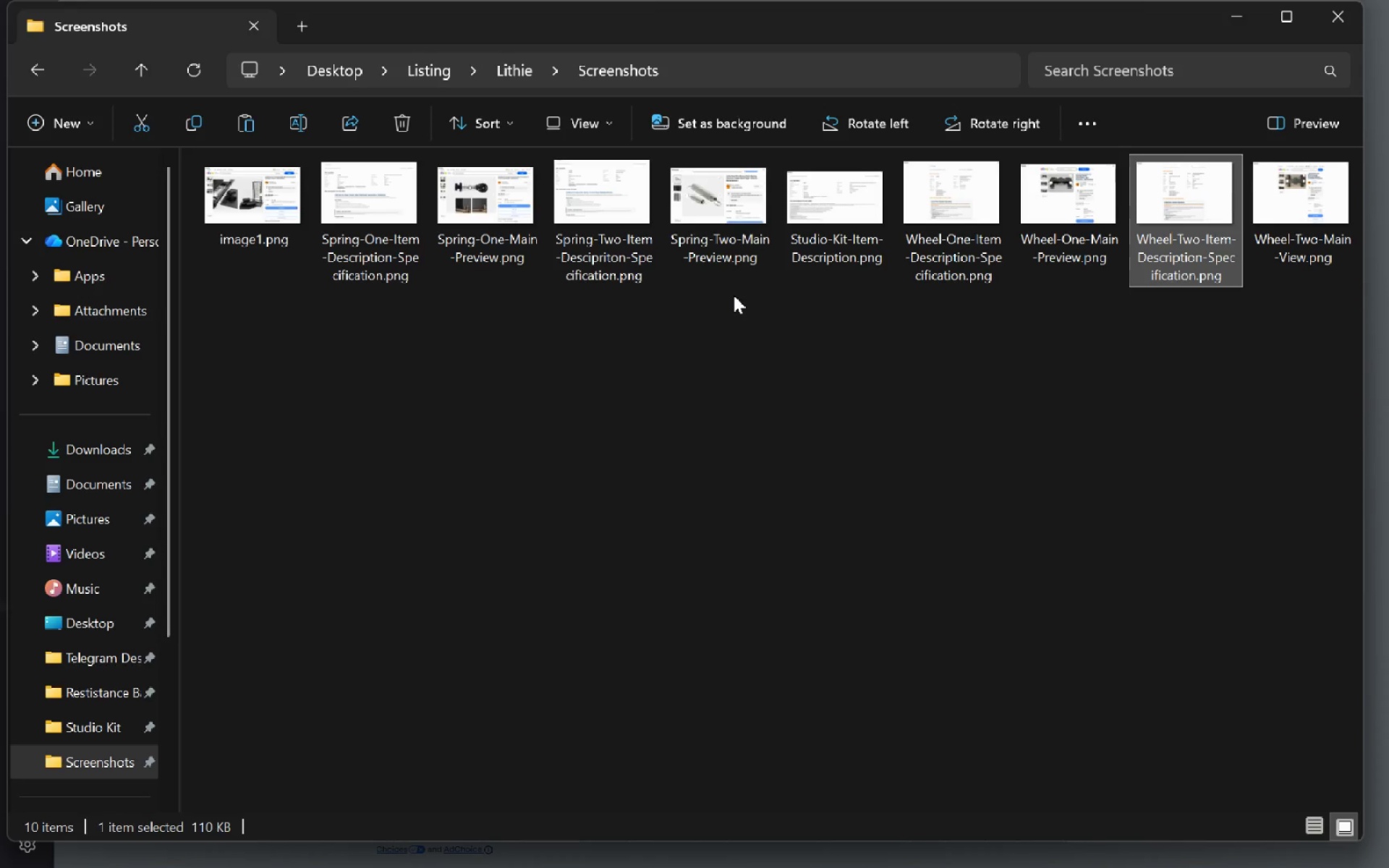 
left_click([729, 336])
 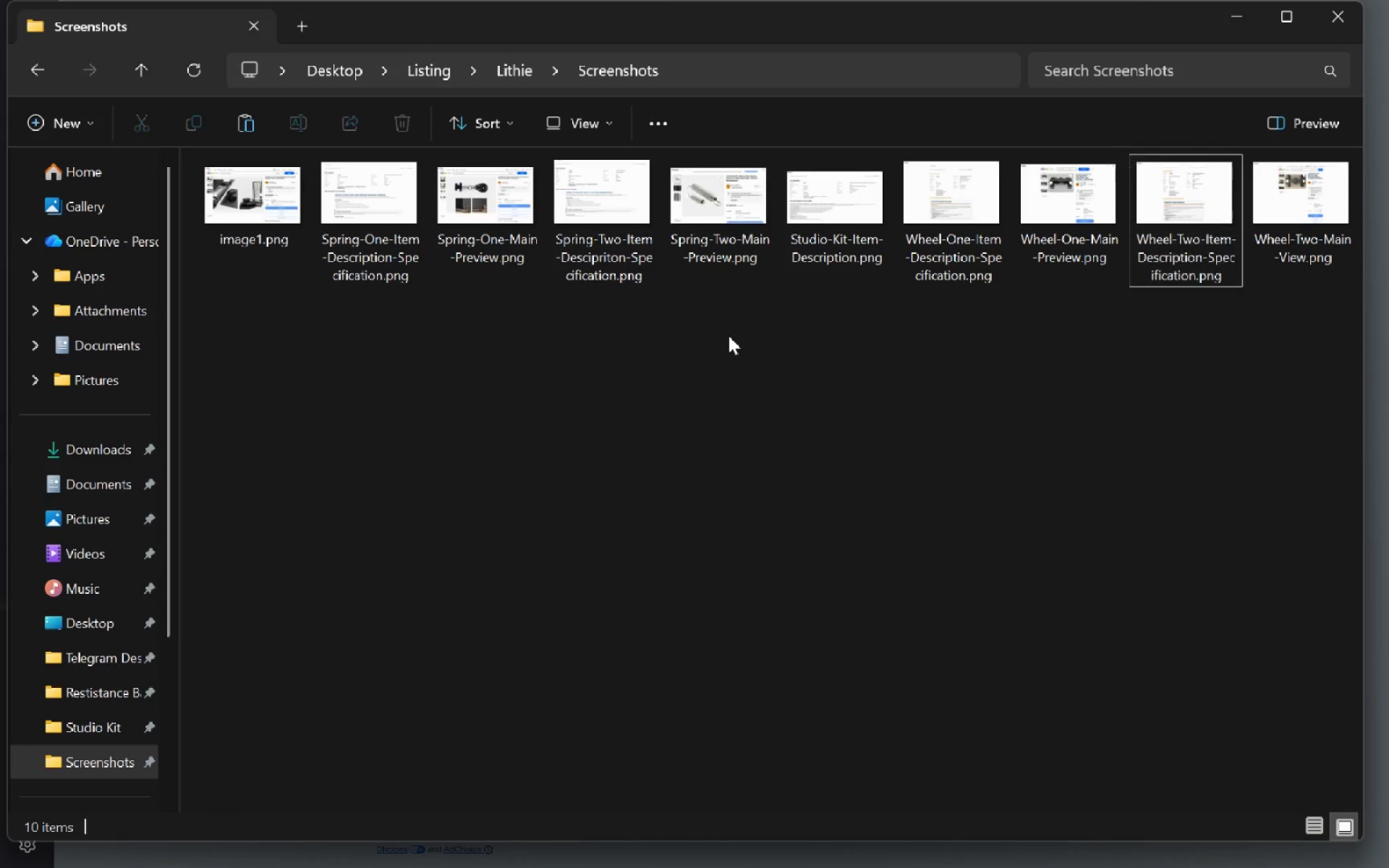 
key(Control+V)
 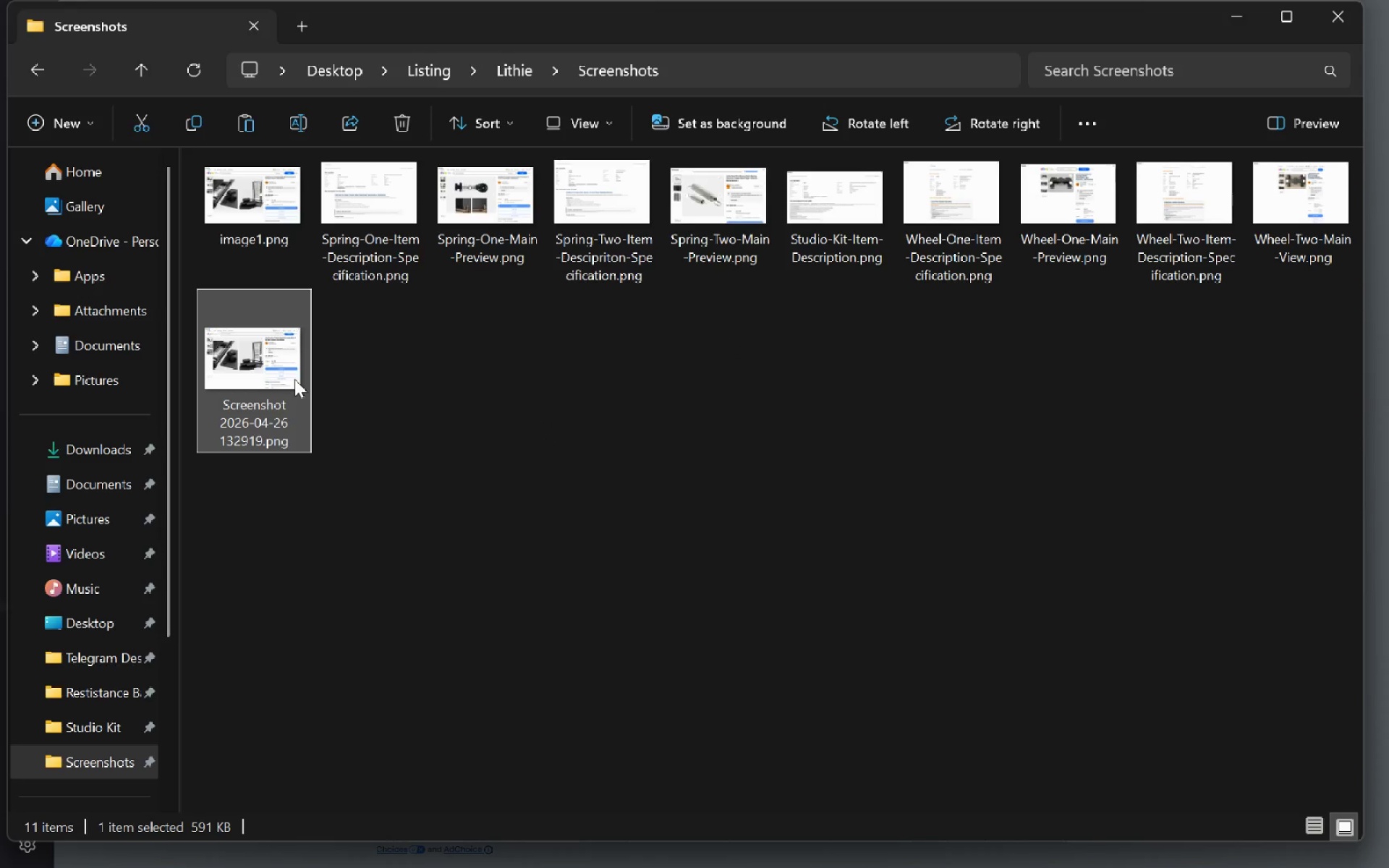 
left_click([291, 398])
 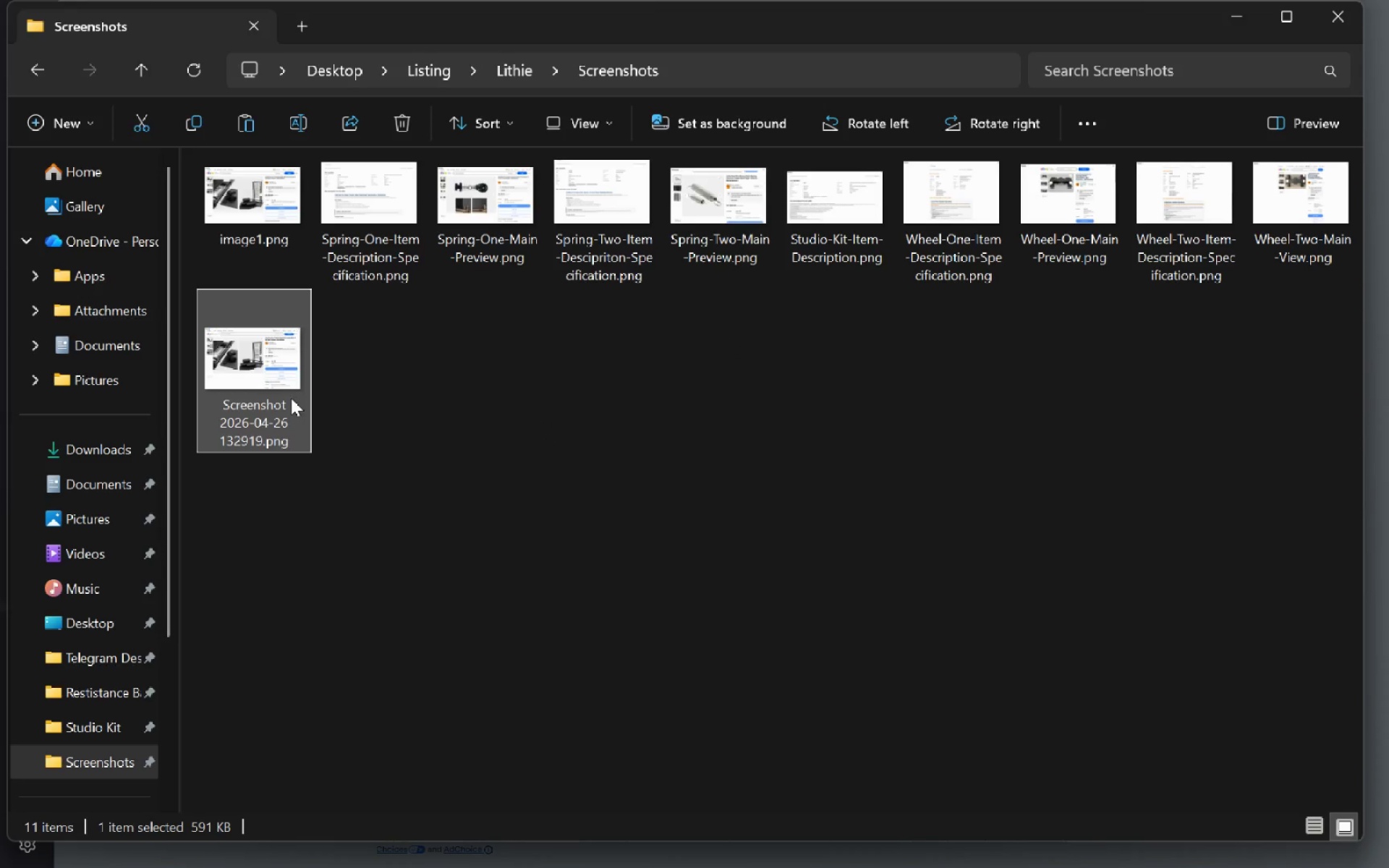 
key(F2)
 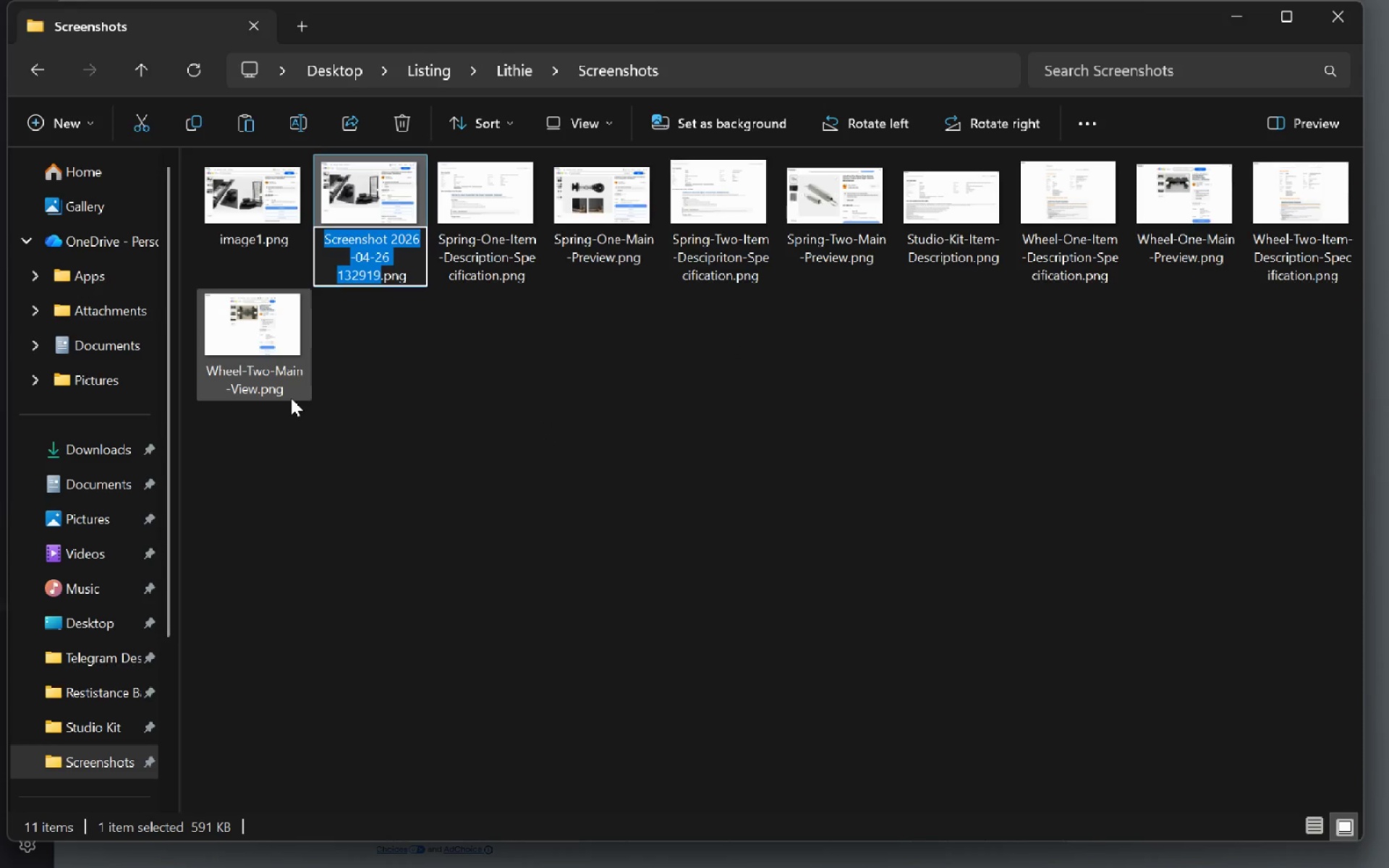 
key(Backspace)
 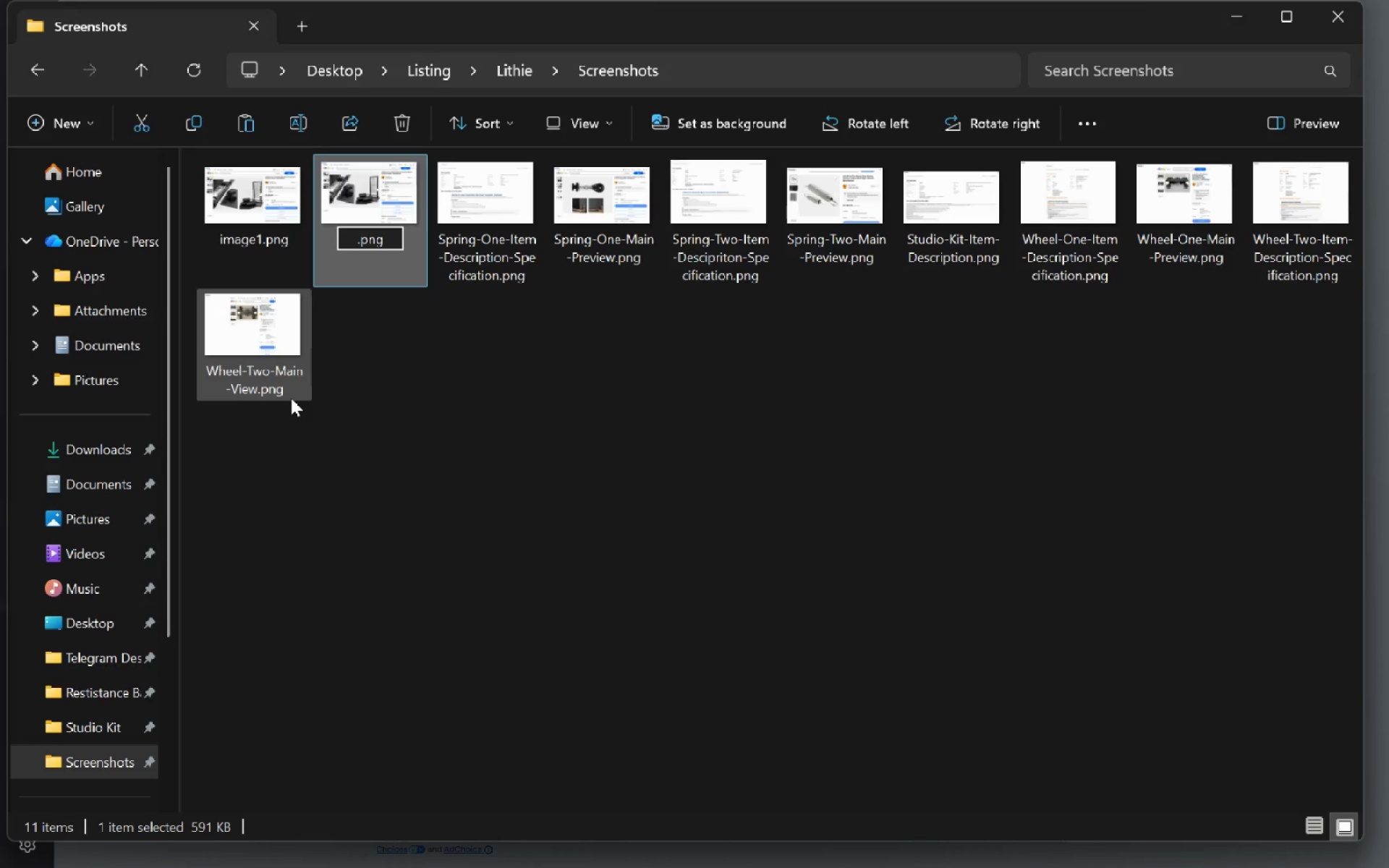 
key(Shift+S)
 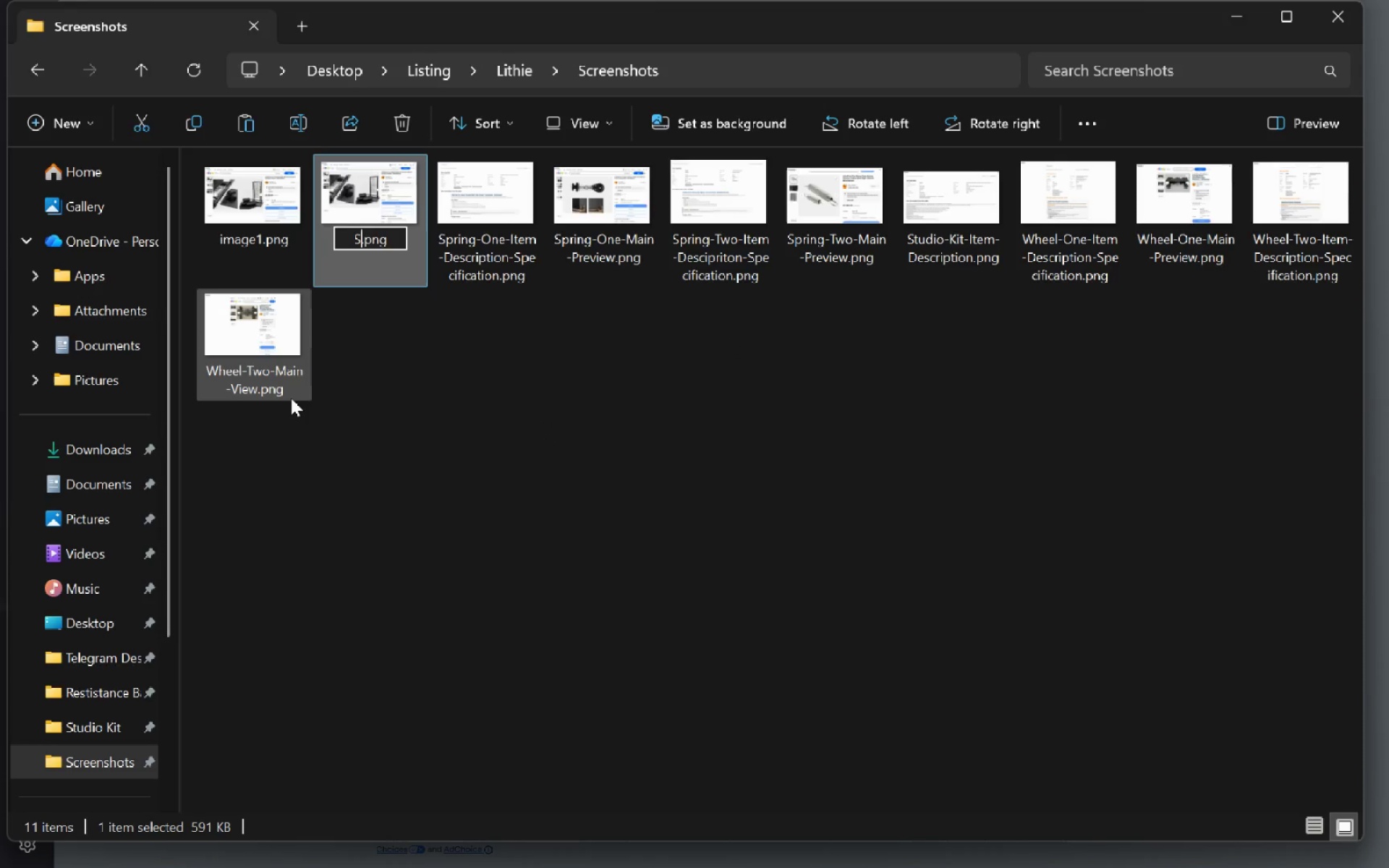 
key(Backspace)
 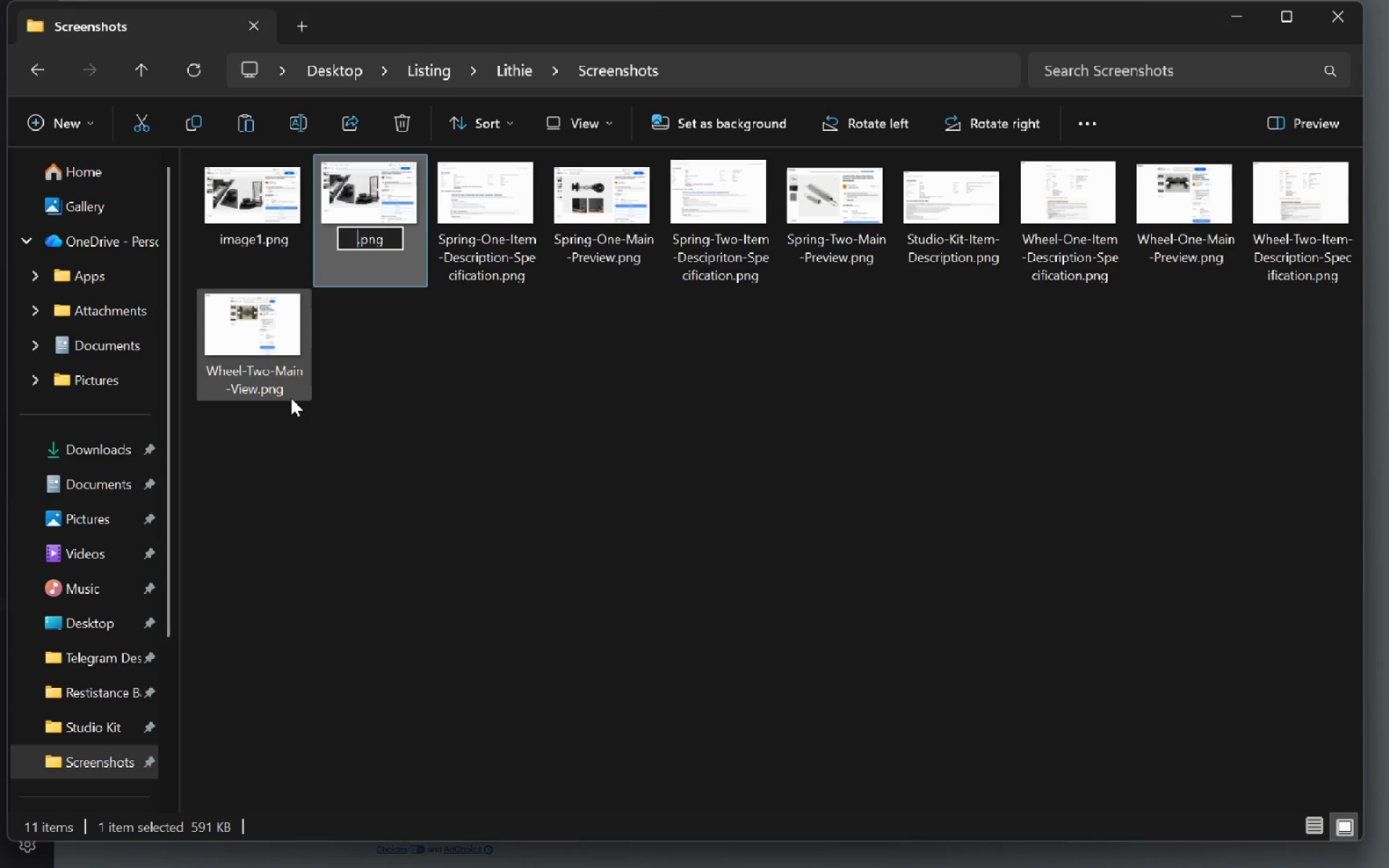 
key(Shift+ShiftLeft)
 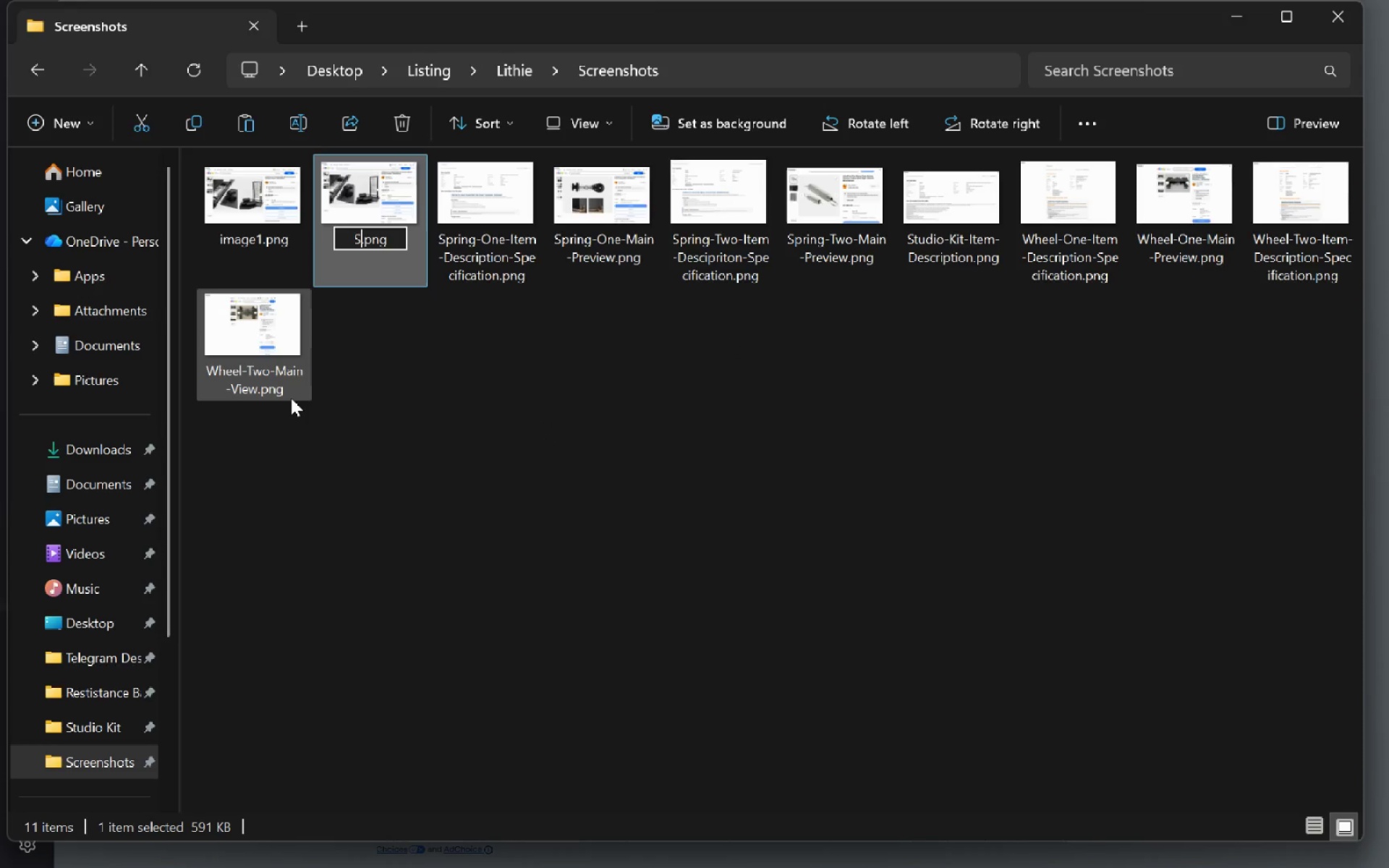 
key(Shift+S)
 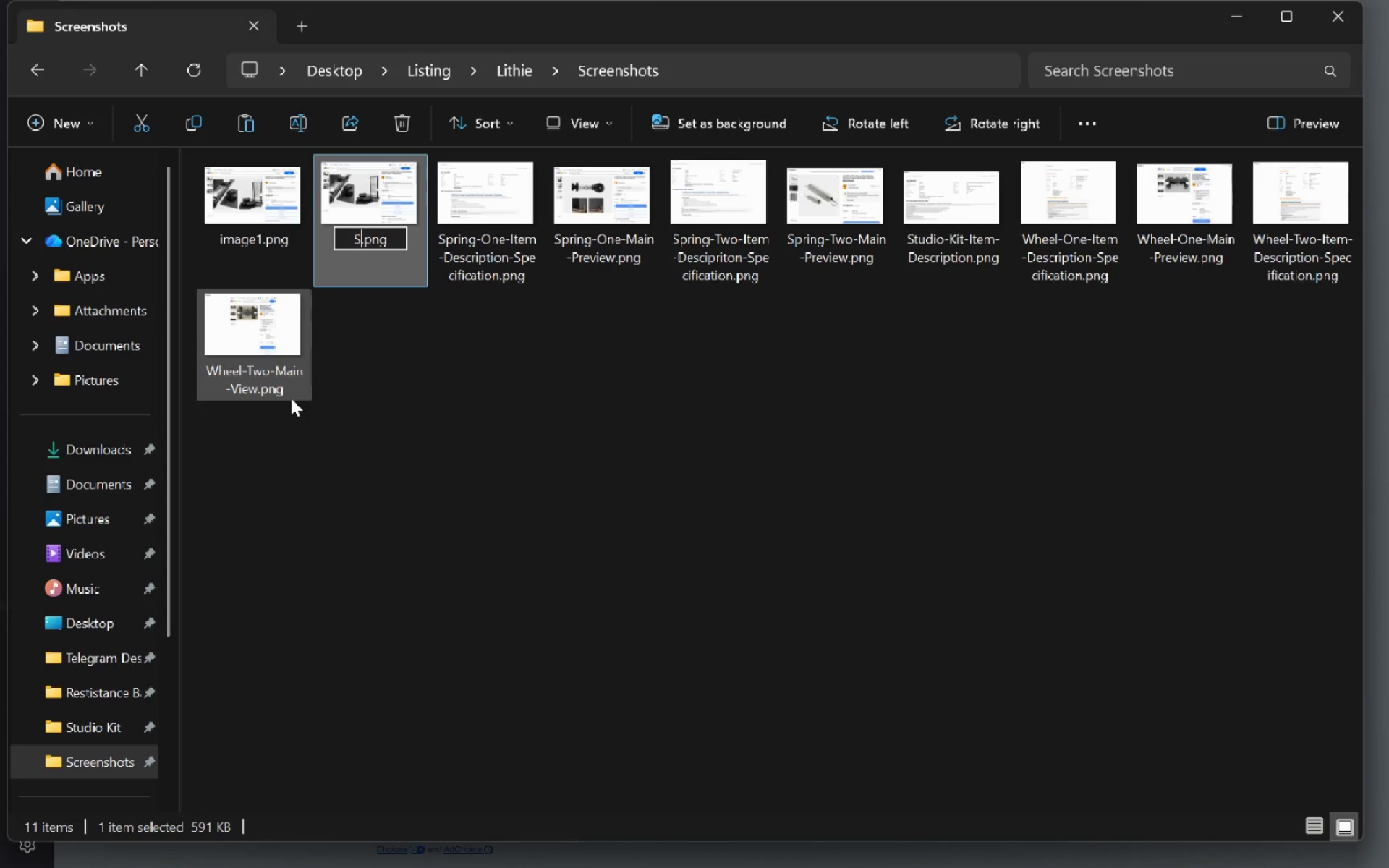 
wait(6.92)
 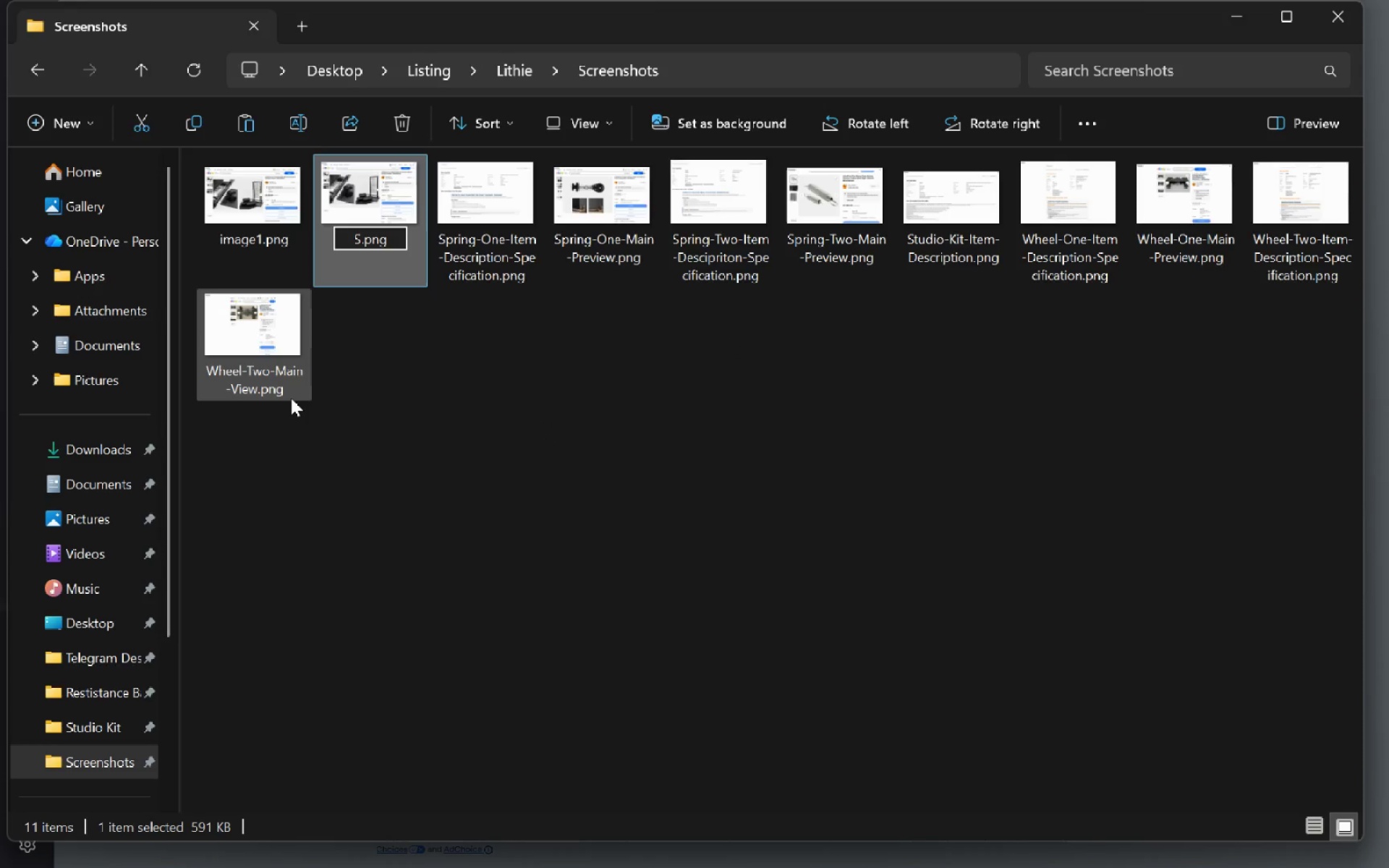 
type(tudio-Kit-Main-Preview)
 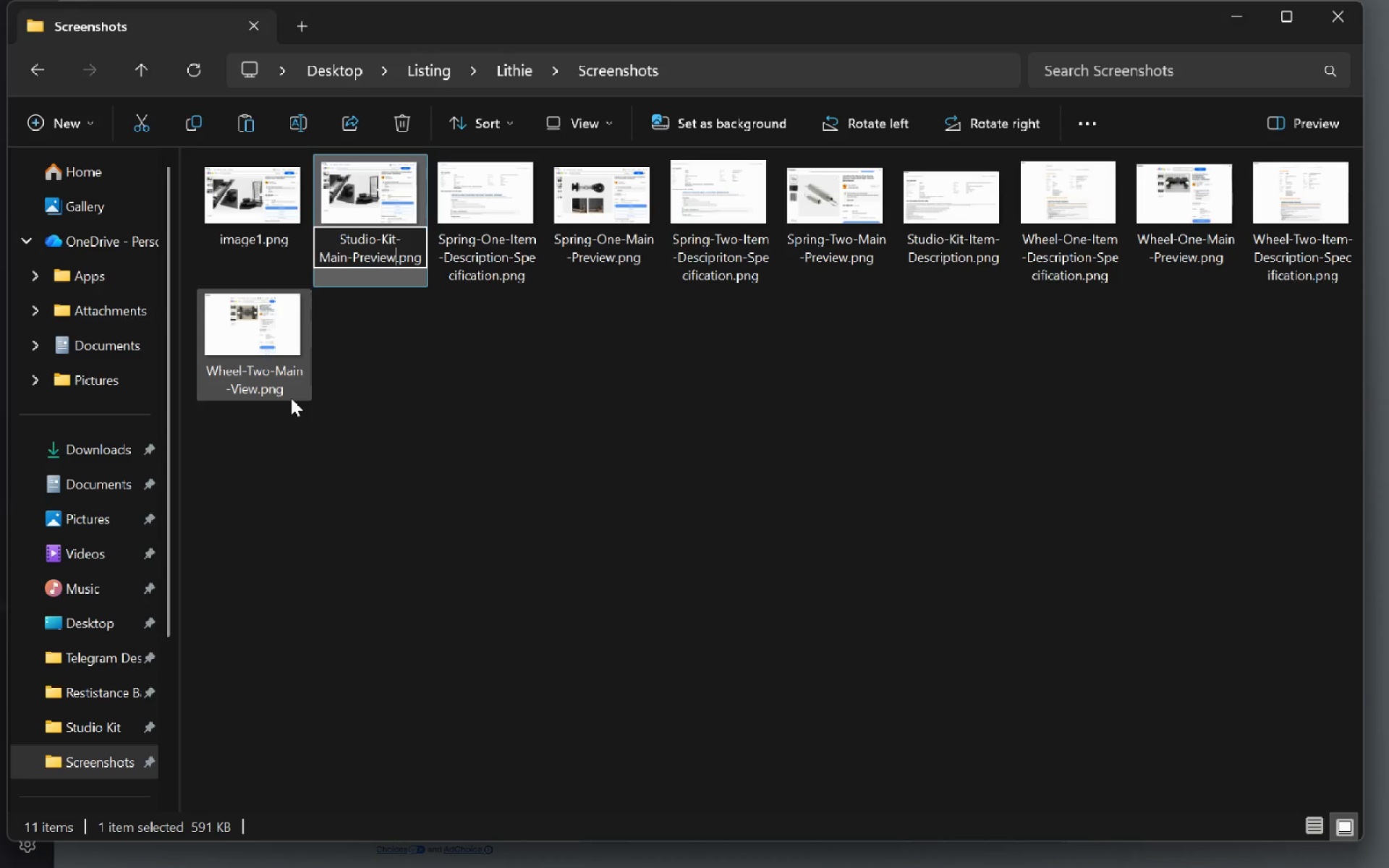 
key(Enter)
 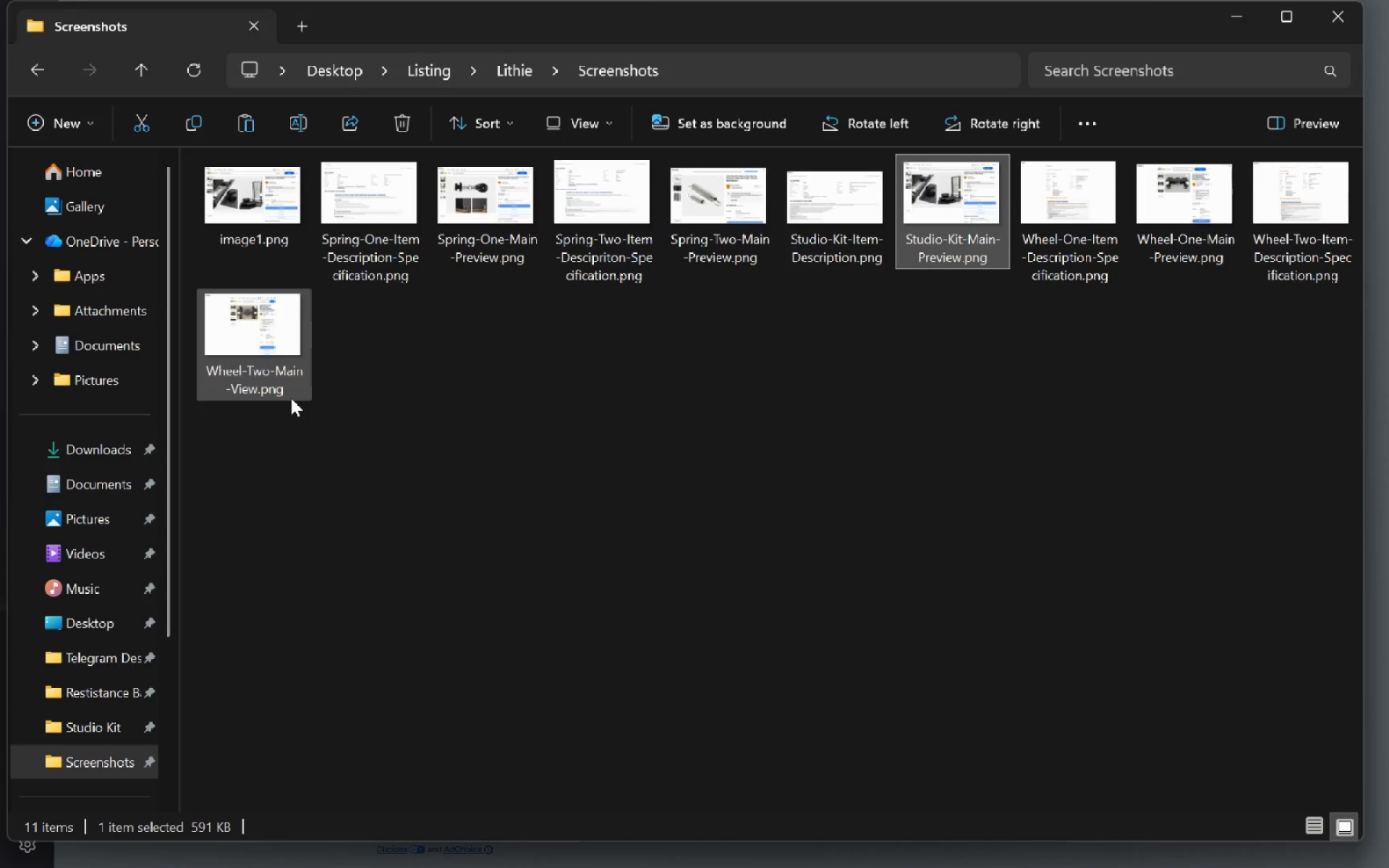 
key(Alt+AltLeft)
 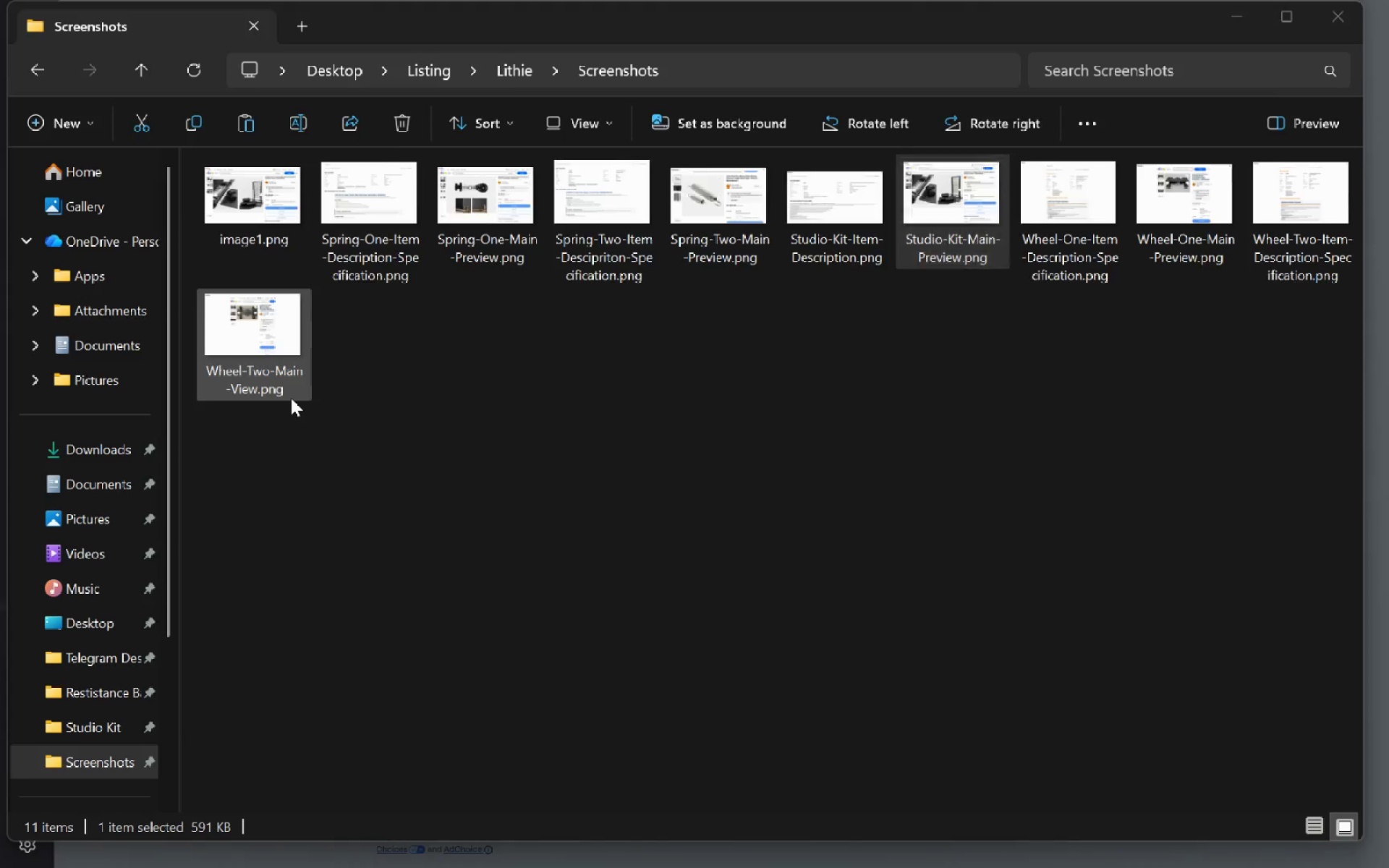 
key(Alt+Tab)
 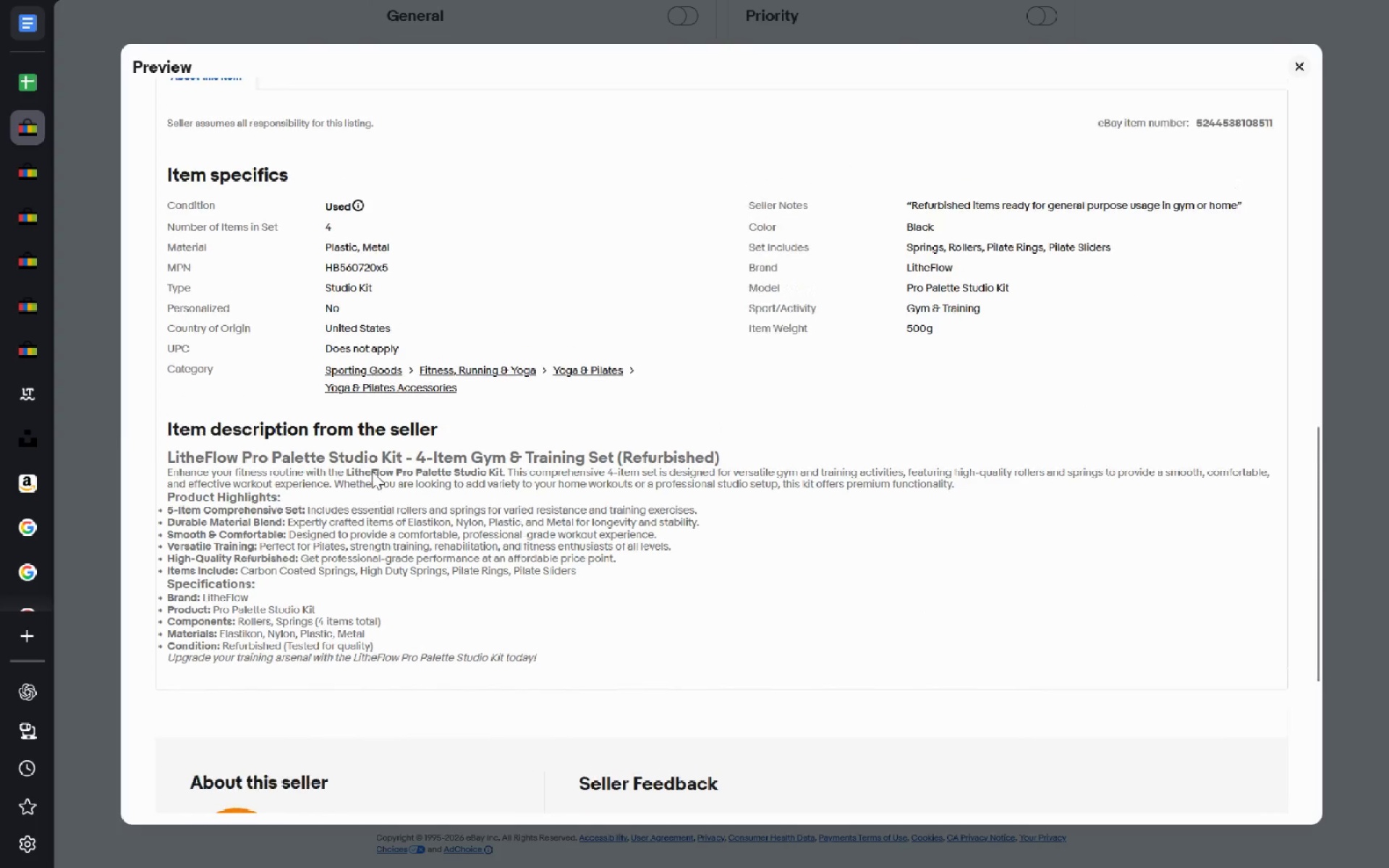 
key(Meta+MetaLeft)
 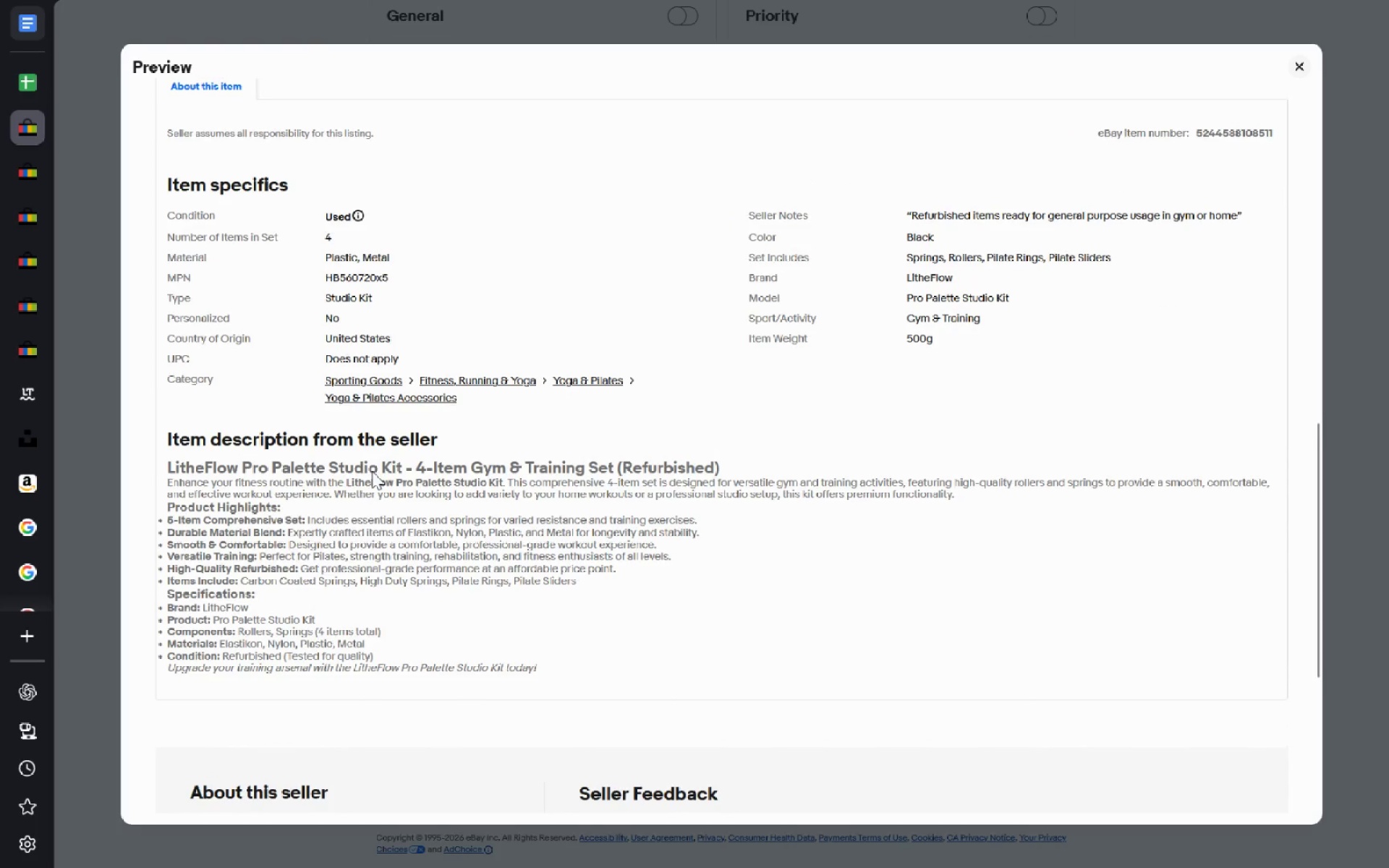 
key(Meta+Shift+ShiftLeft)
 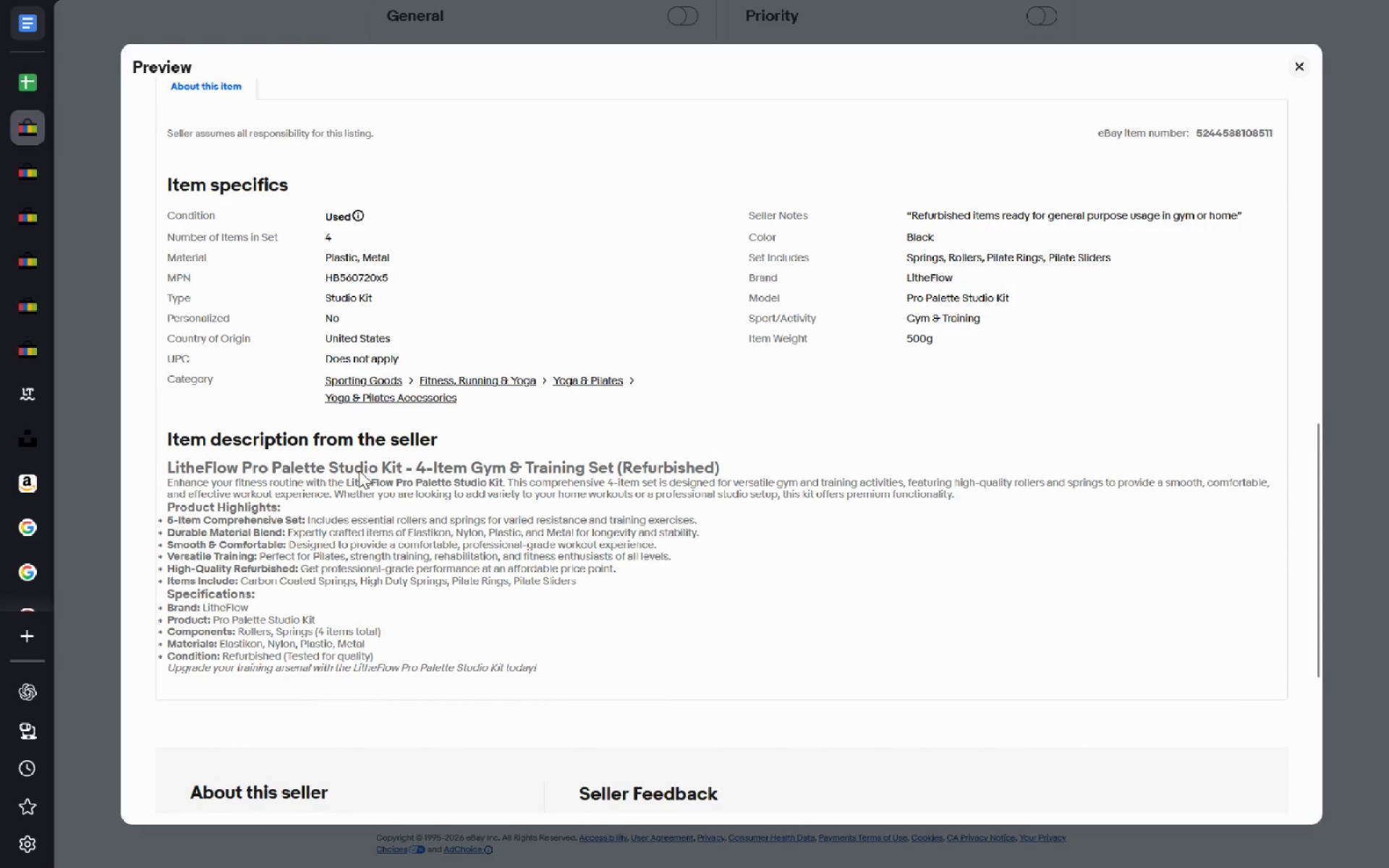 
key(Meta+Shift+S)
 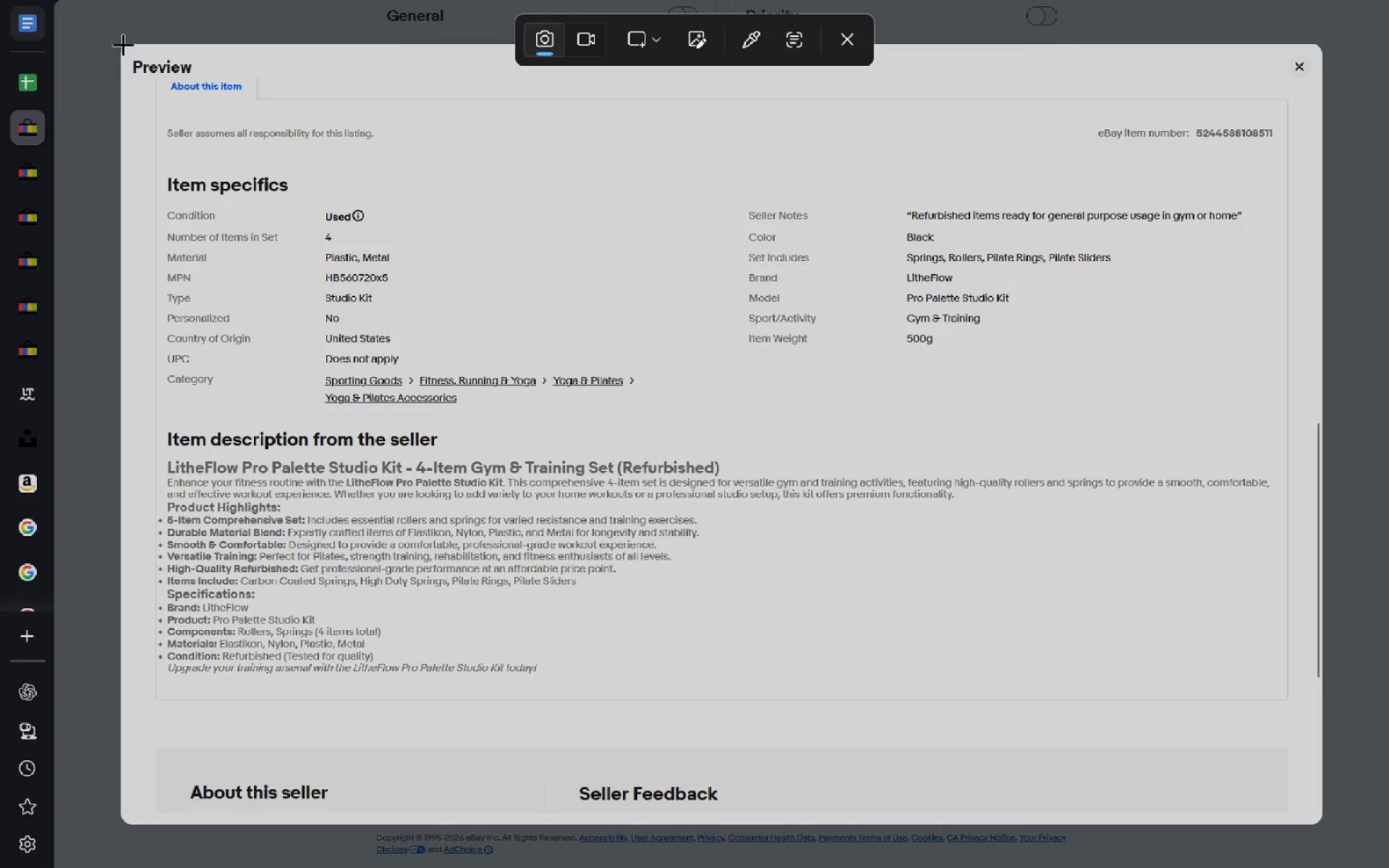 
left_click_drag(start_coordinate=[132, 48], to_coordinate=[1307, 711])
 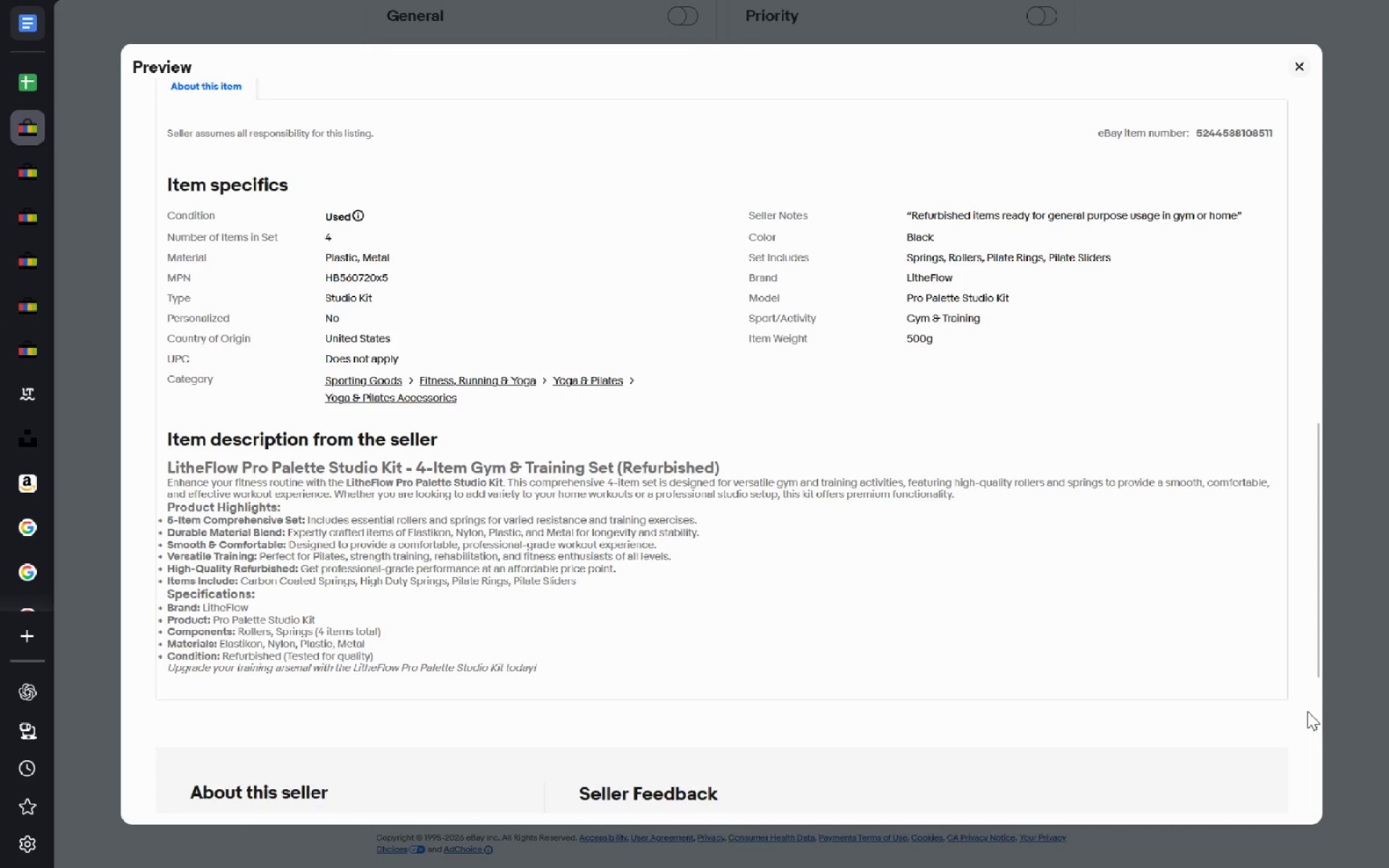 
key(Alt+AltLeft)
 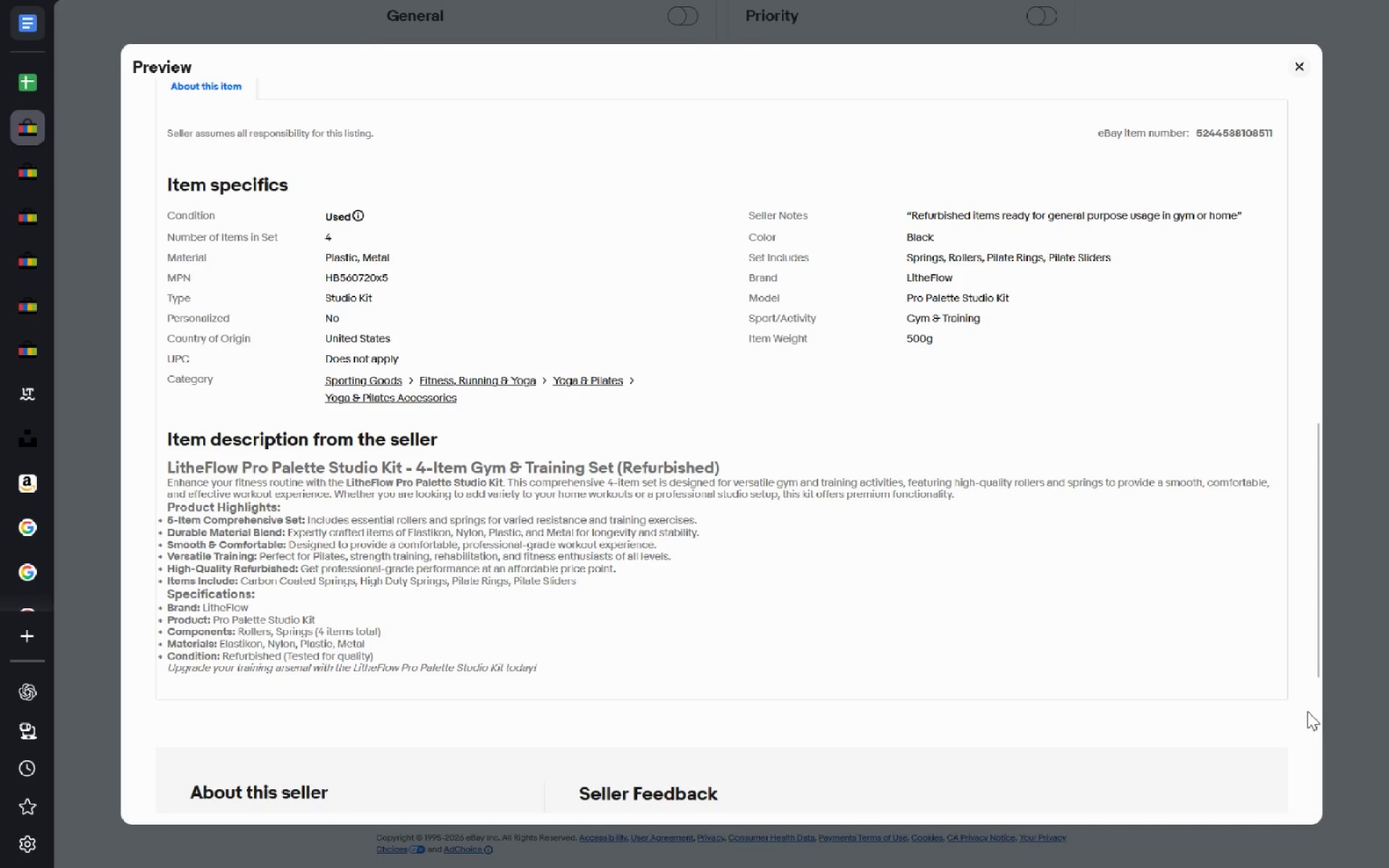 
key(Alt+Tab)
 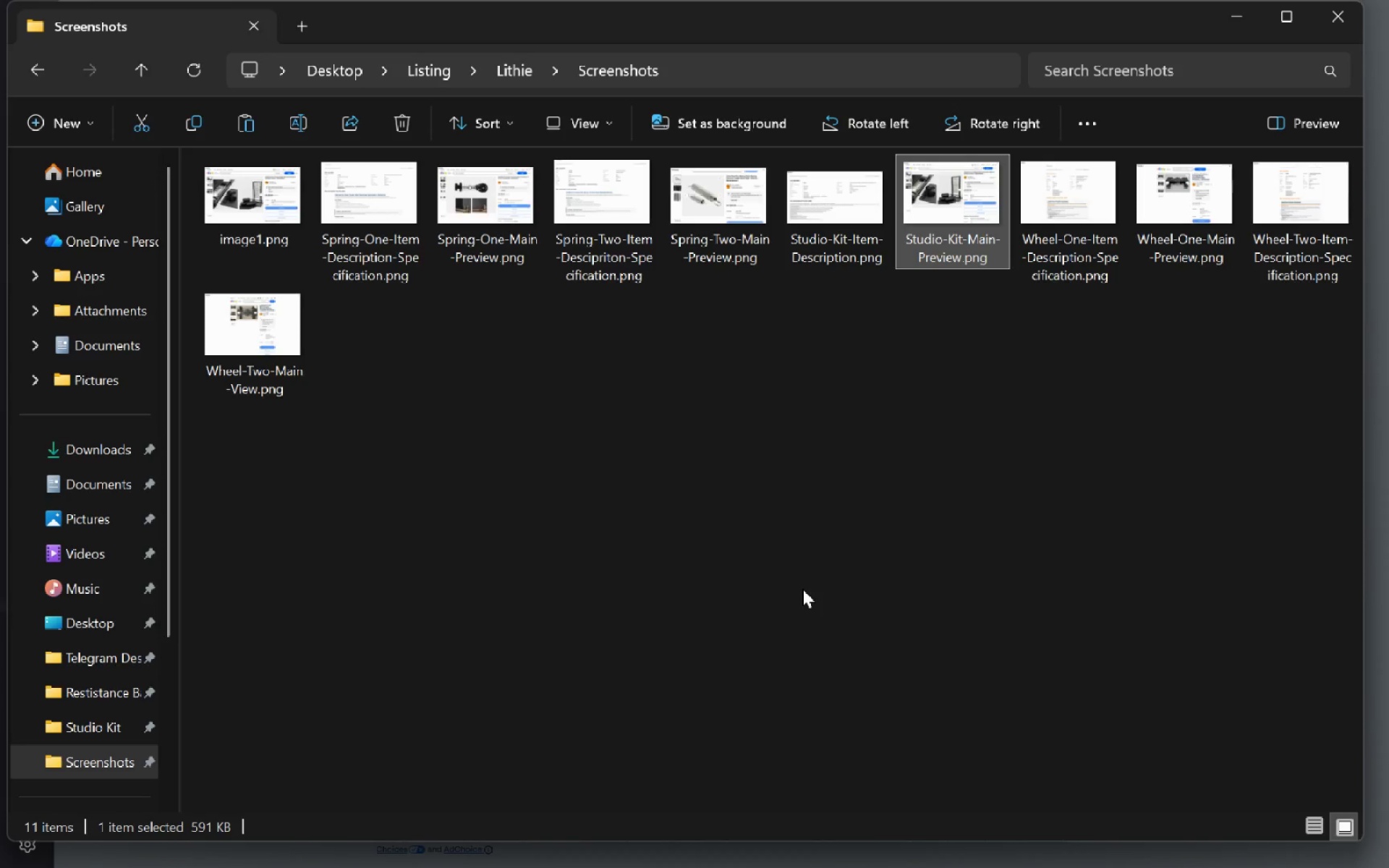 
key(Control+V)
 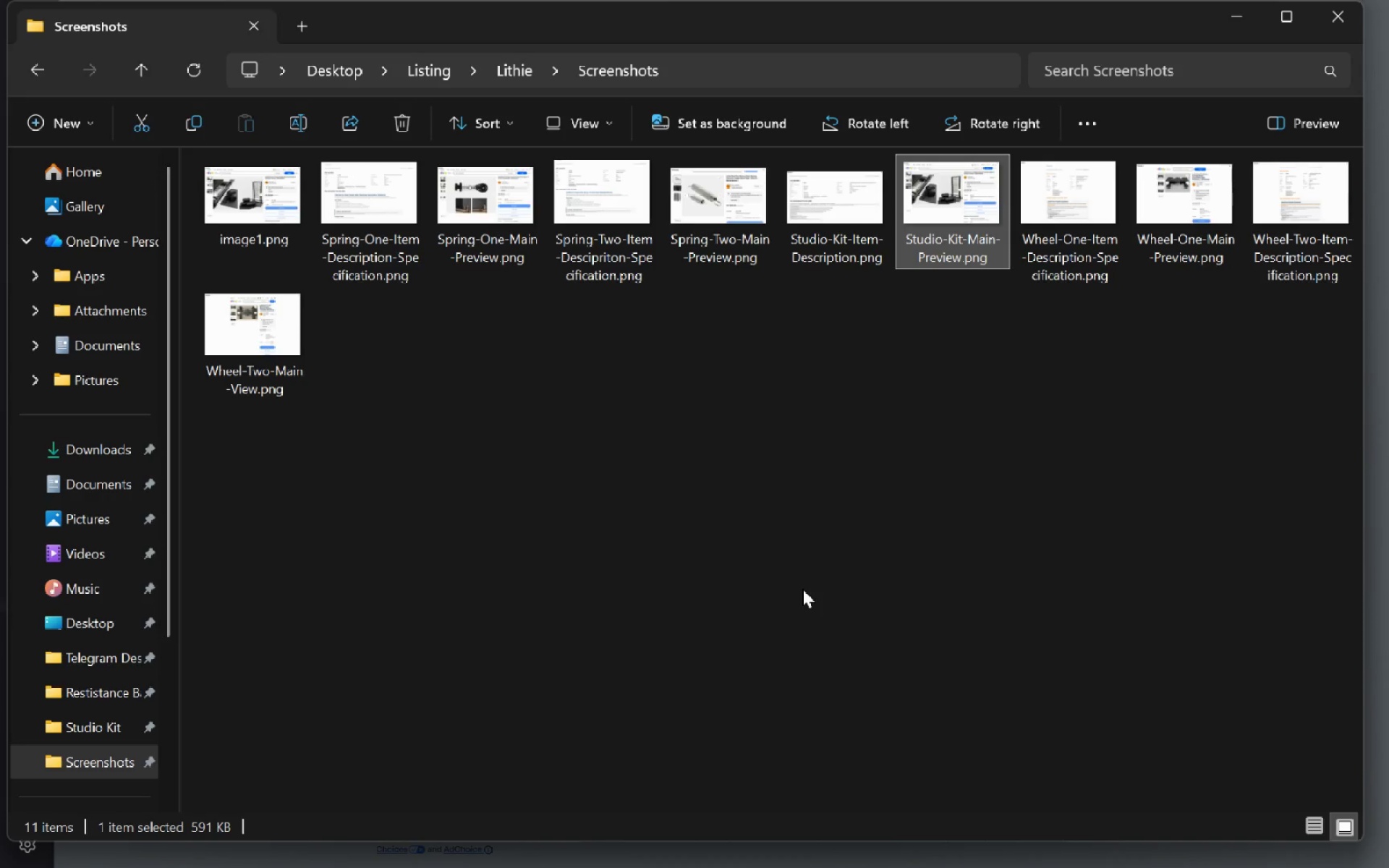 
key(Alt+AltLeft)
 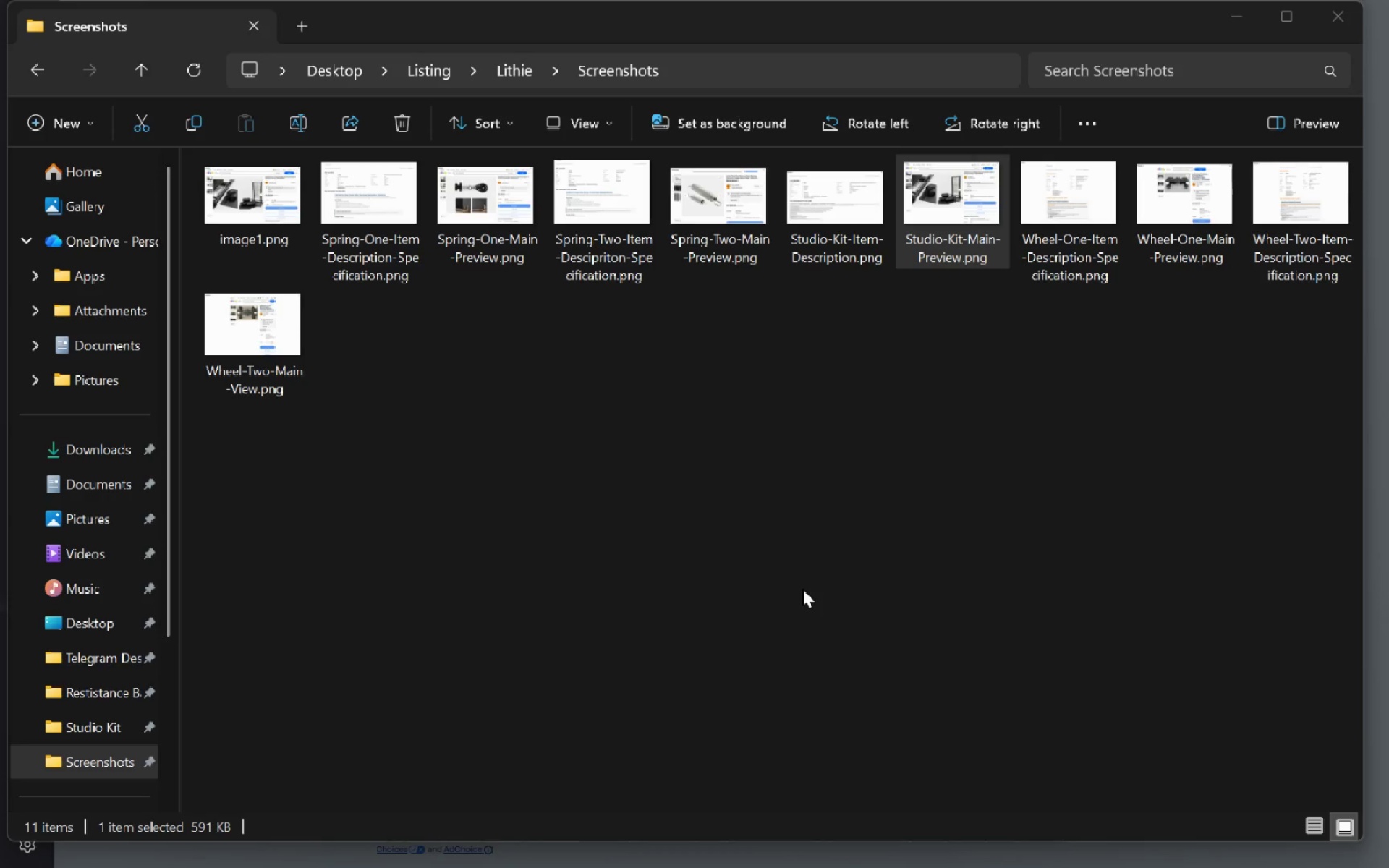 
key(Alt+Tab)
 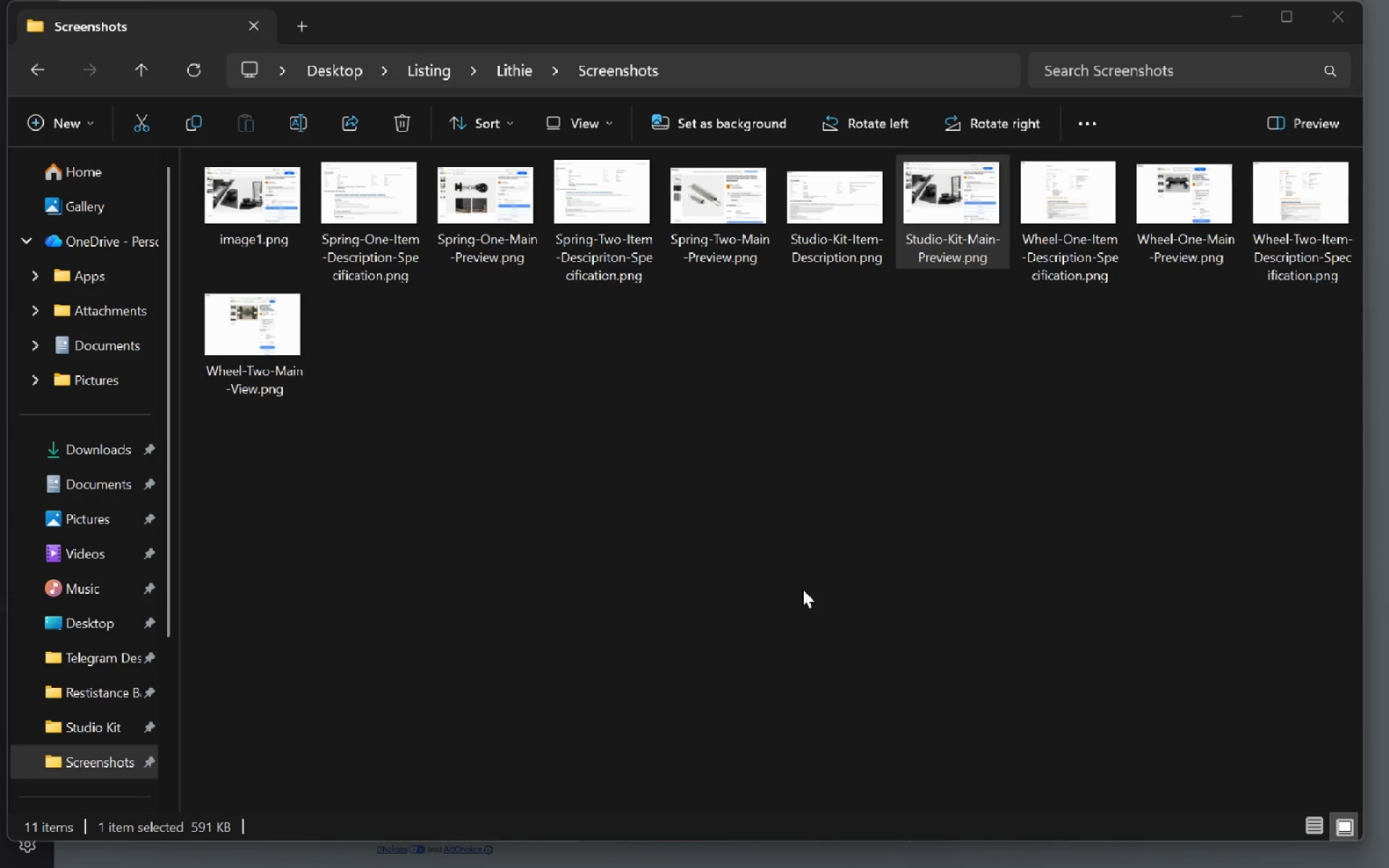 
key(Alt+Tab)
 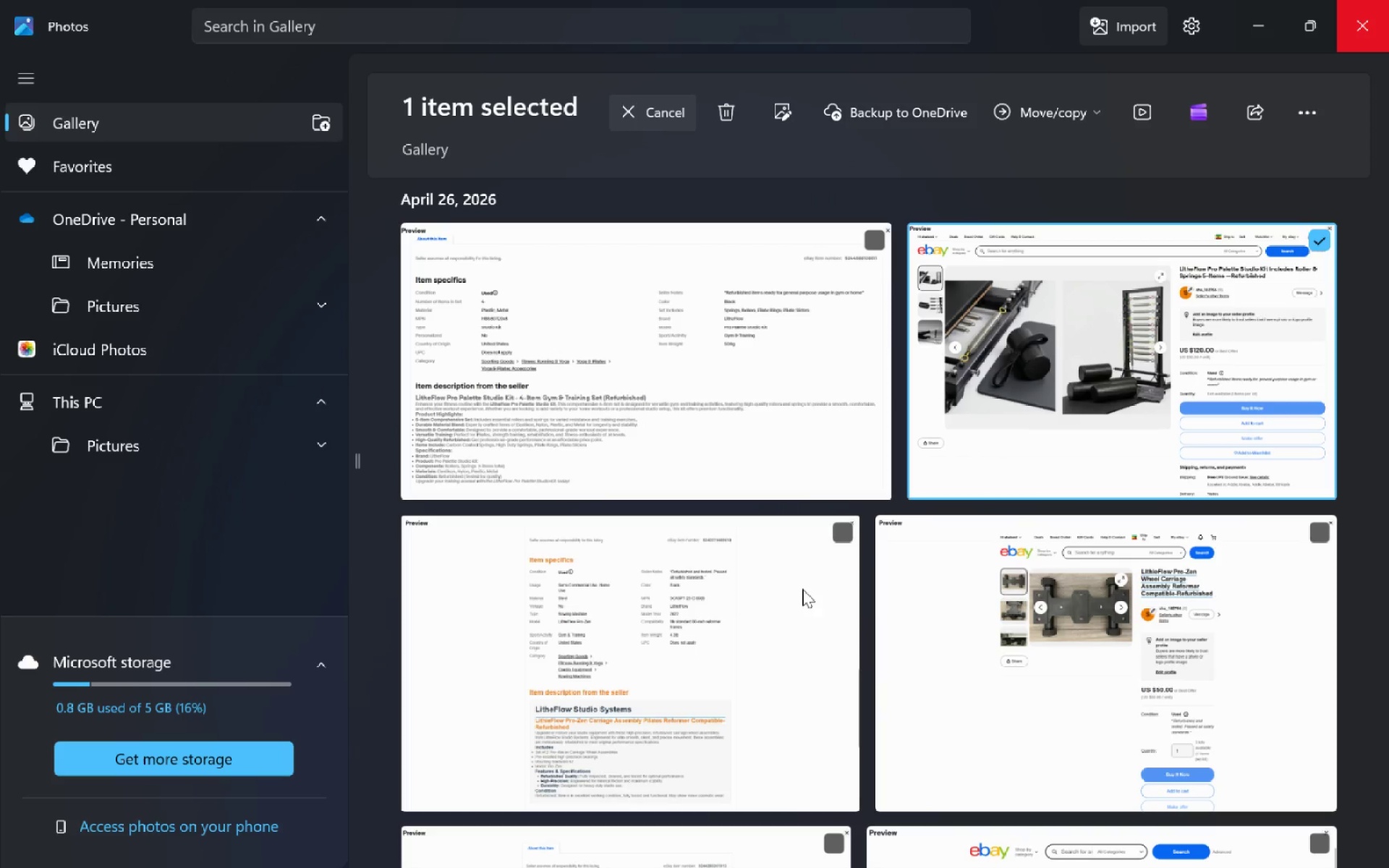 
hold_key(key=AltLeft, duration=0.64)
 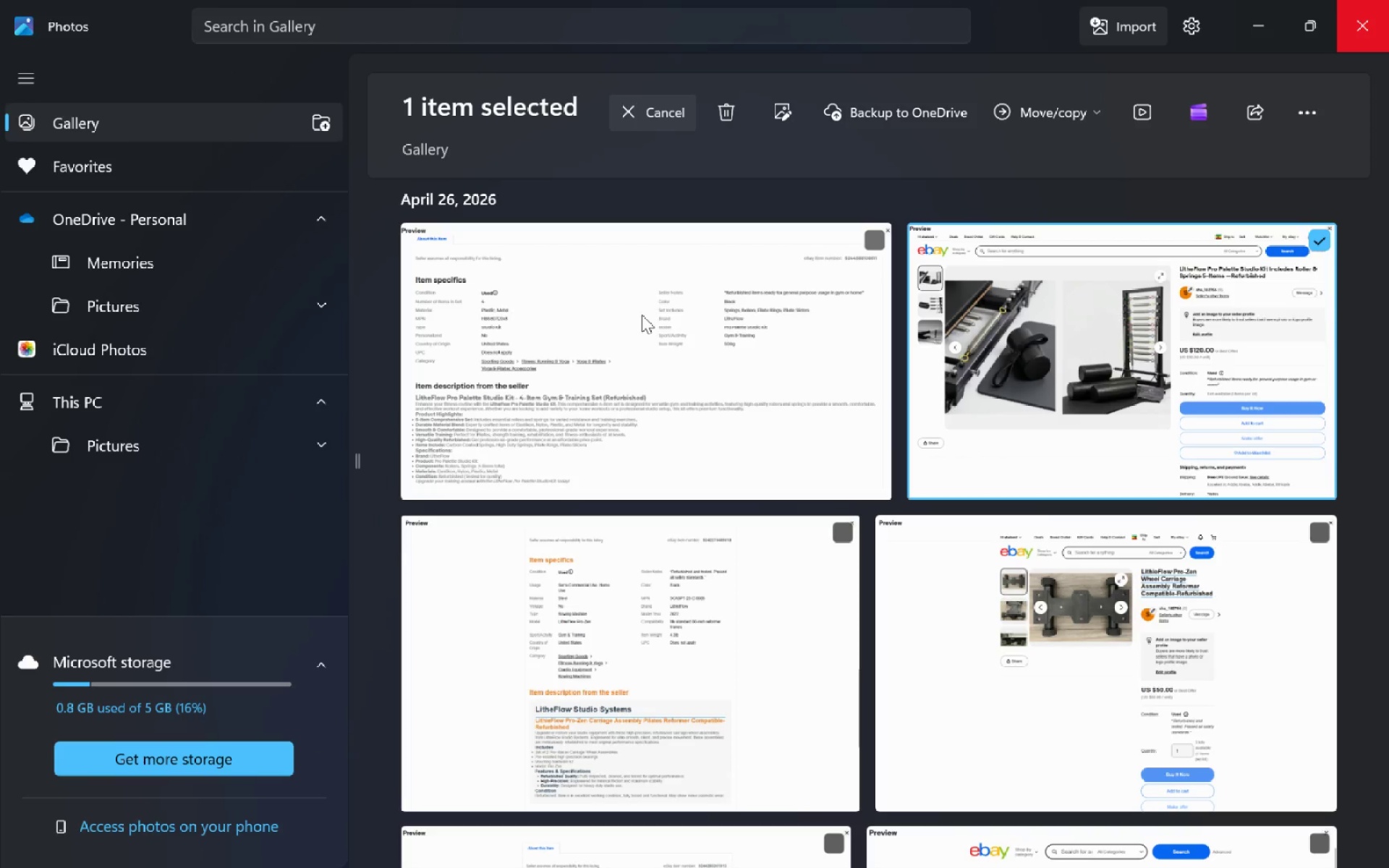 
left_click([642, 315])
 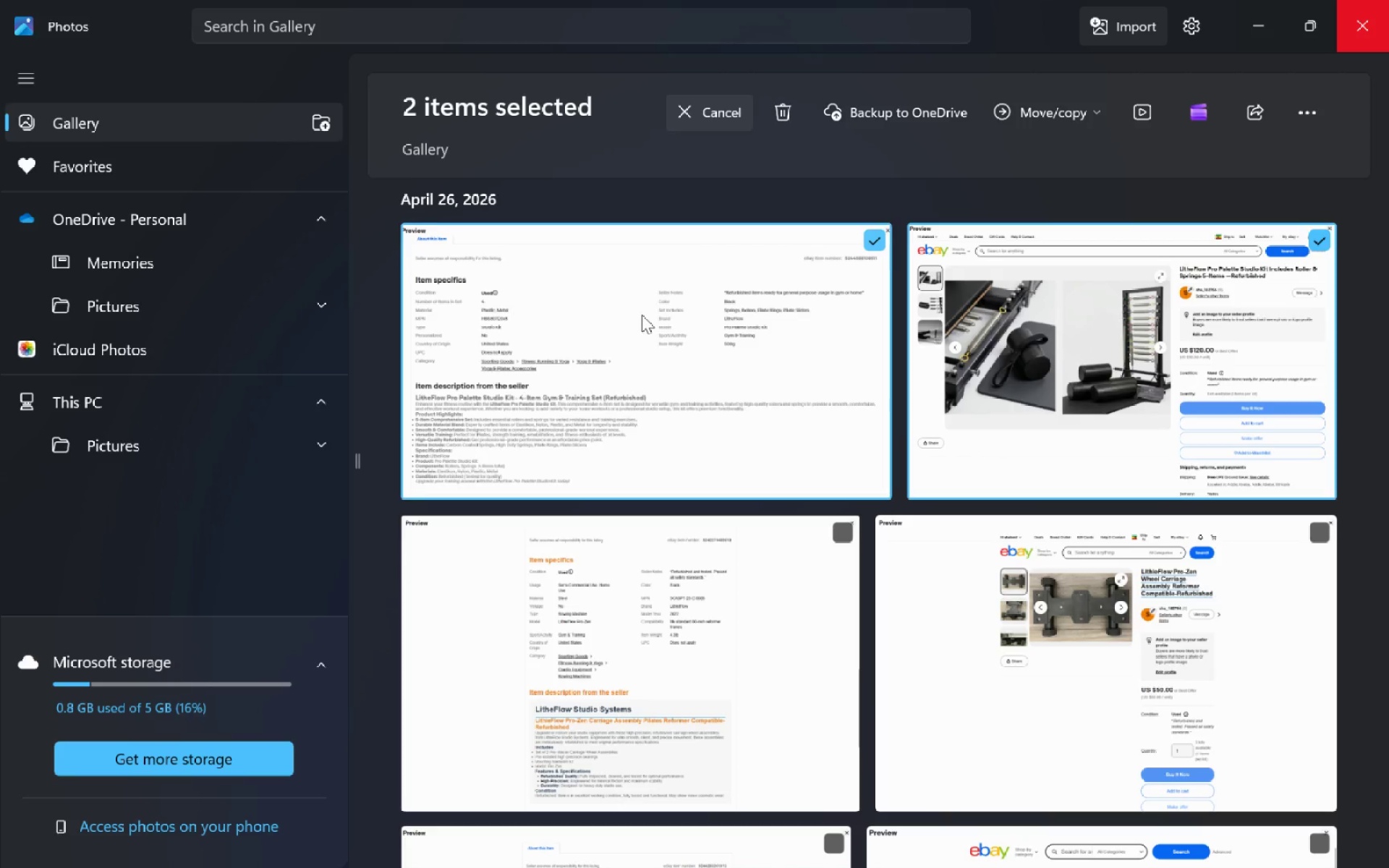 
right_click([642, 315])
 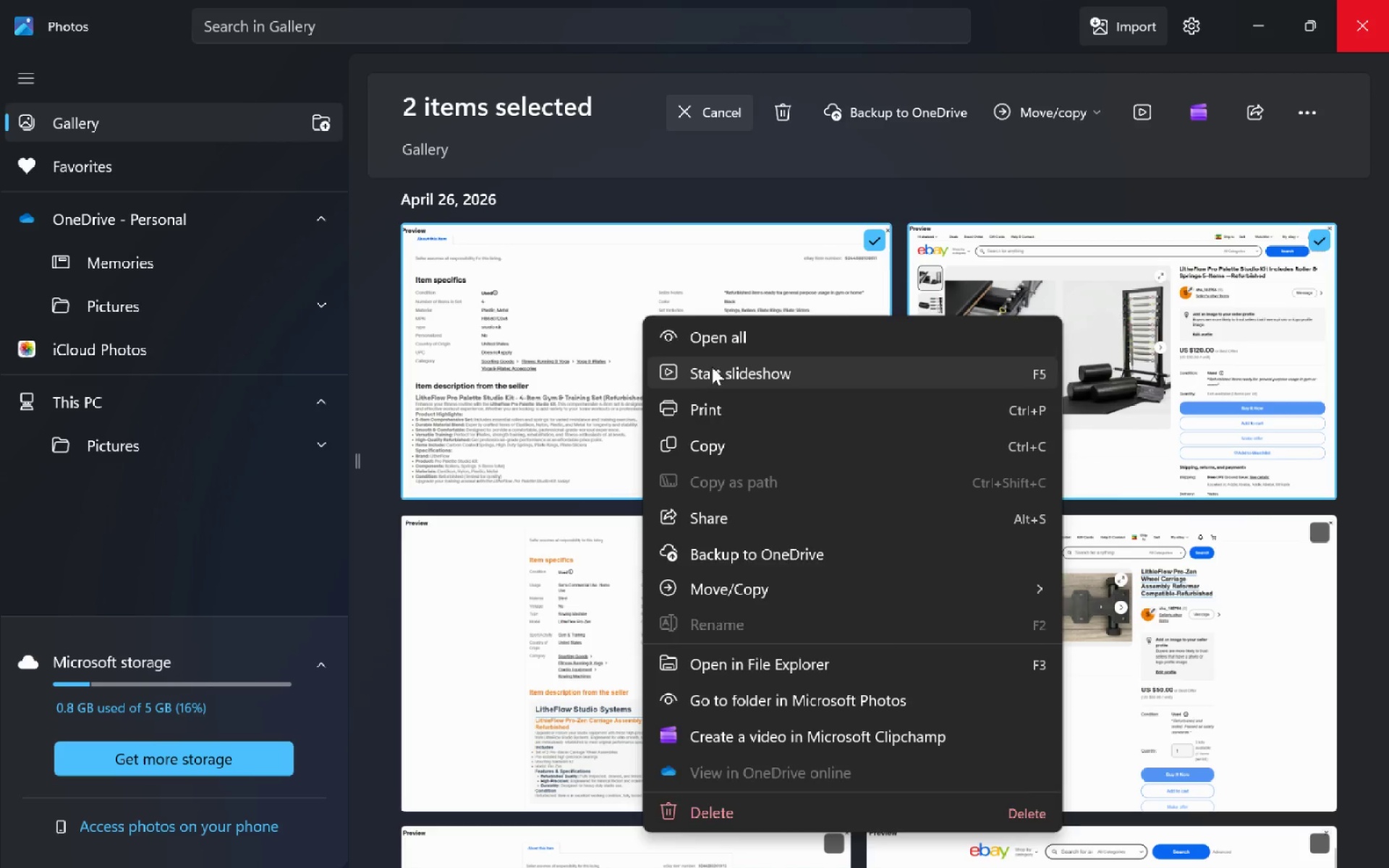 
key(Escape)
 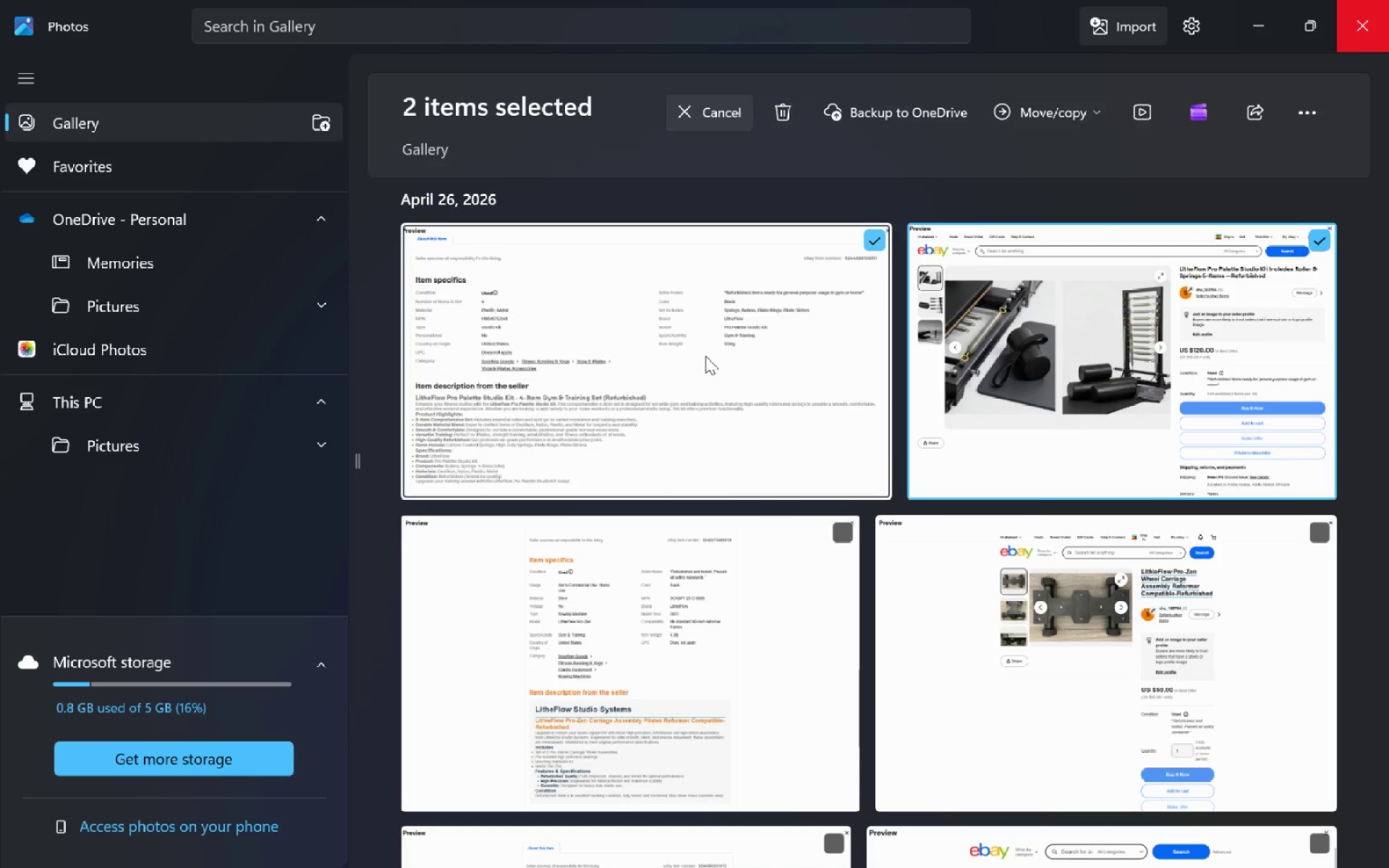 
key(Escape)
 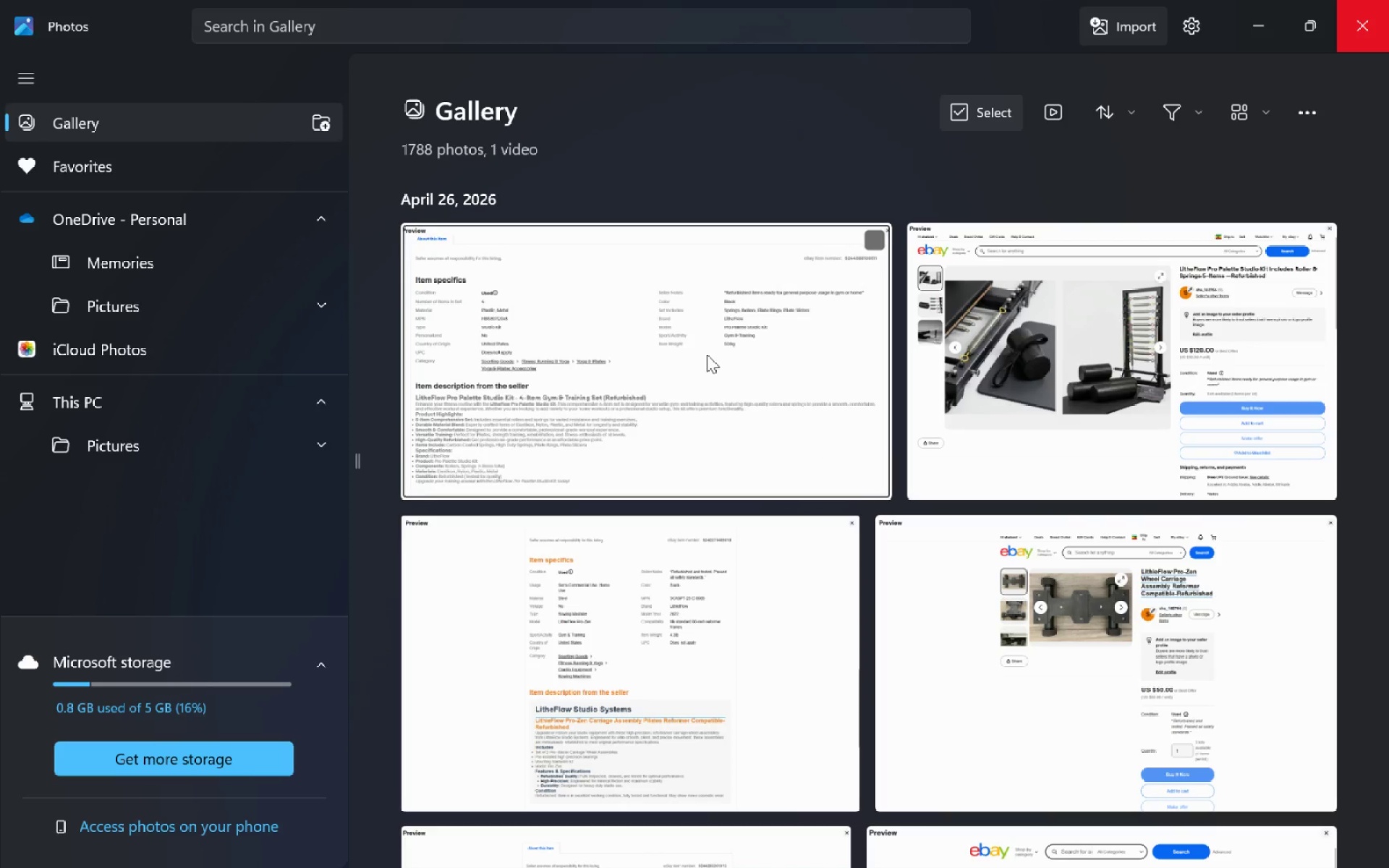 
right_click([707, 354])
 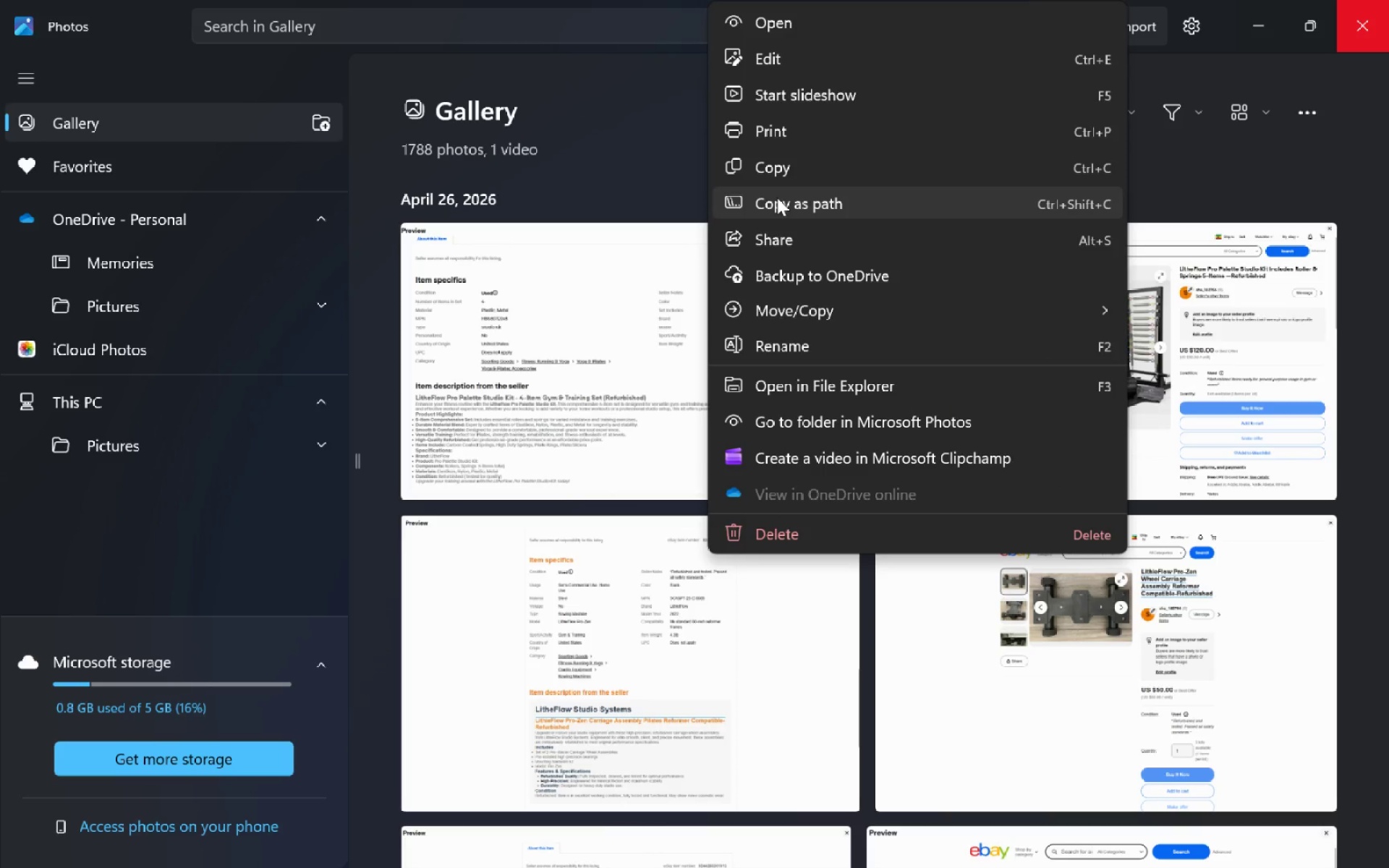 
left_click_drag(start_coordinate=[802, 150], to_coordinate=[795, 158])
 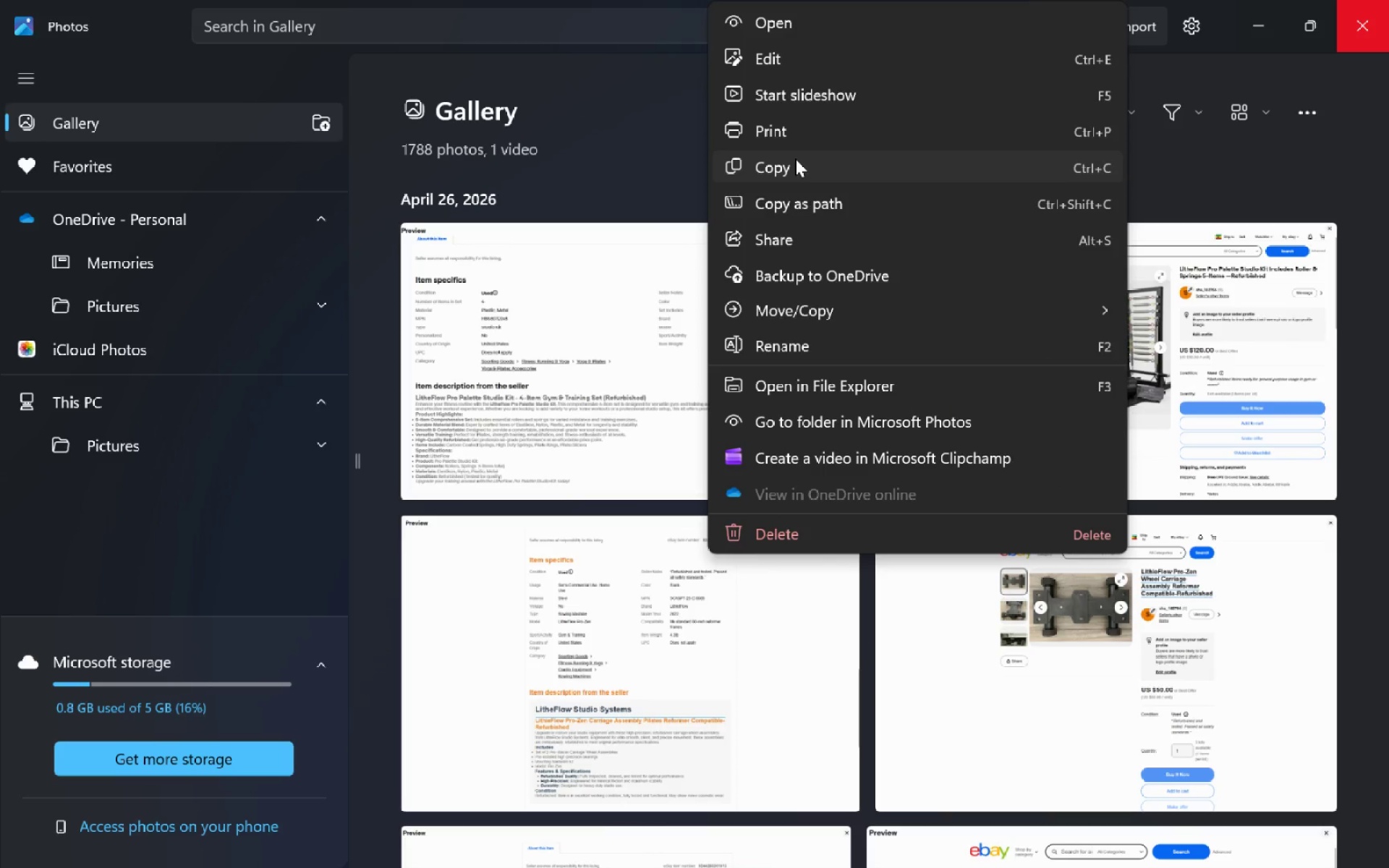 
left_click([795, 158])
 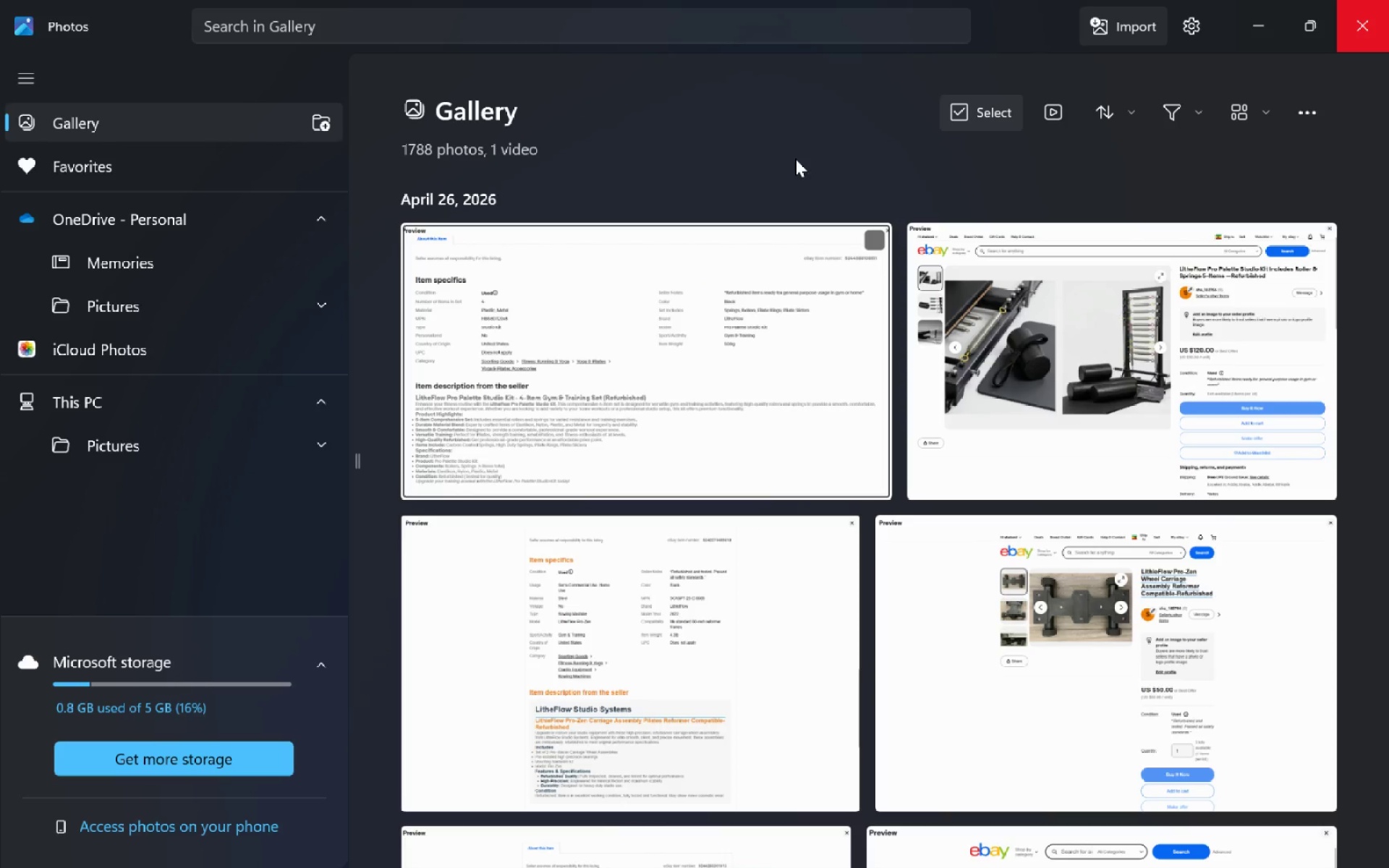 
key(Alt+AltLeft)
 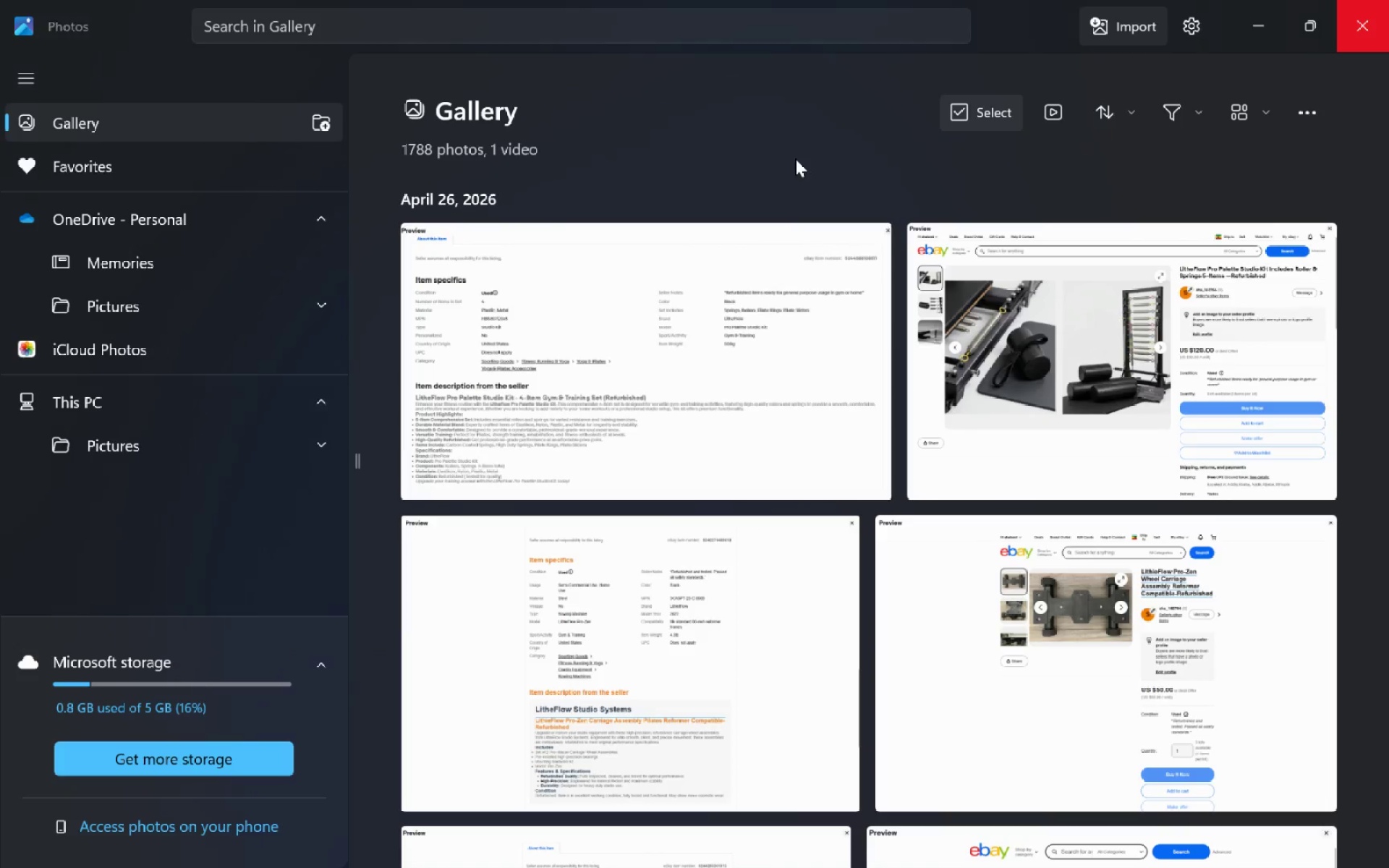 
key(Alt+Tab)
 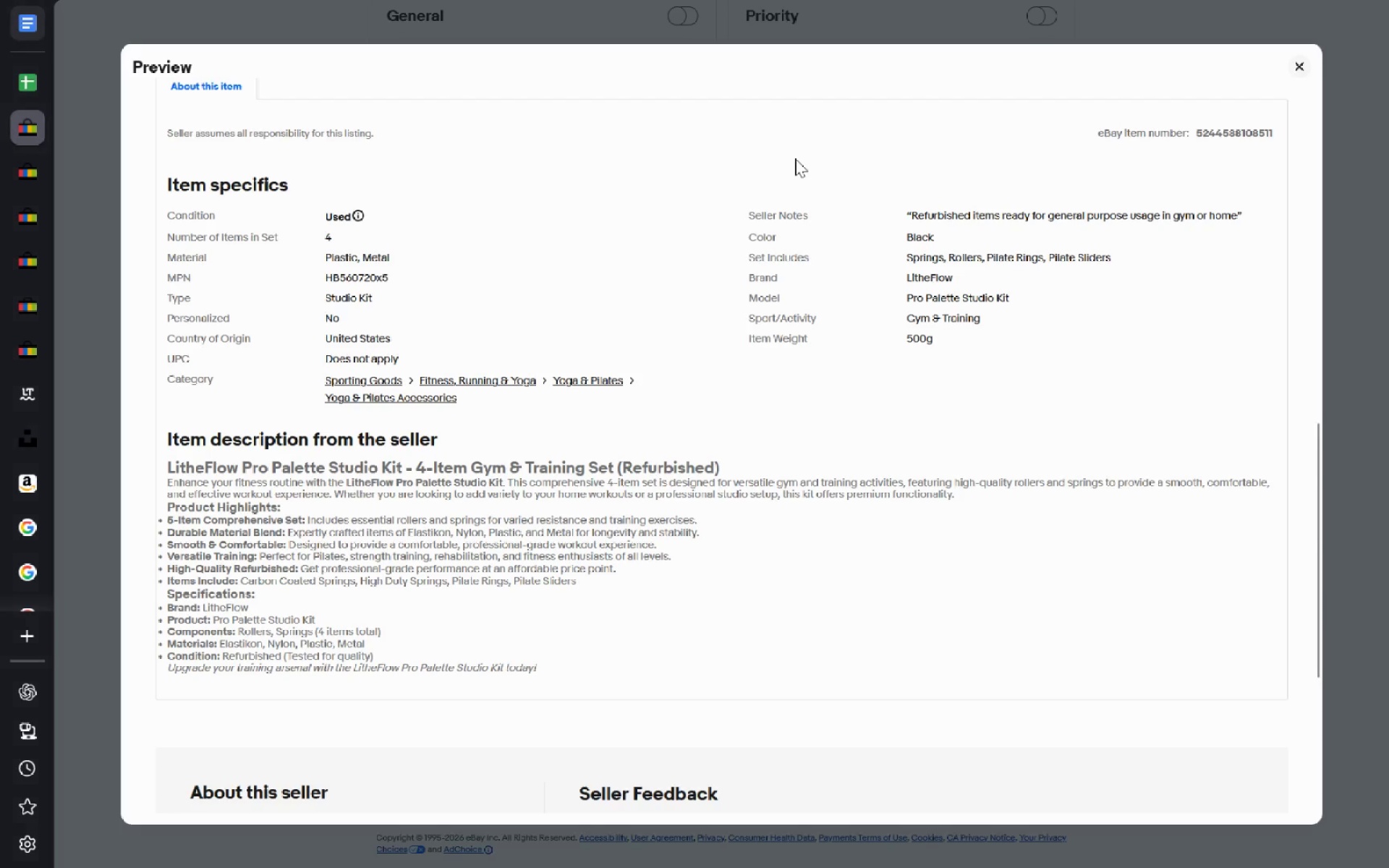 
key(Alt+Tab)
 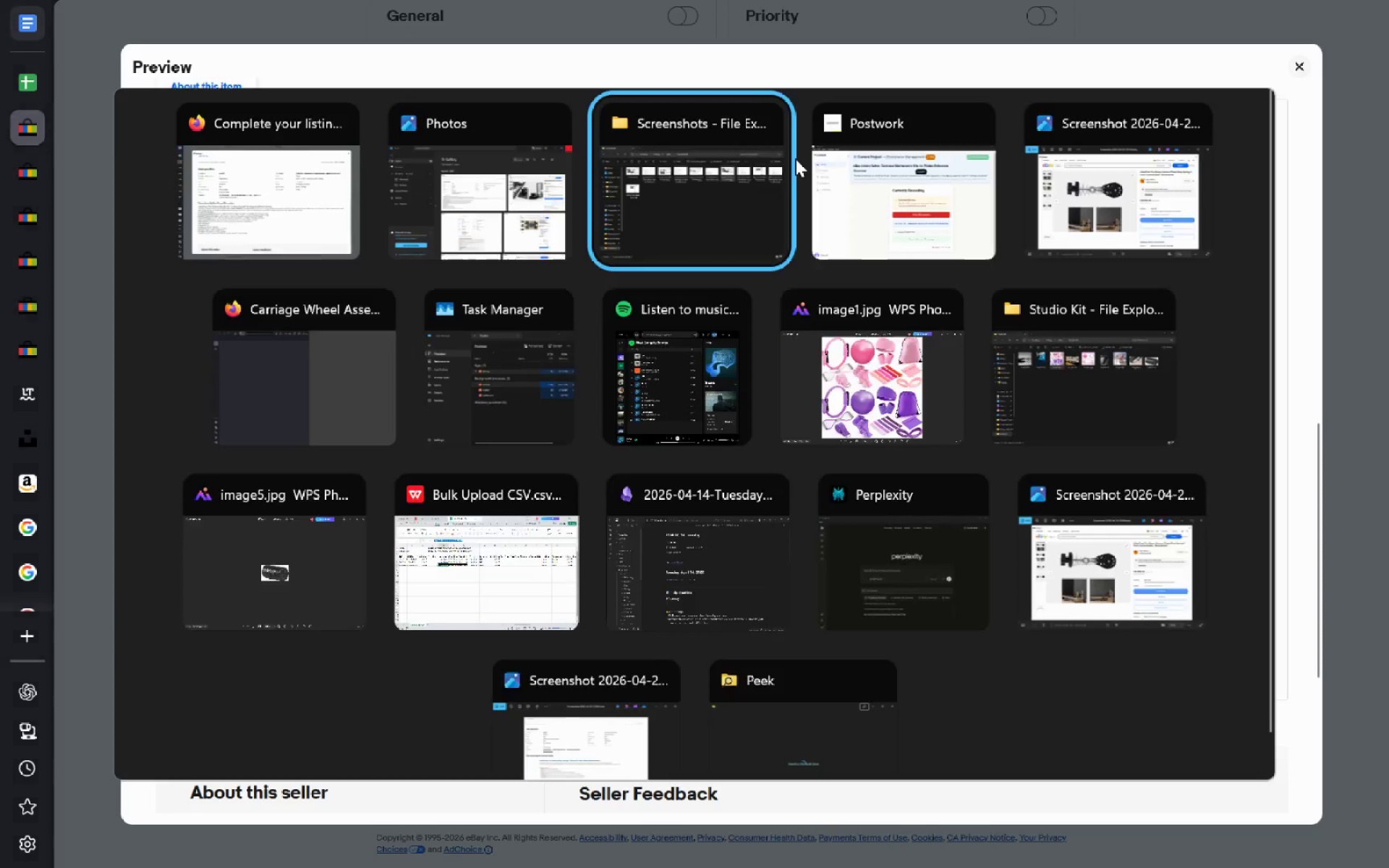 
key(Alt+Tab)
 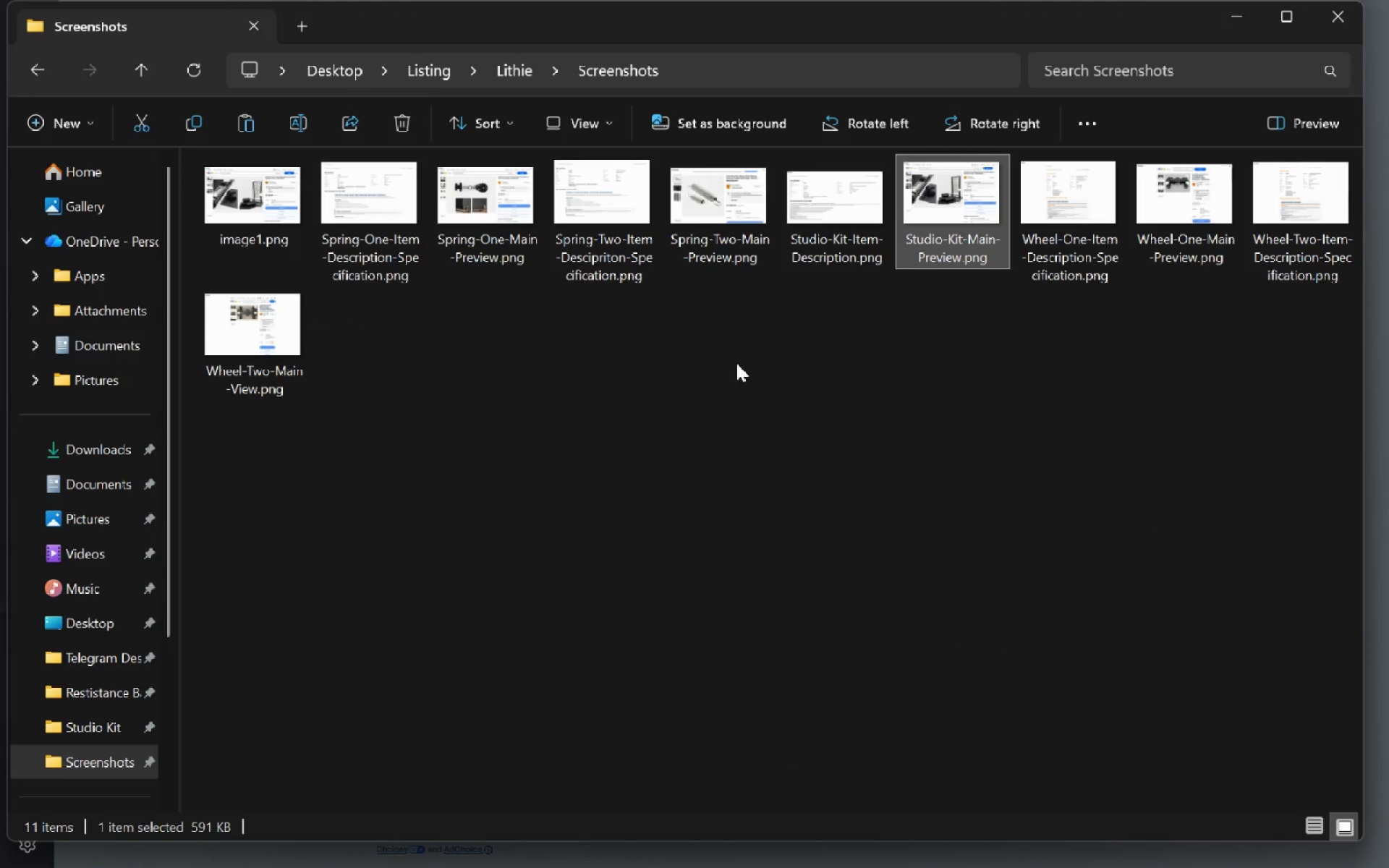 
left_click([736, 363])
 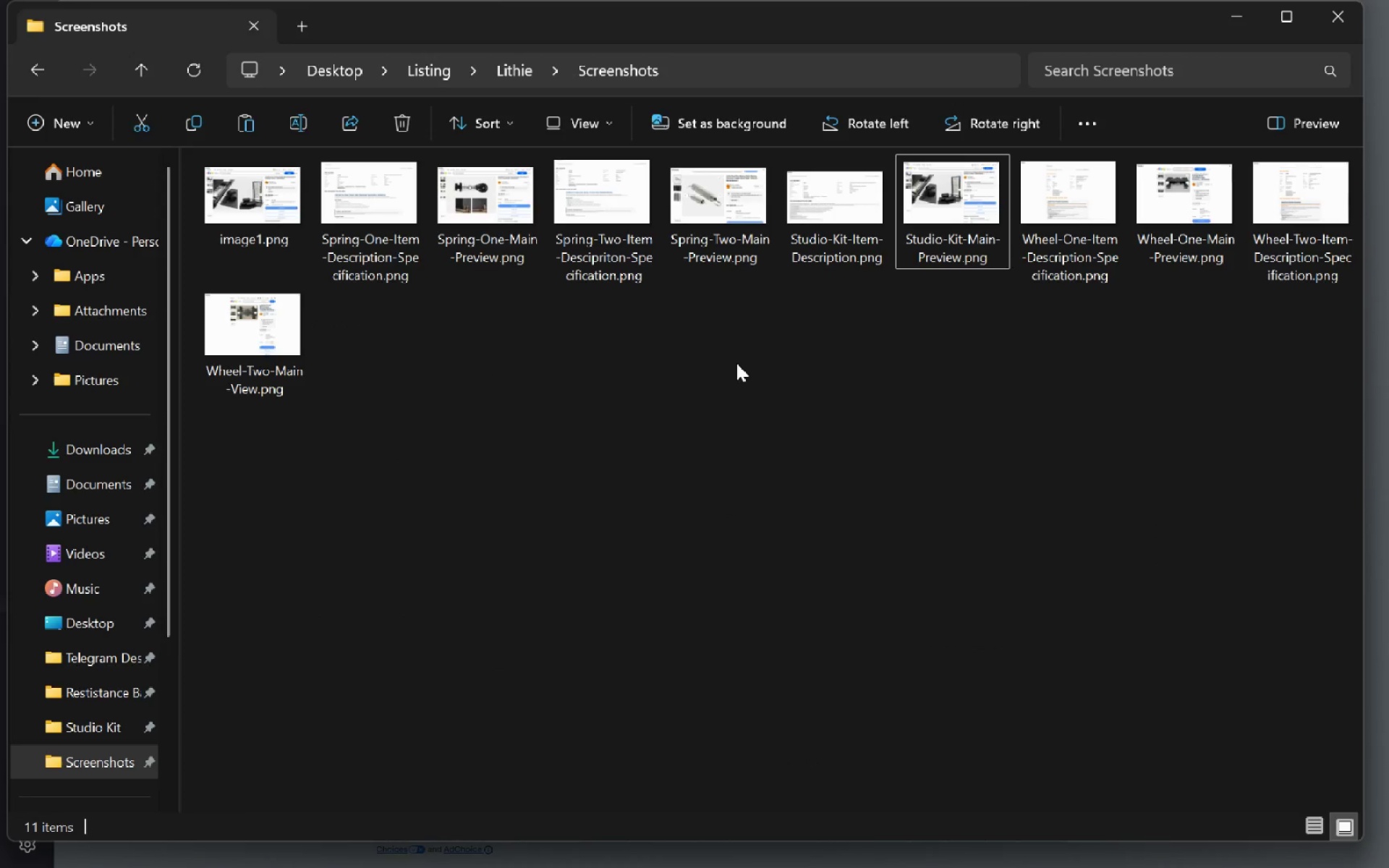 
key(Control+V)
 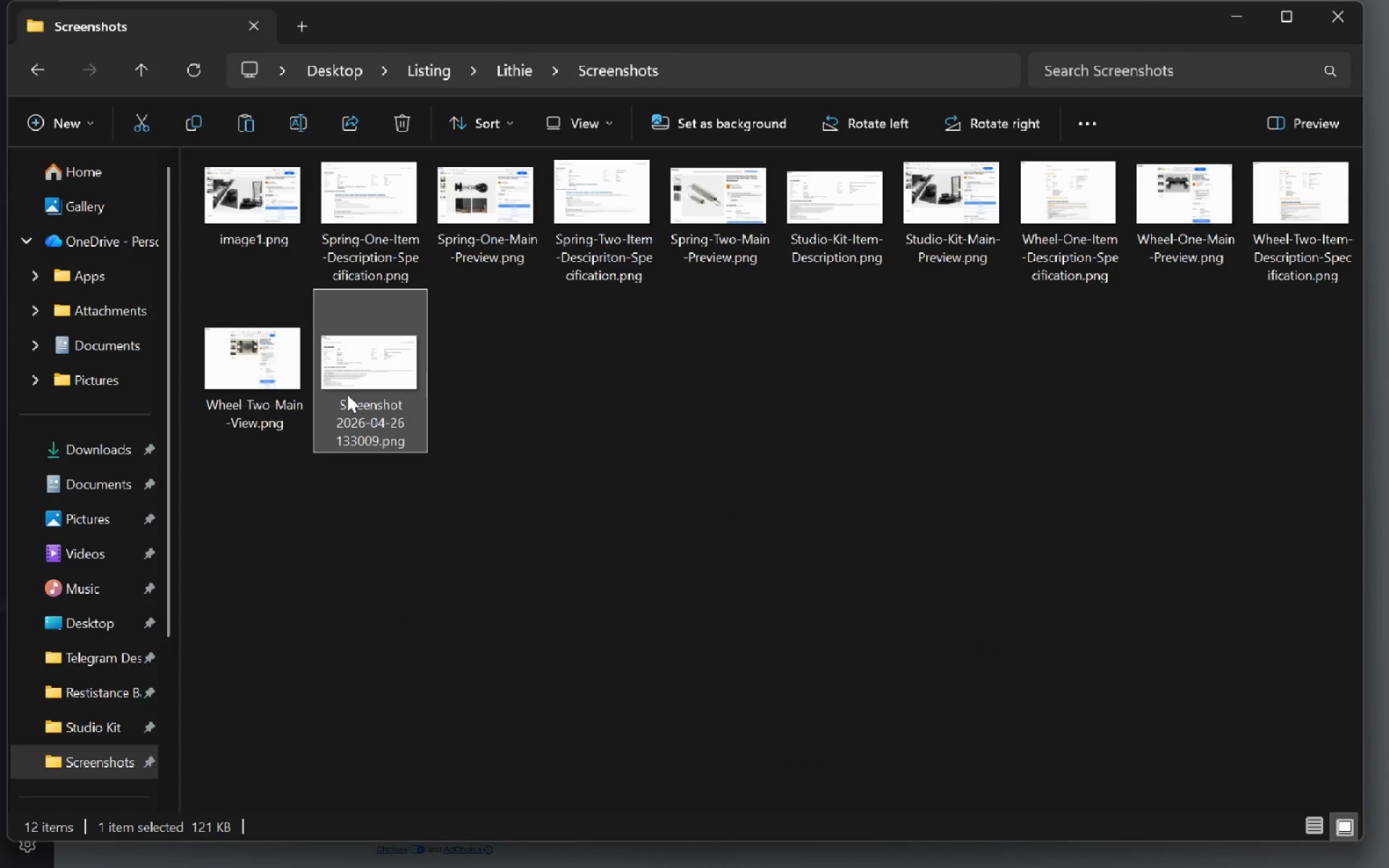 
left_click([346, 395])
 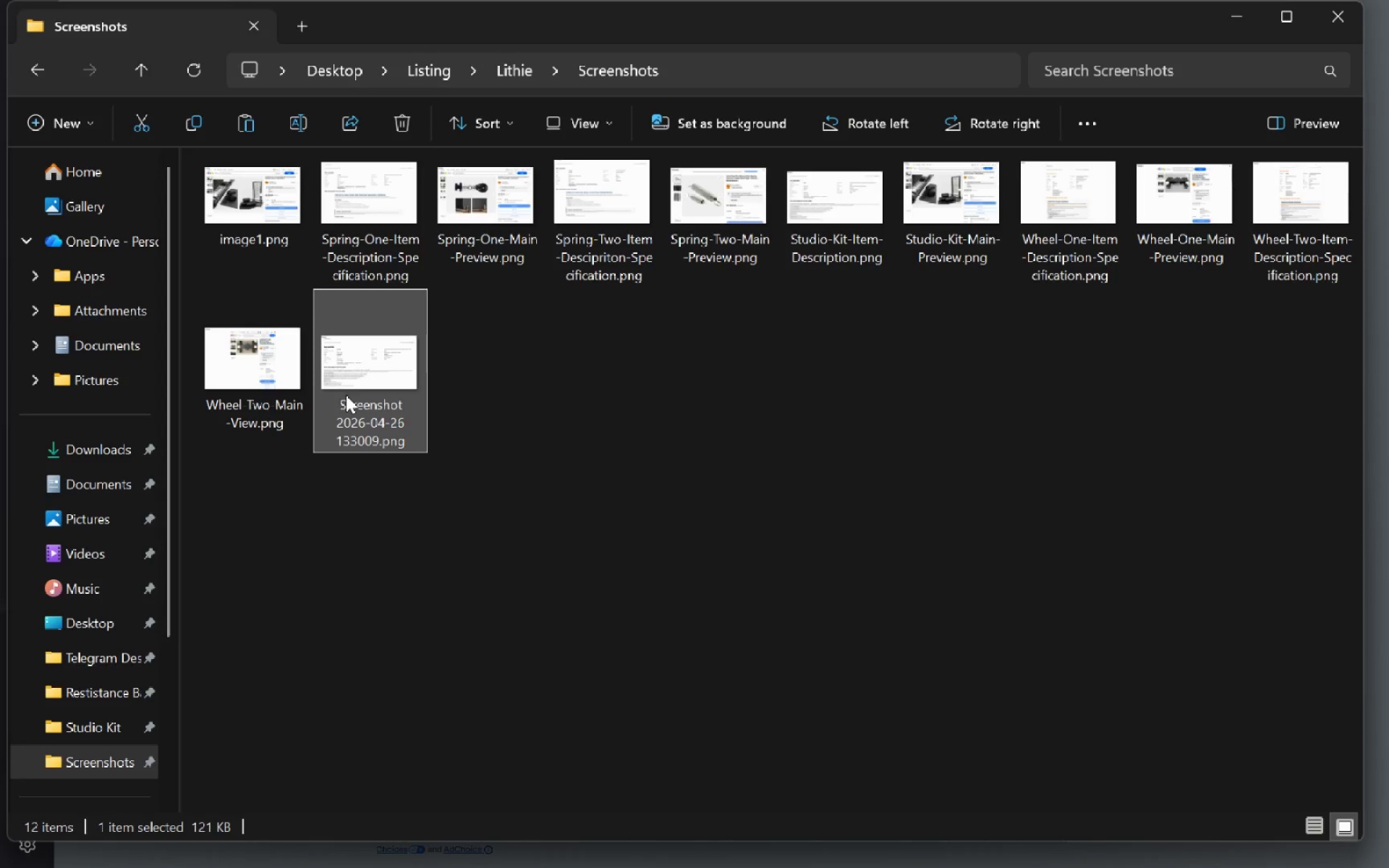 
key(F2)
 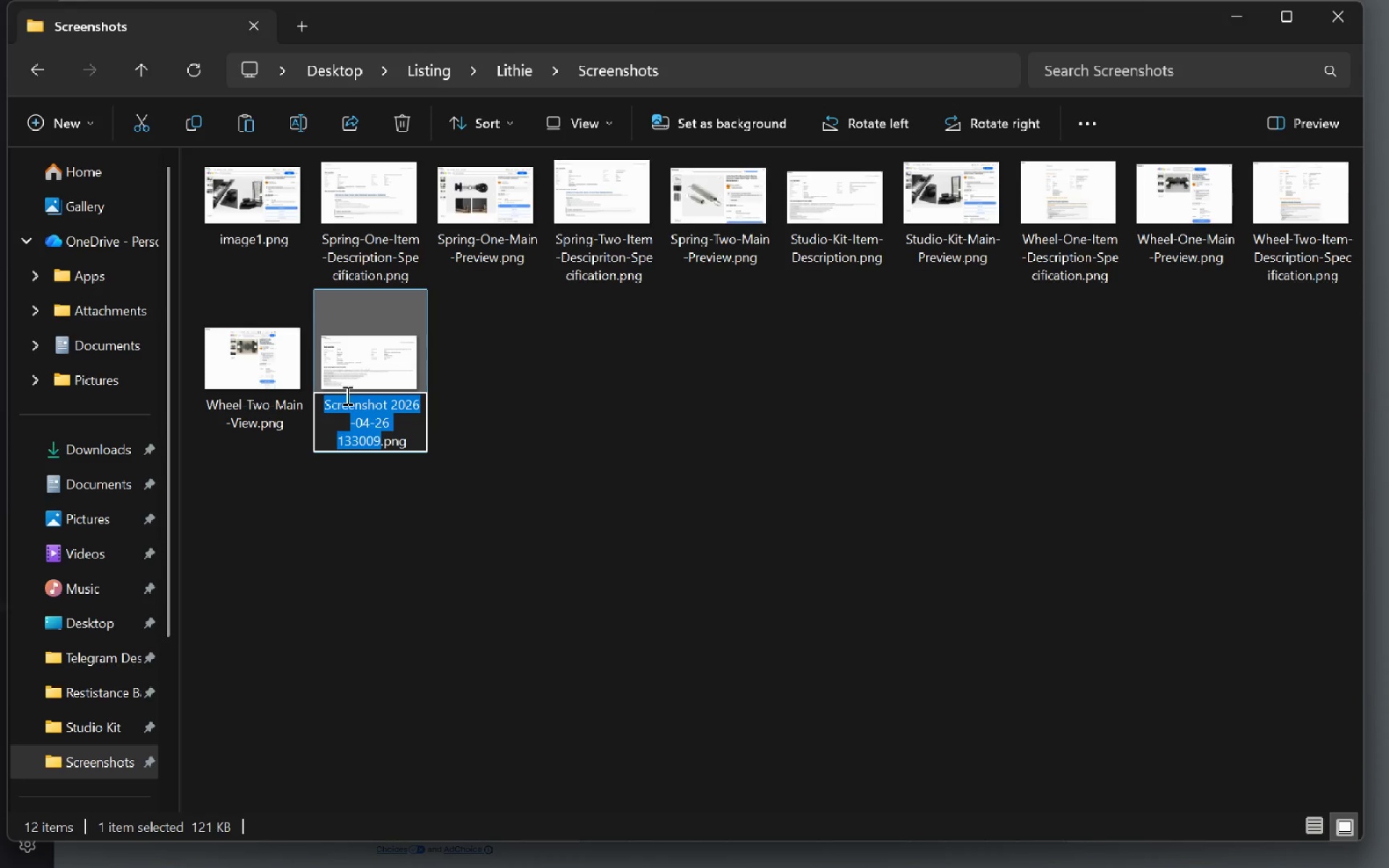 
type(Studio-Kit-M)
key(Backspace)
type(Item-Description-Specification)
 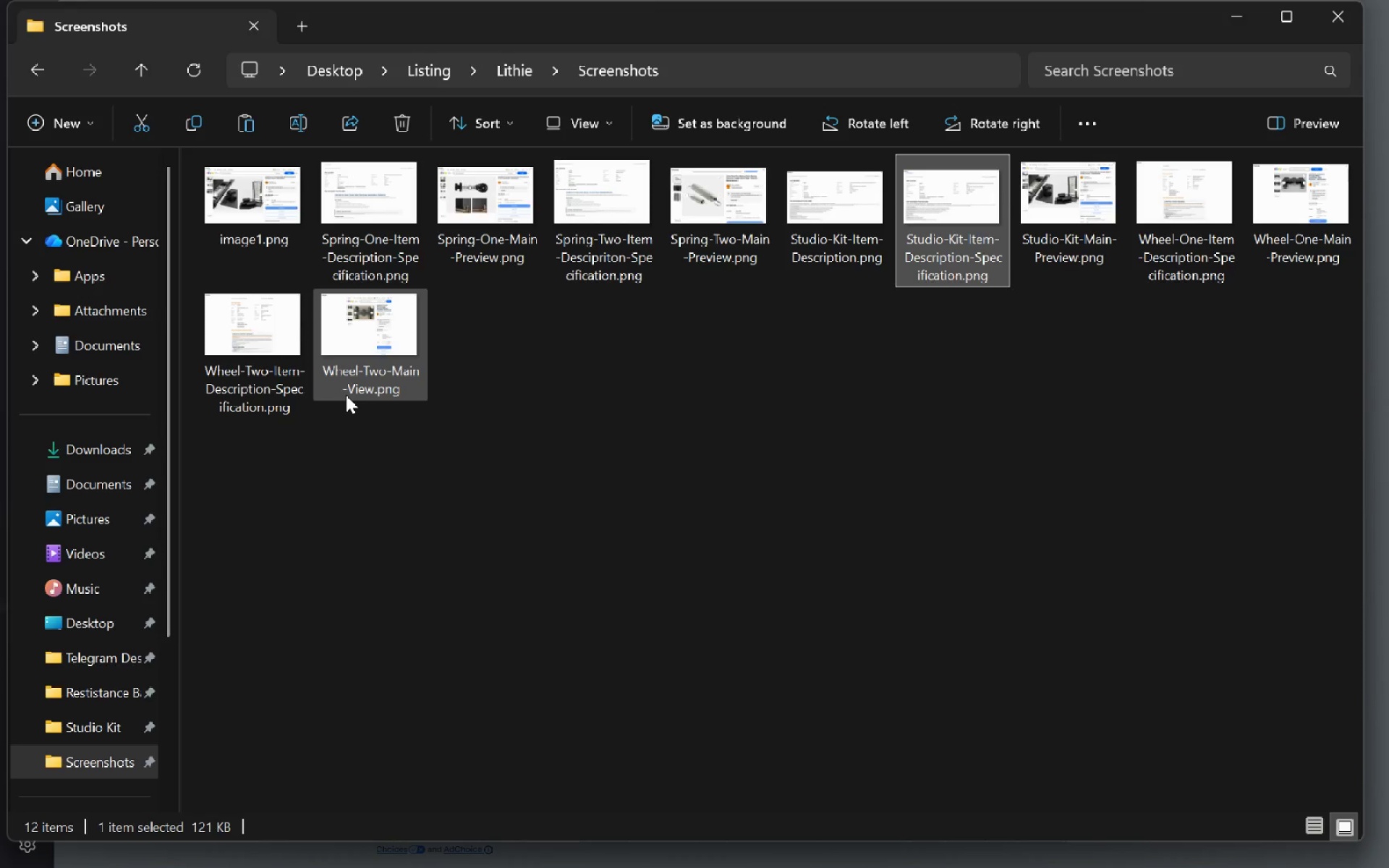 
 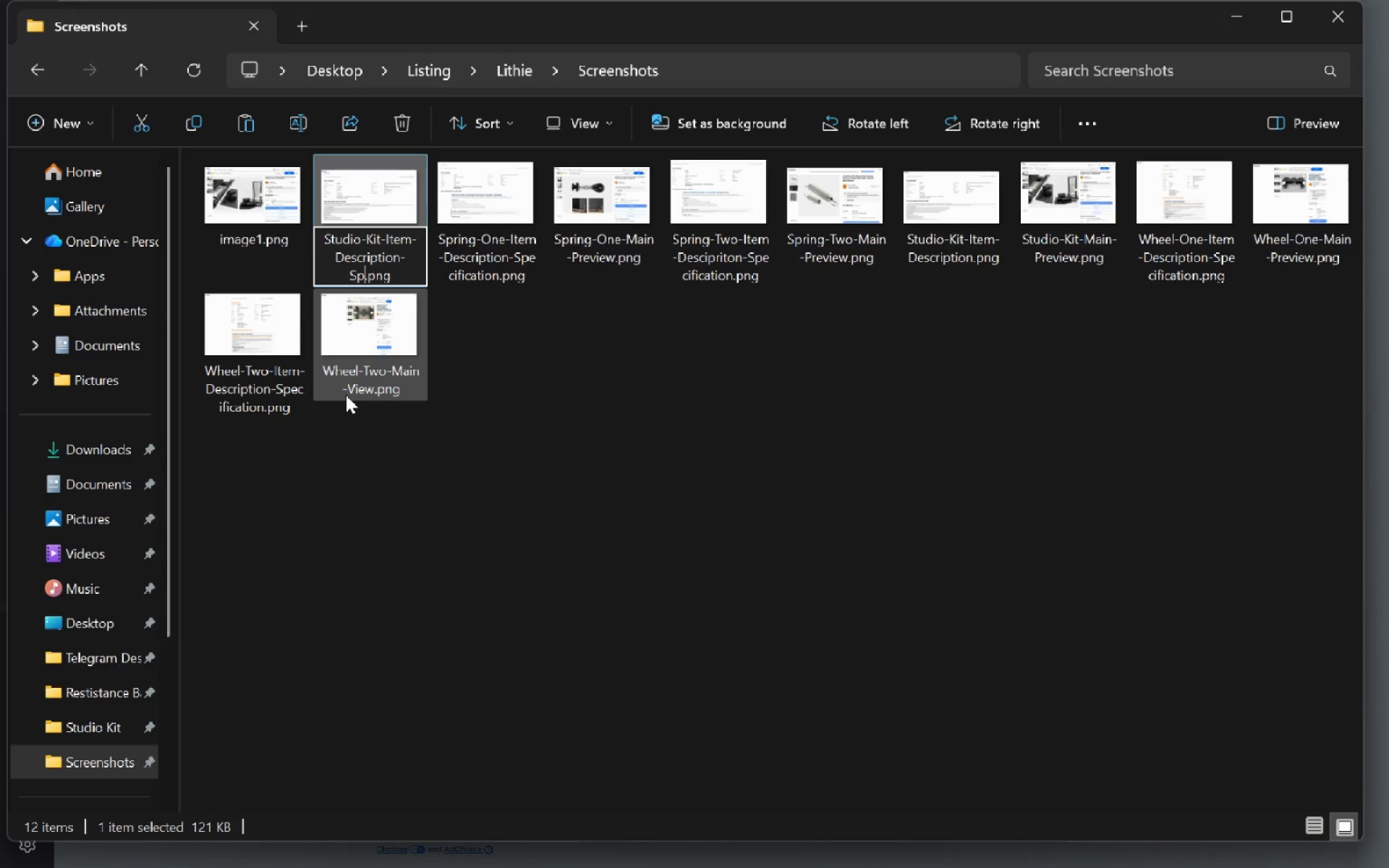 
key(Enter)
 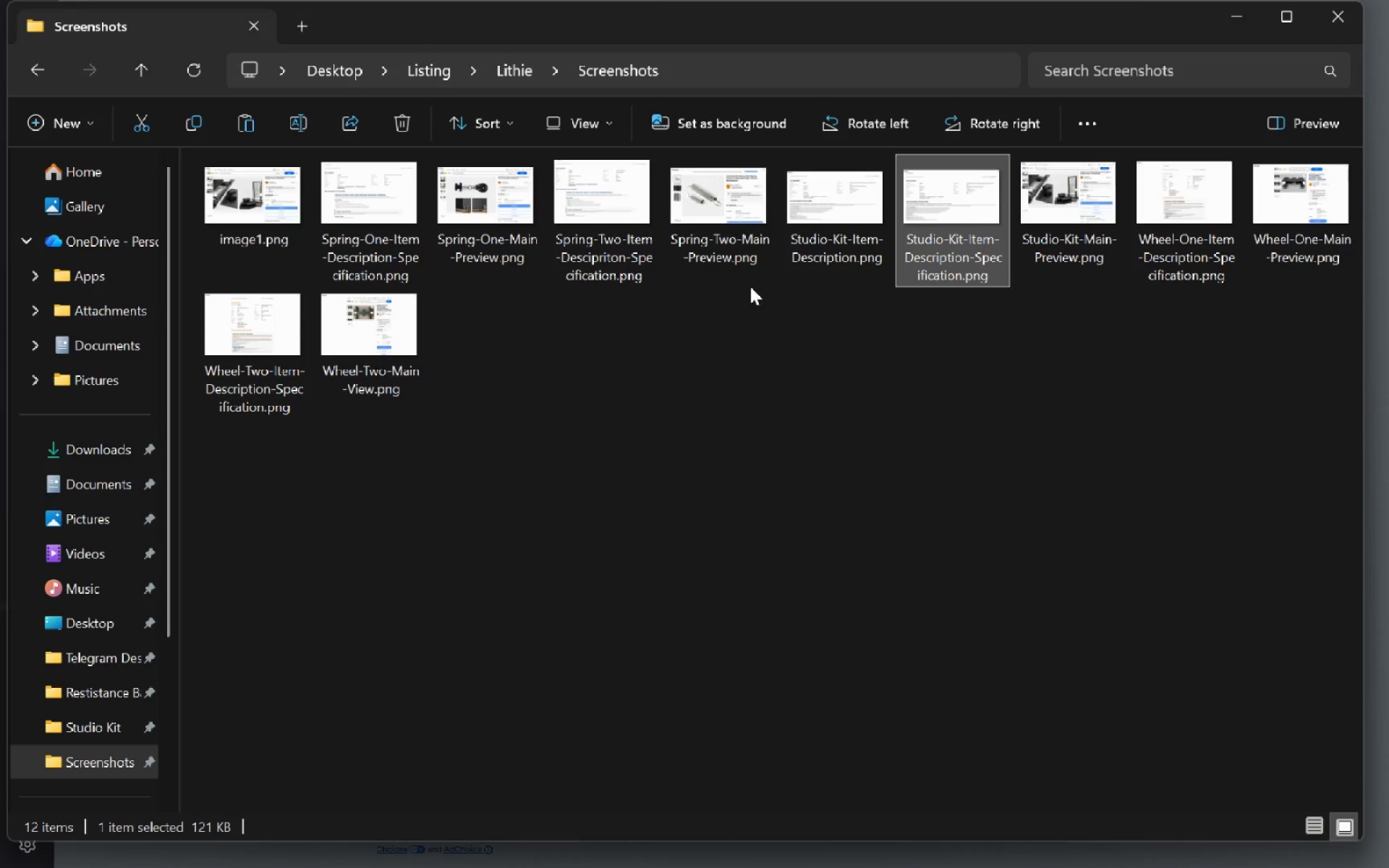 
wait(5.83)
 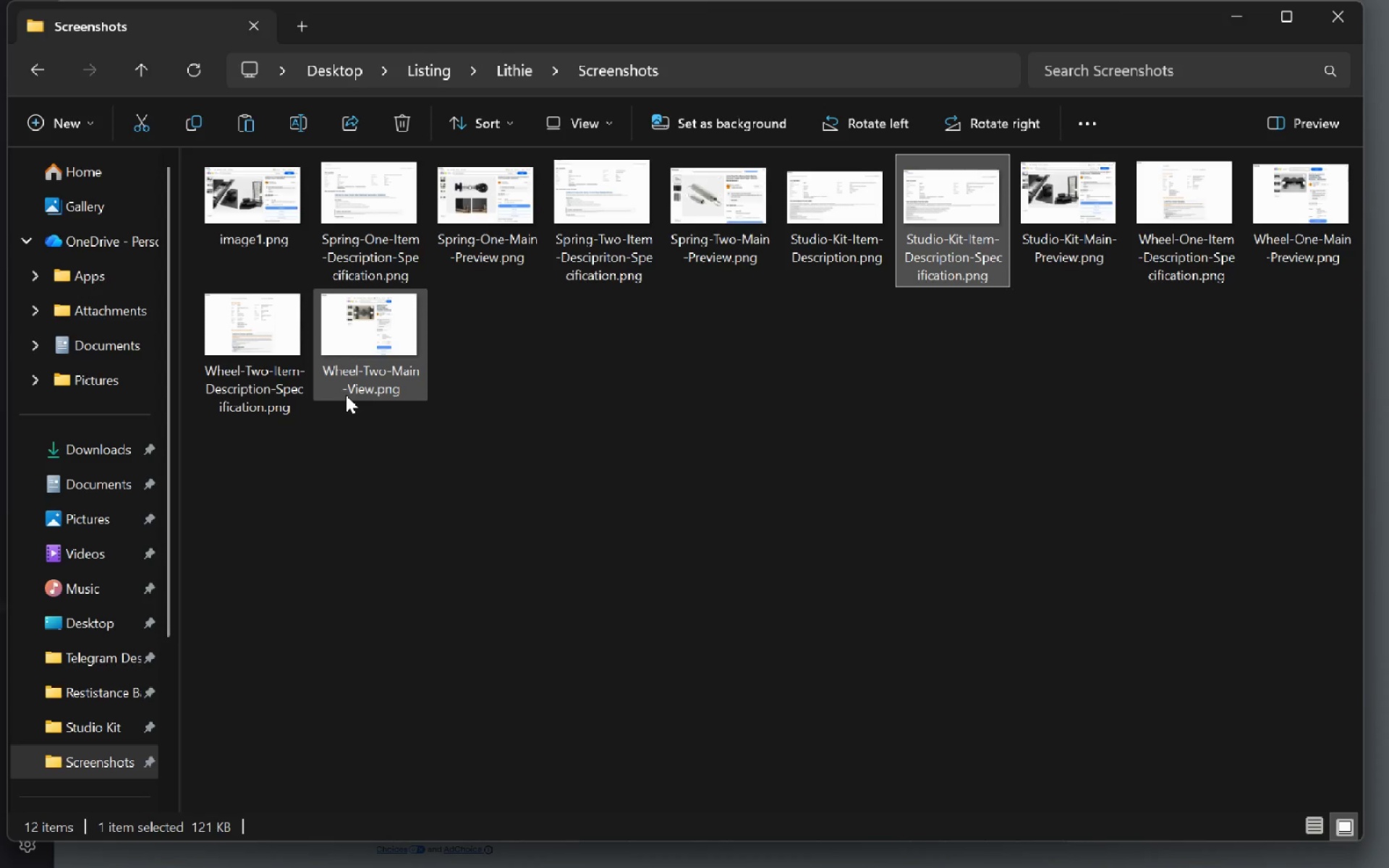 
double_click([849, 175])
 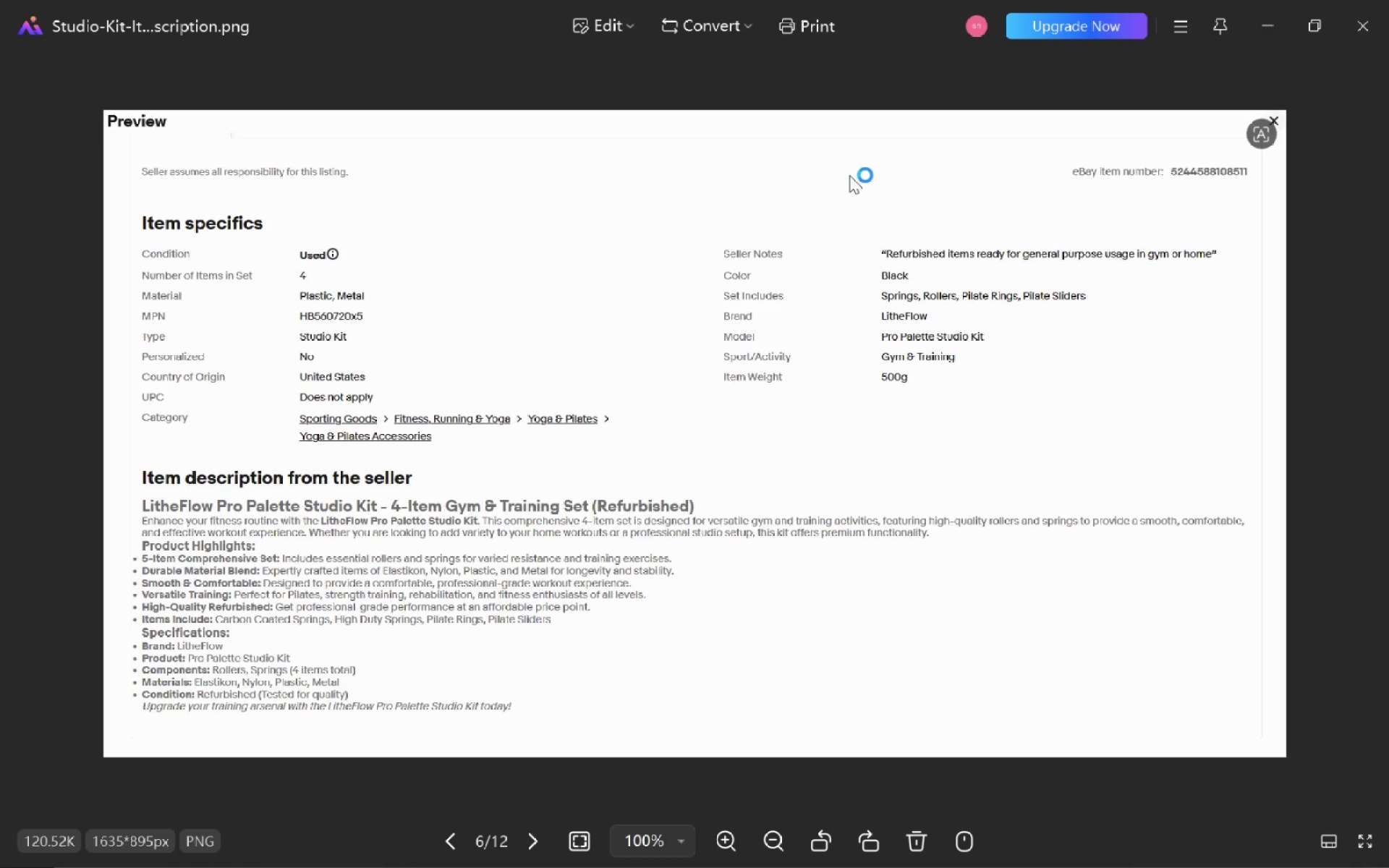 
key(Alt+AltLeft)
 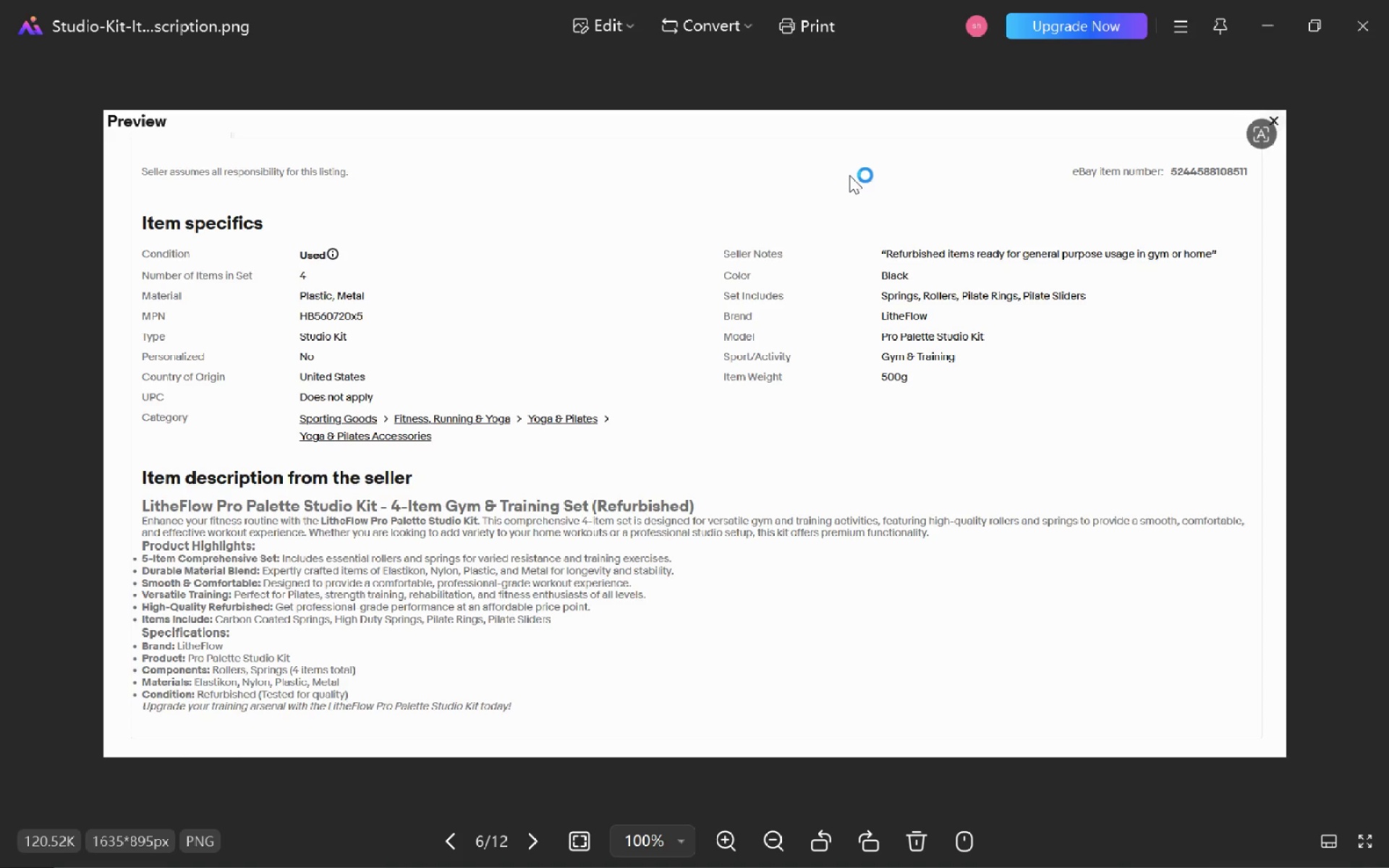 
key(Alt+Tab)
 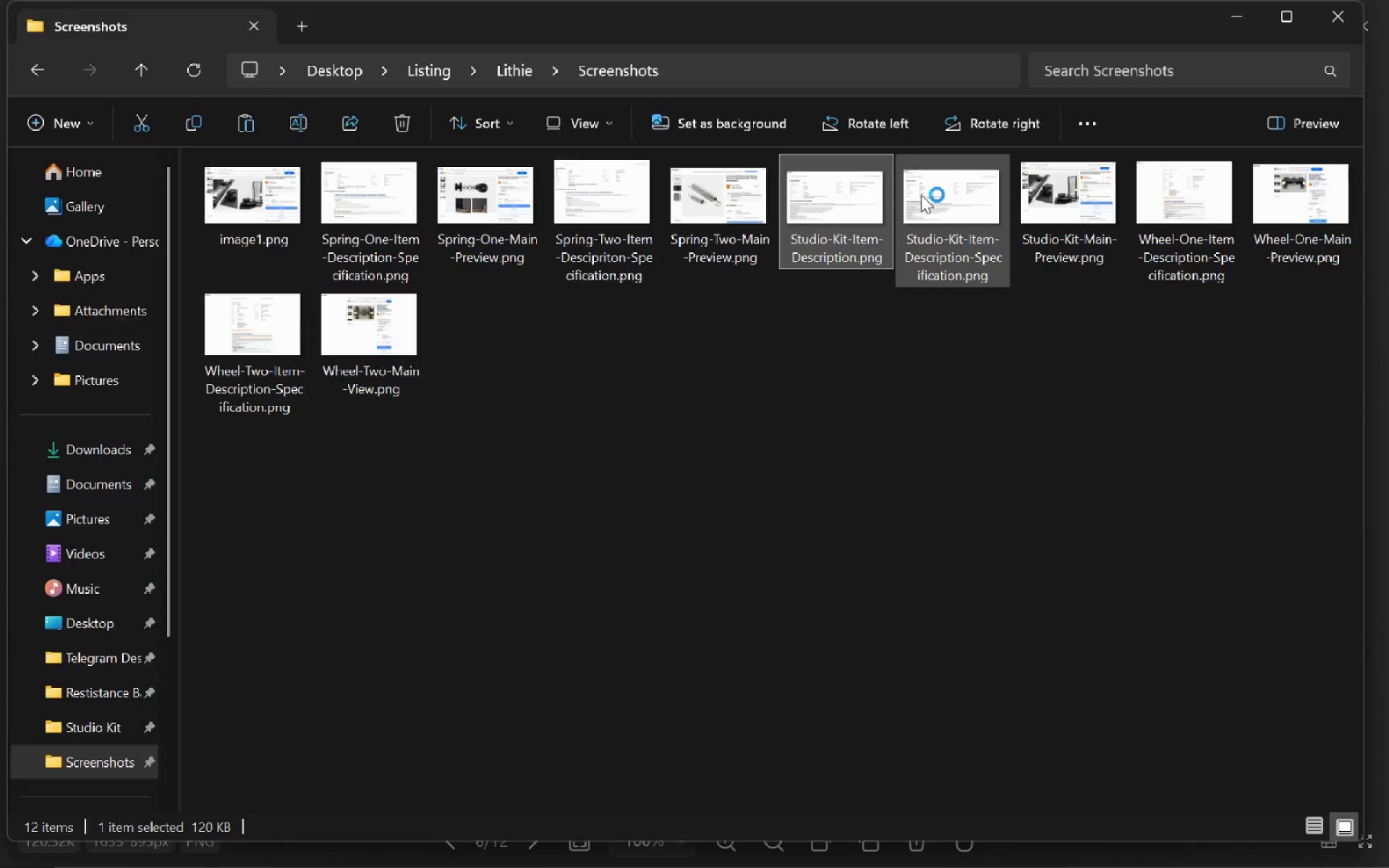 
left_click([921, 195])
 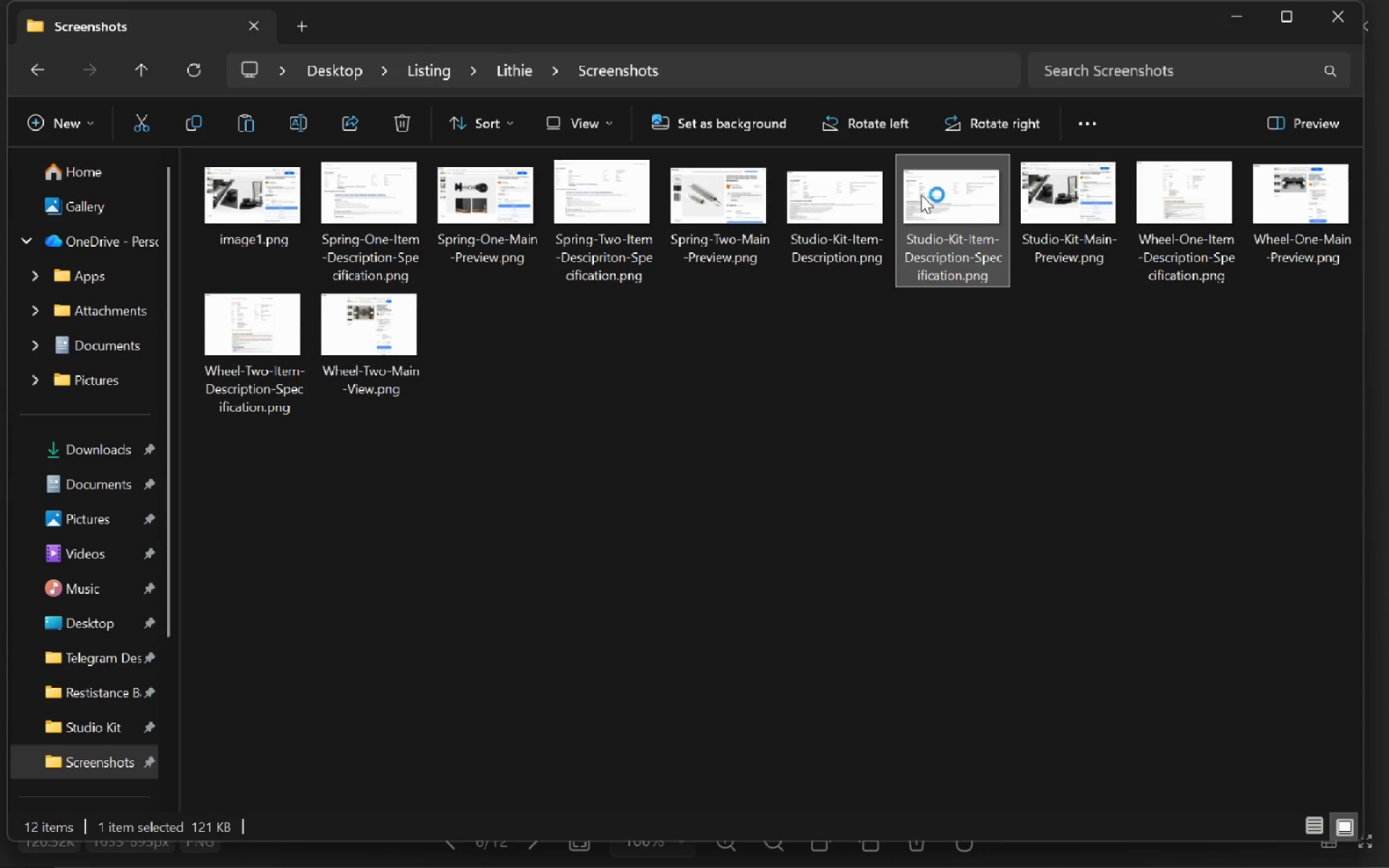 
key(Shift+Delete)
 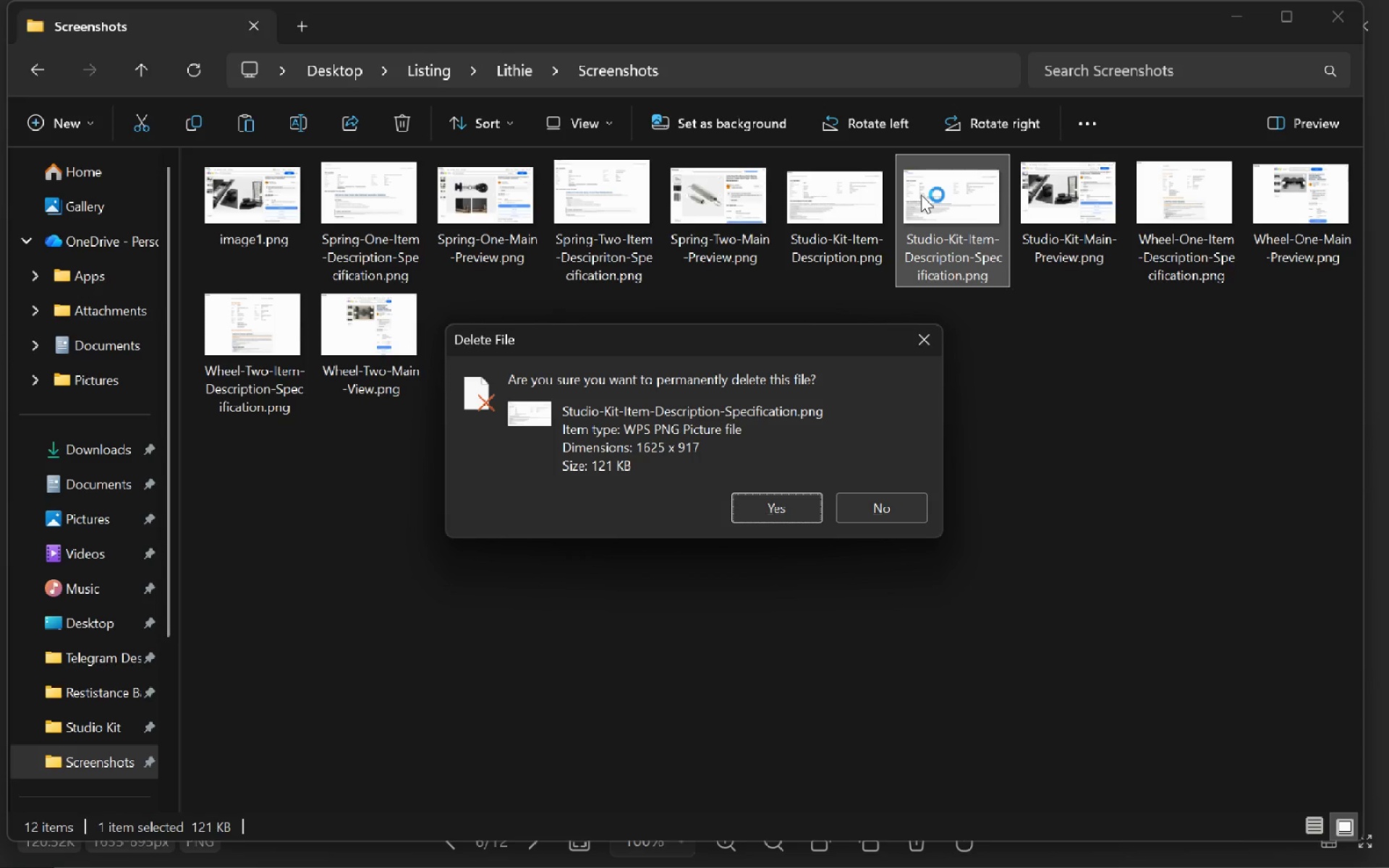 
key(Enter)
 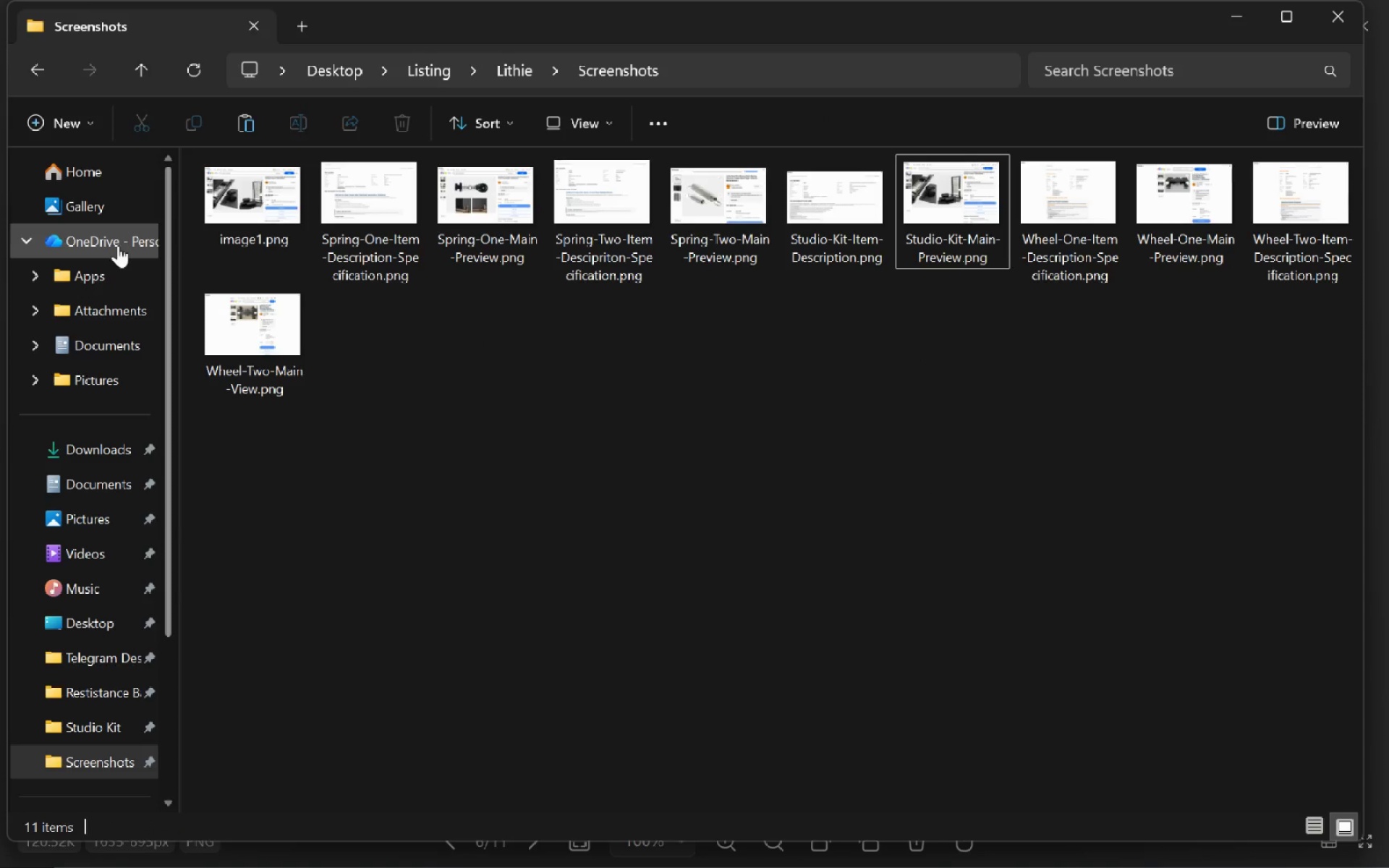 
left_click([360, 413])
 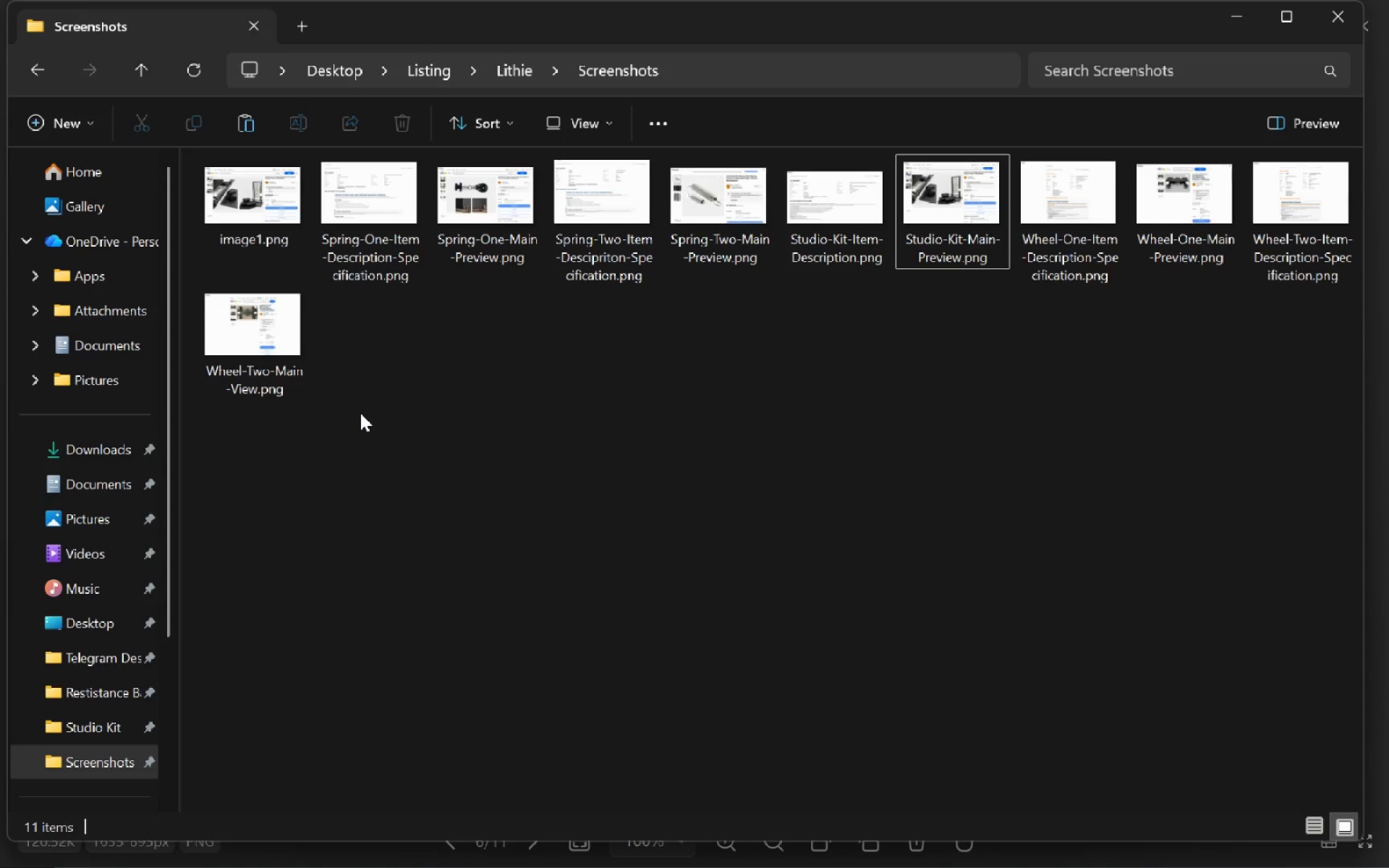 
hold_key(key=ControlLeft, duration=0.39)
 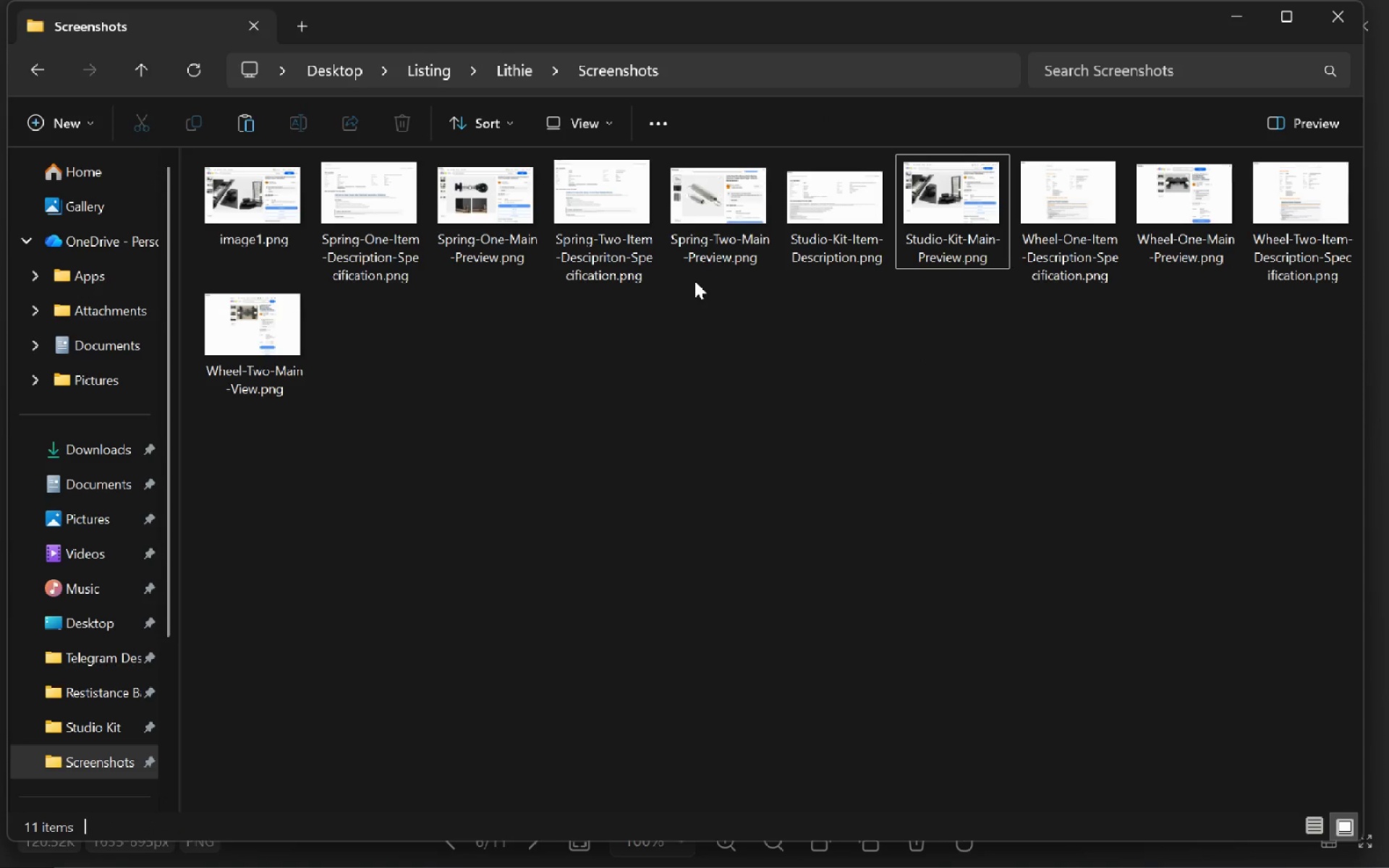 
wait(9.34)
 